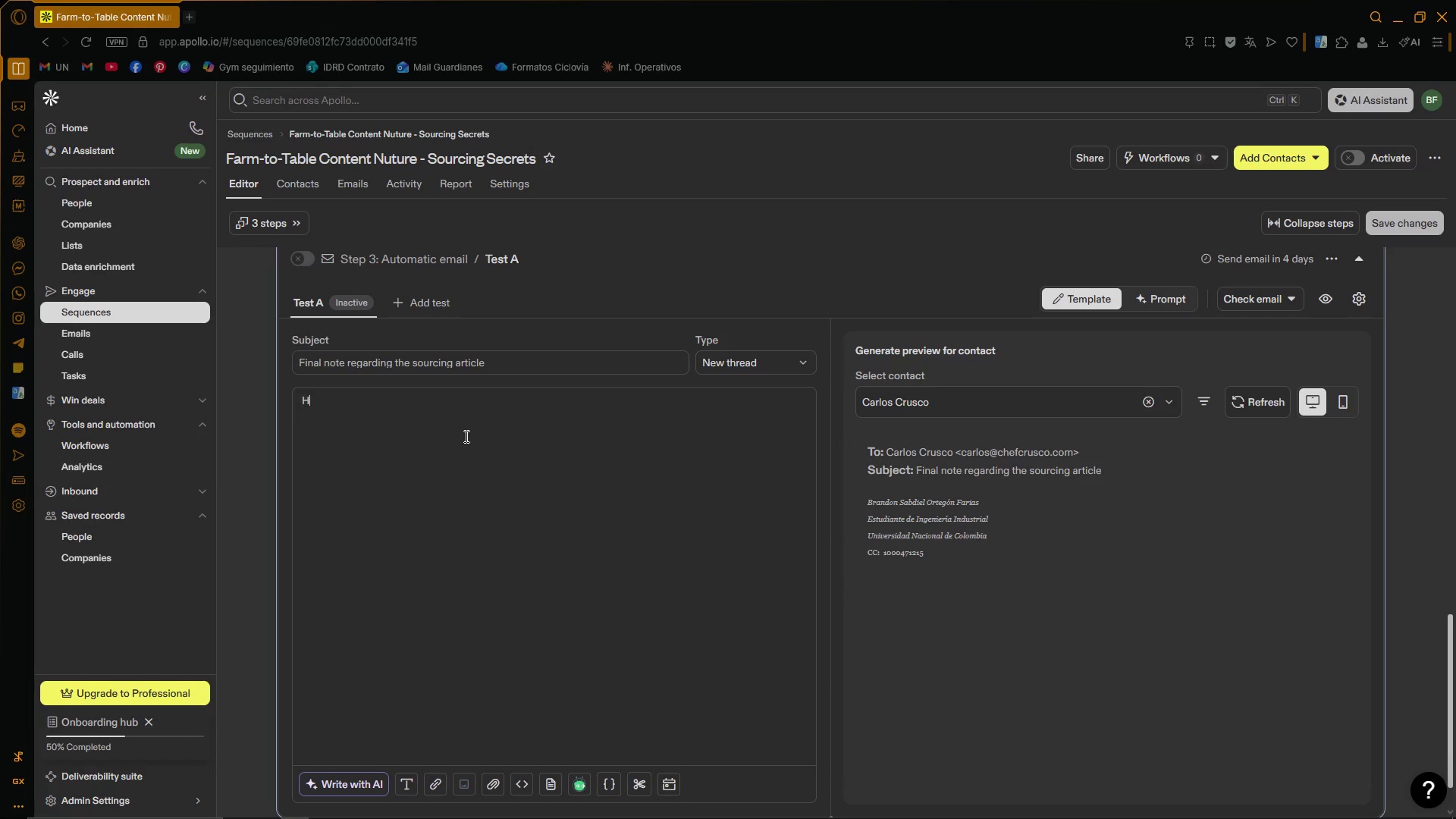 
key(H)
 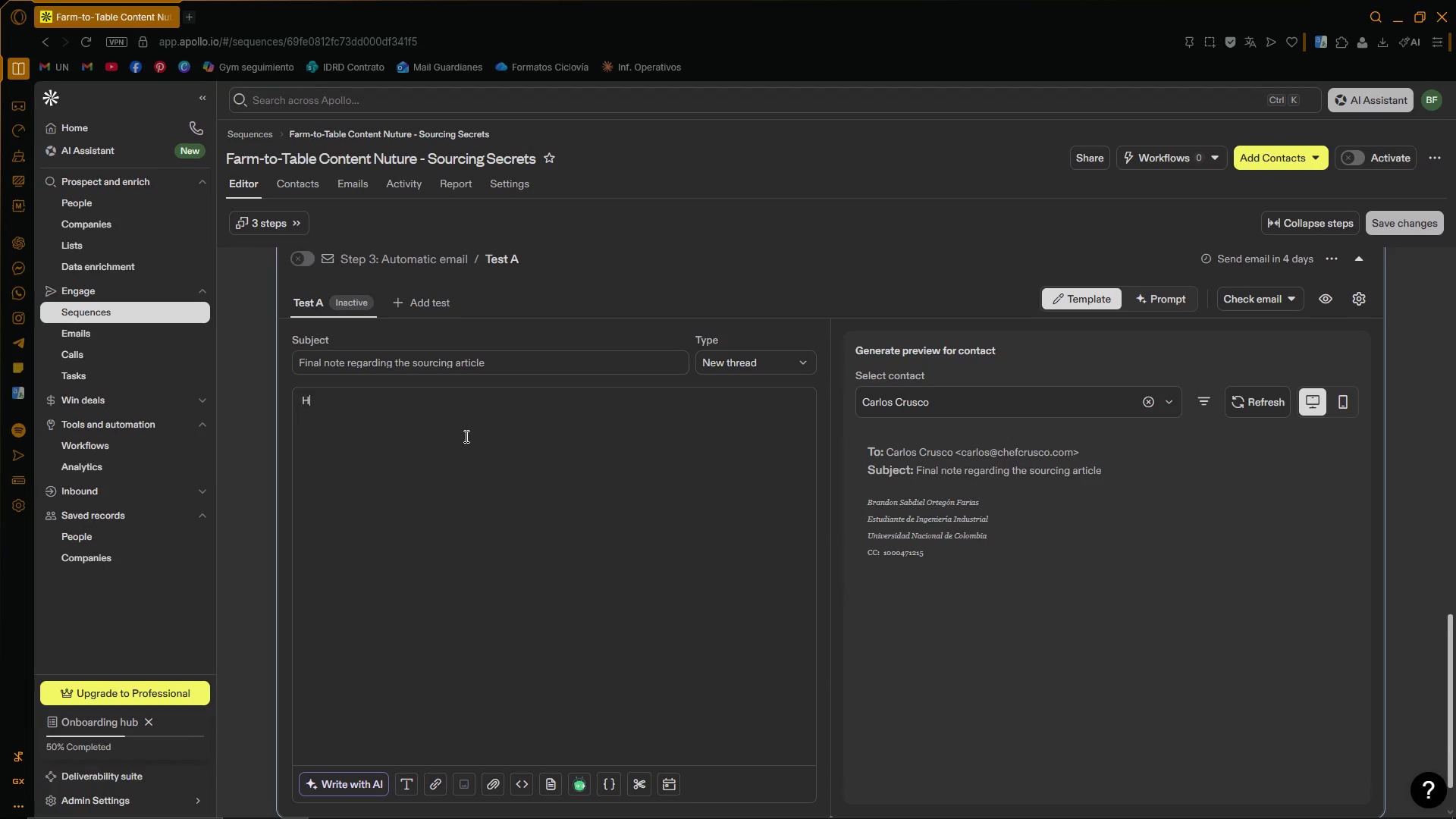 
key(CapsLock)
 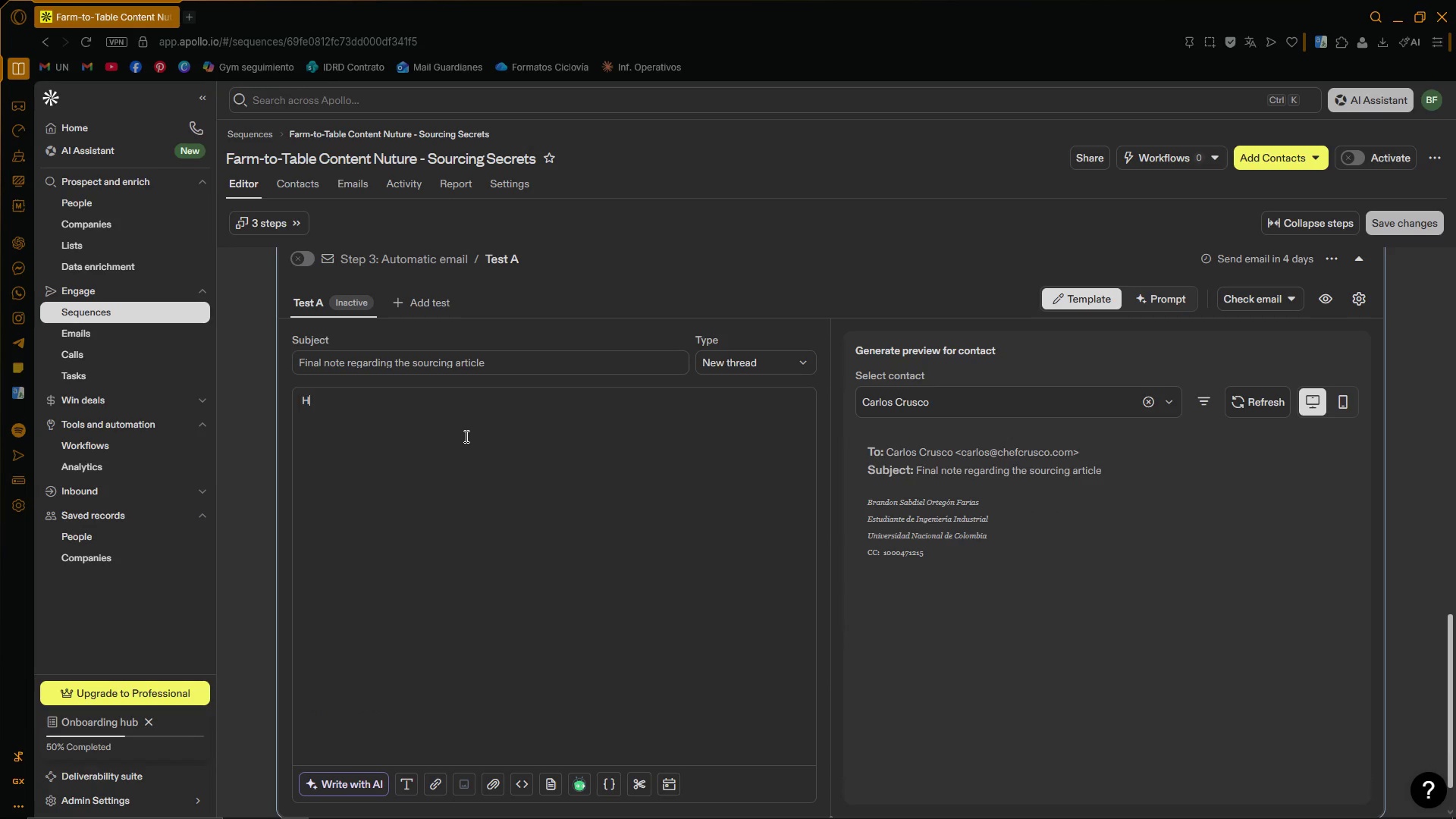 
key(I)
 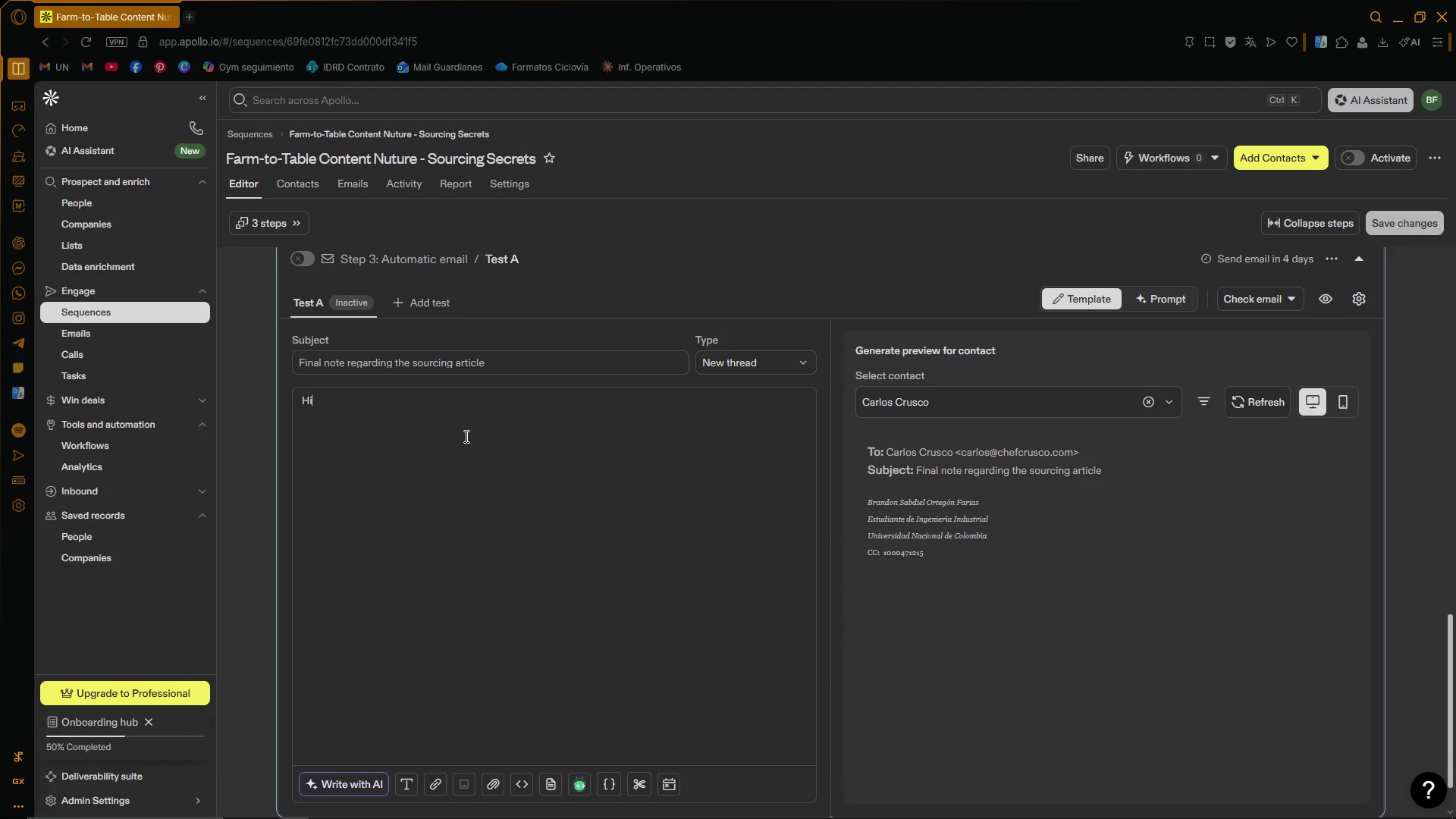 
key(Space)
 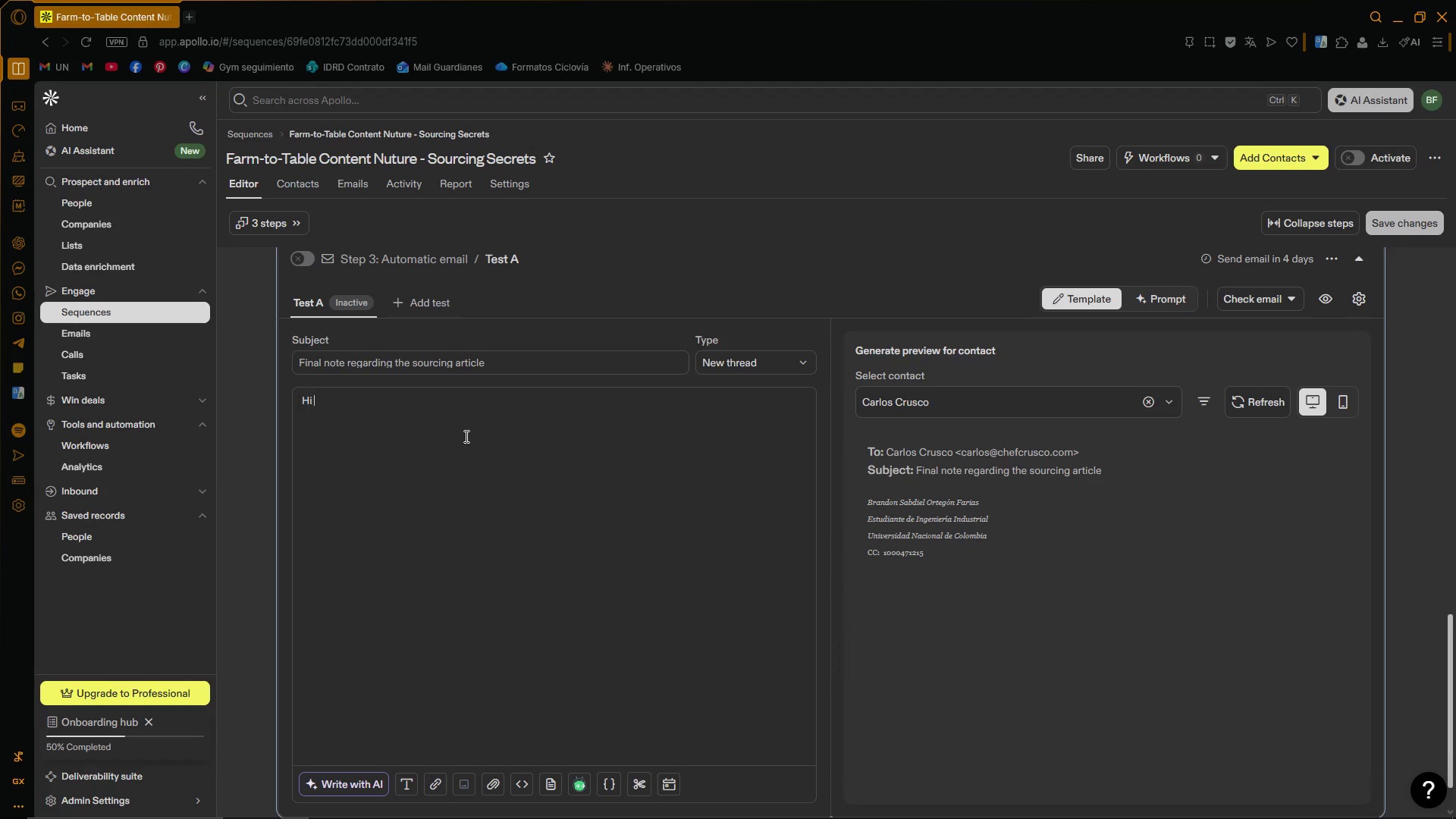 
key(Control+V)
 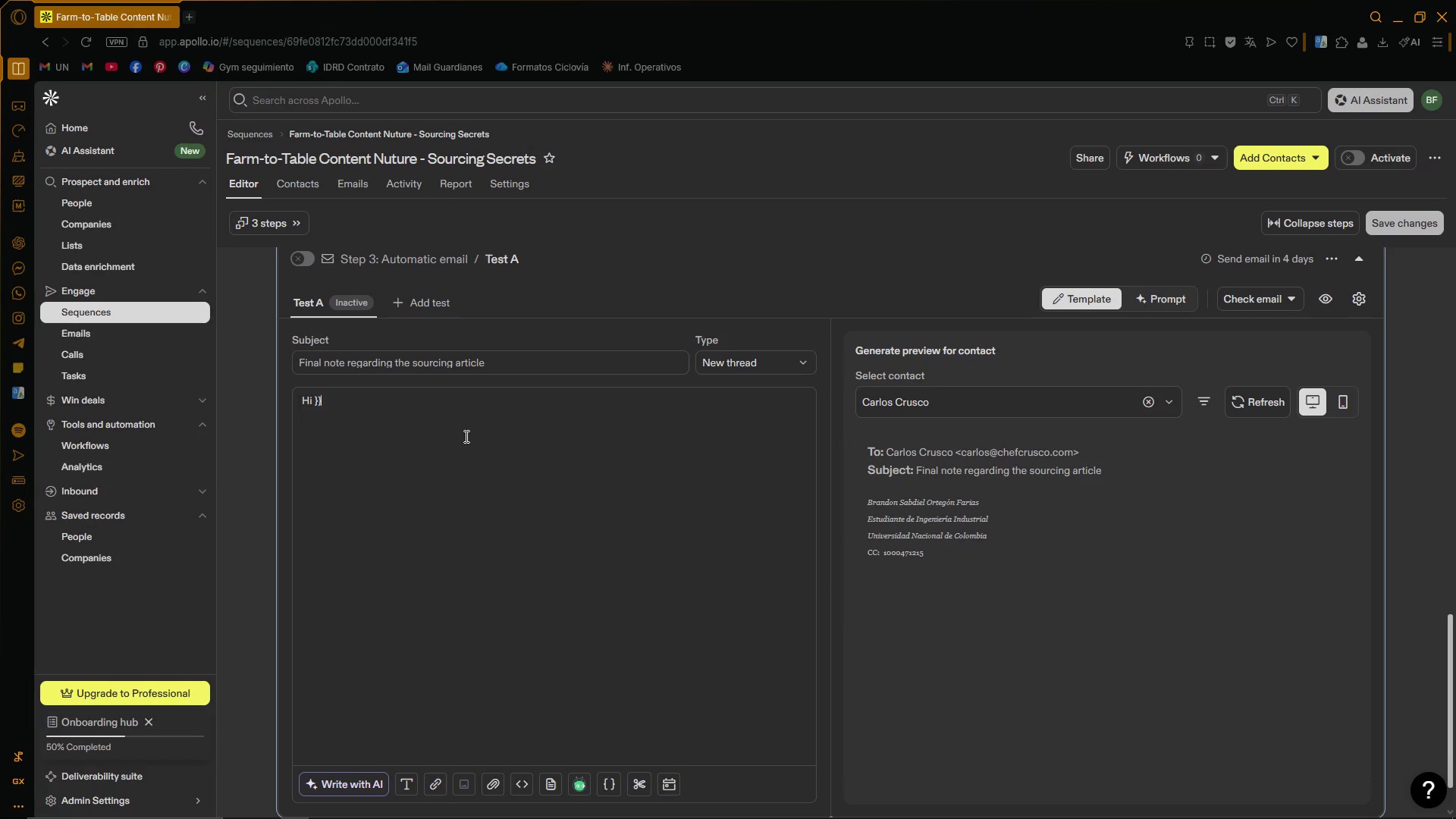 
key(Backspace)
key(Backspace)
type(''fir)
key(Backspace)
key(Backspace)
key(Backspace)
 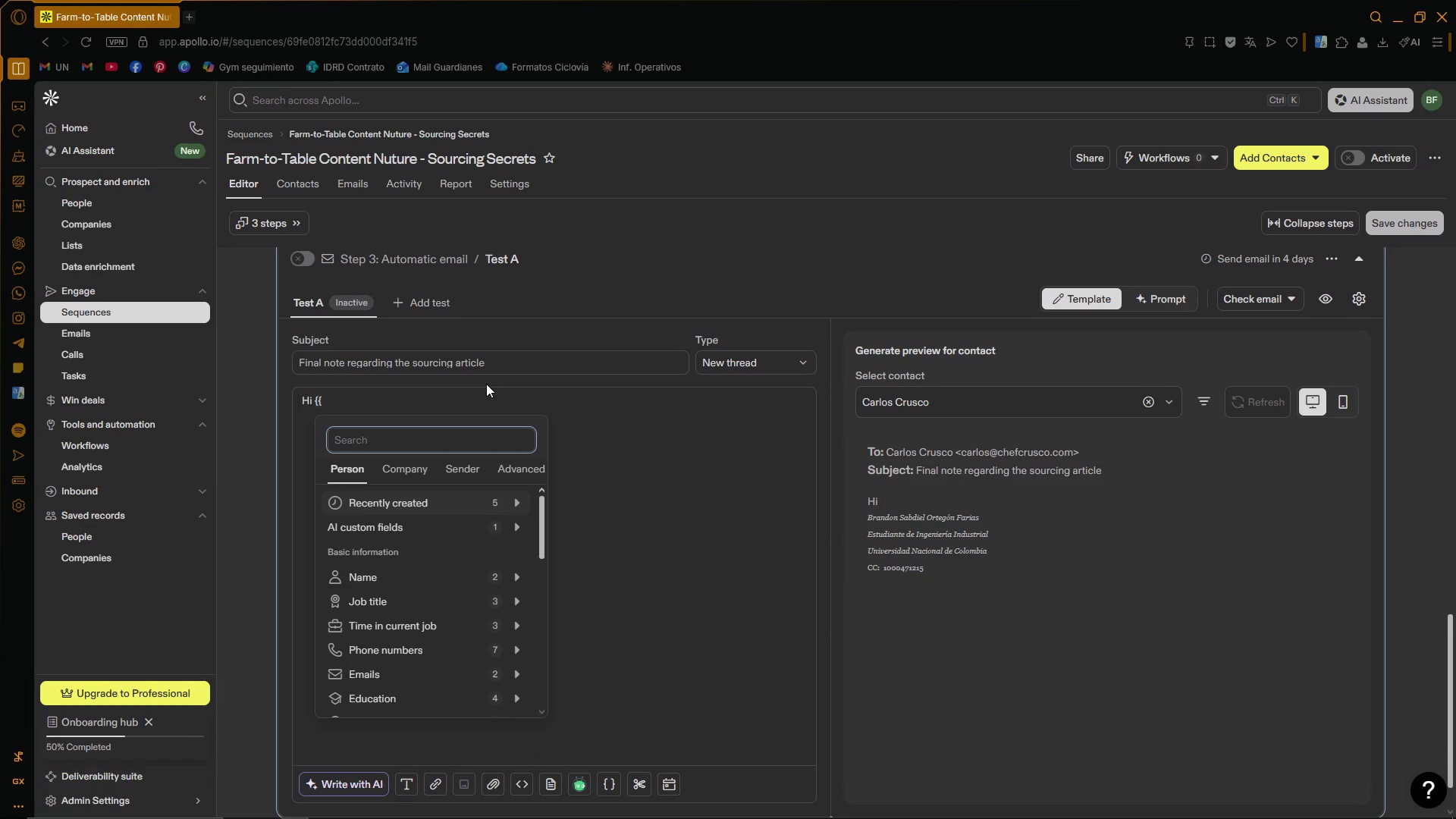 
left_click([485, 394])
 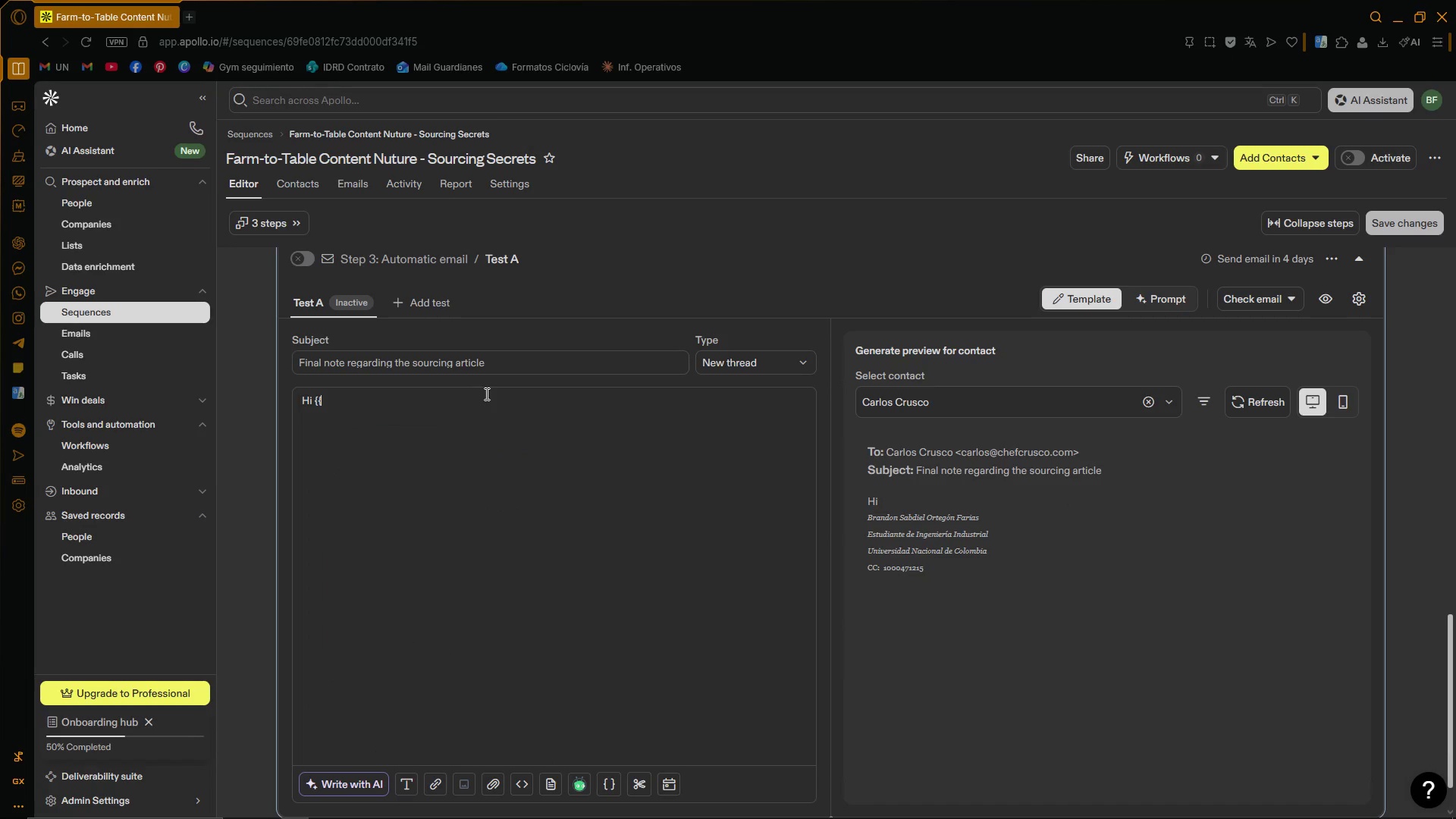 
type(first_nm)
key(Backspace)
type(a,e)
key(Backspace)
key(Backspace)
type(me)
 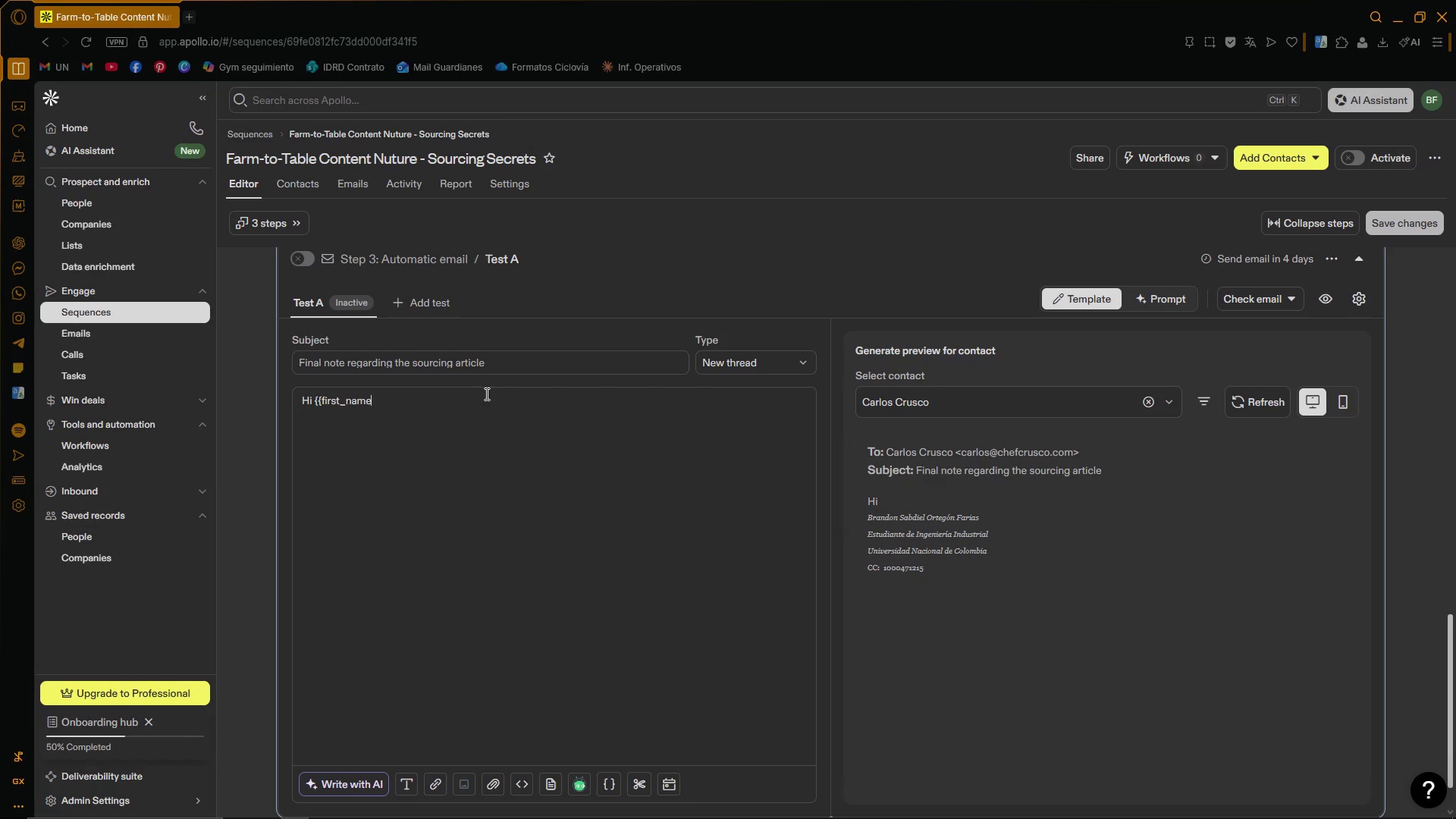 
key(Control+ControlLeft)
 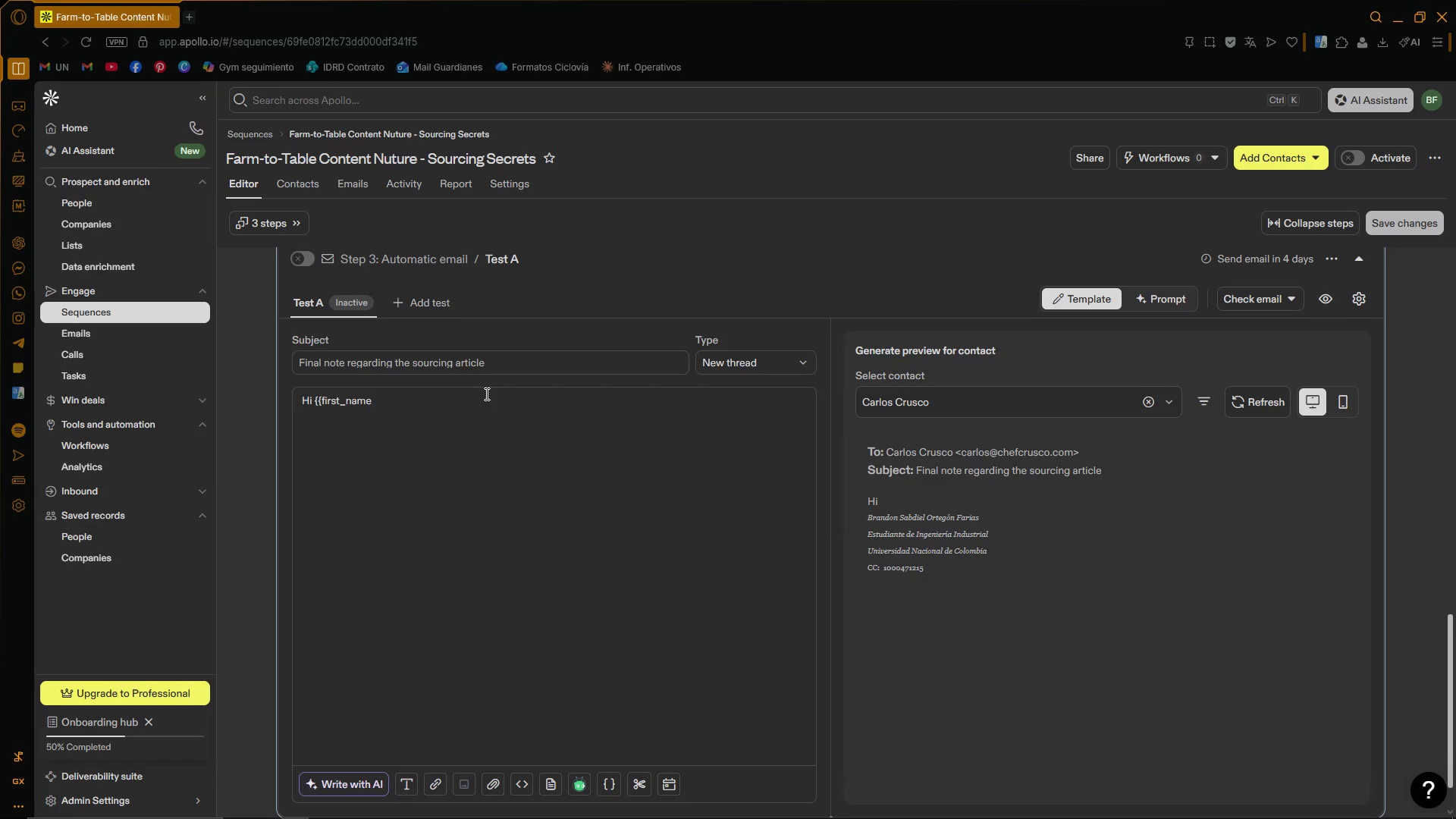 
key(Control+V)
 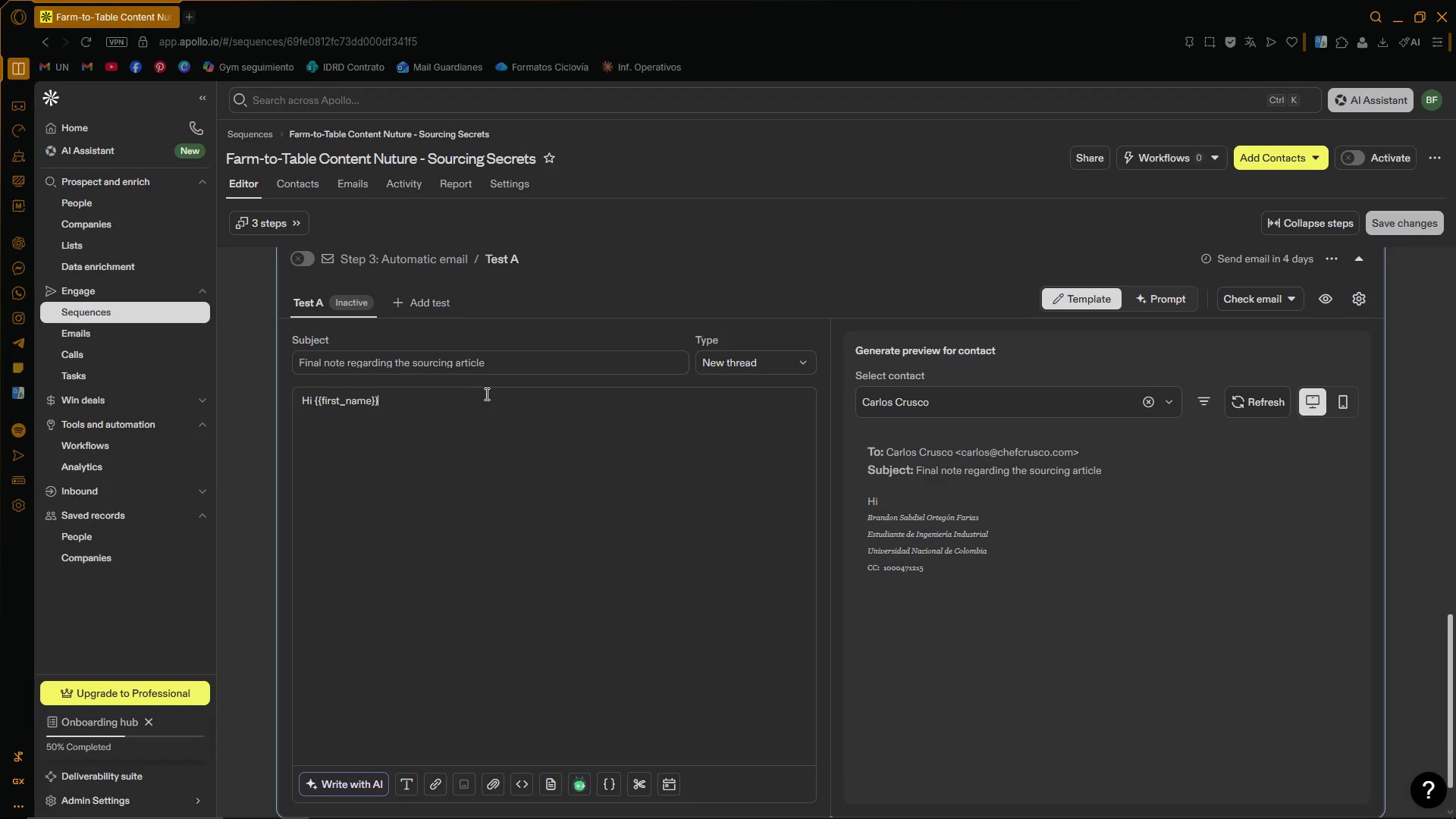 
key(Comma)
 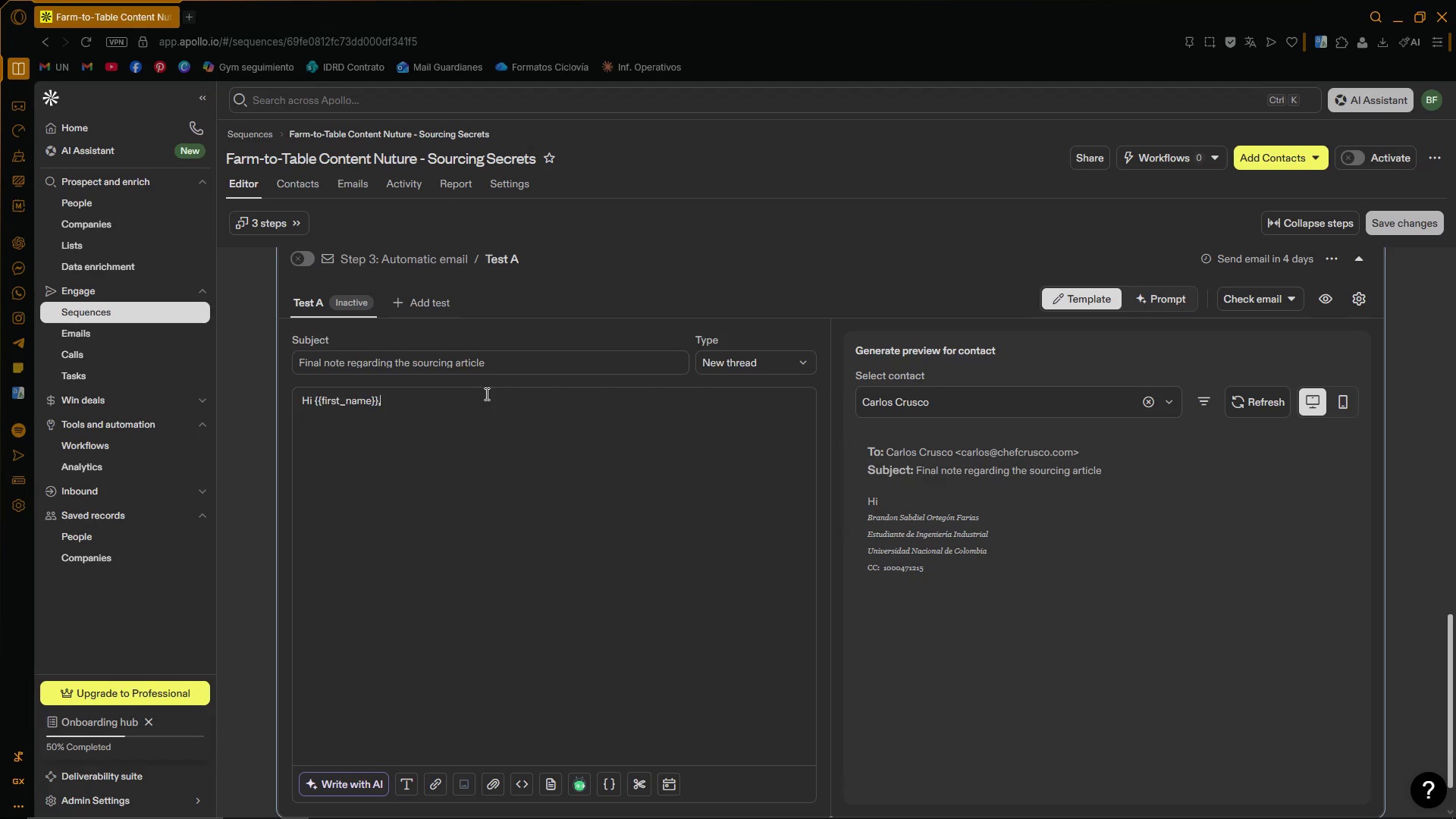 
key(Comma)
 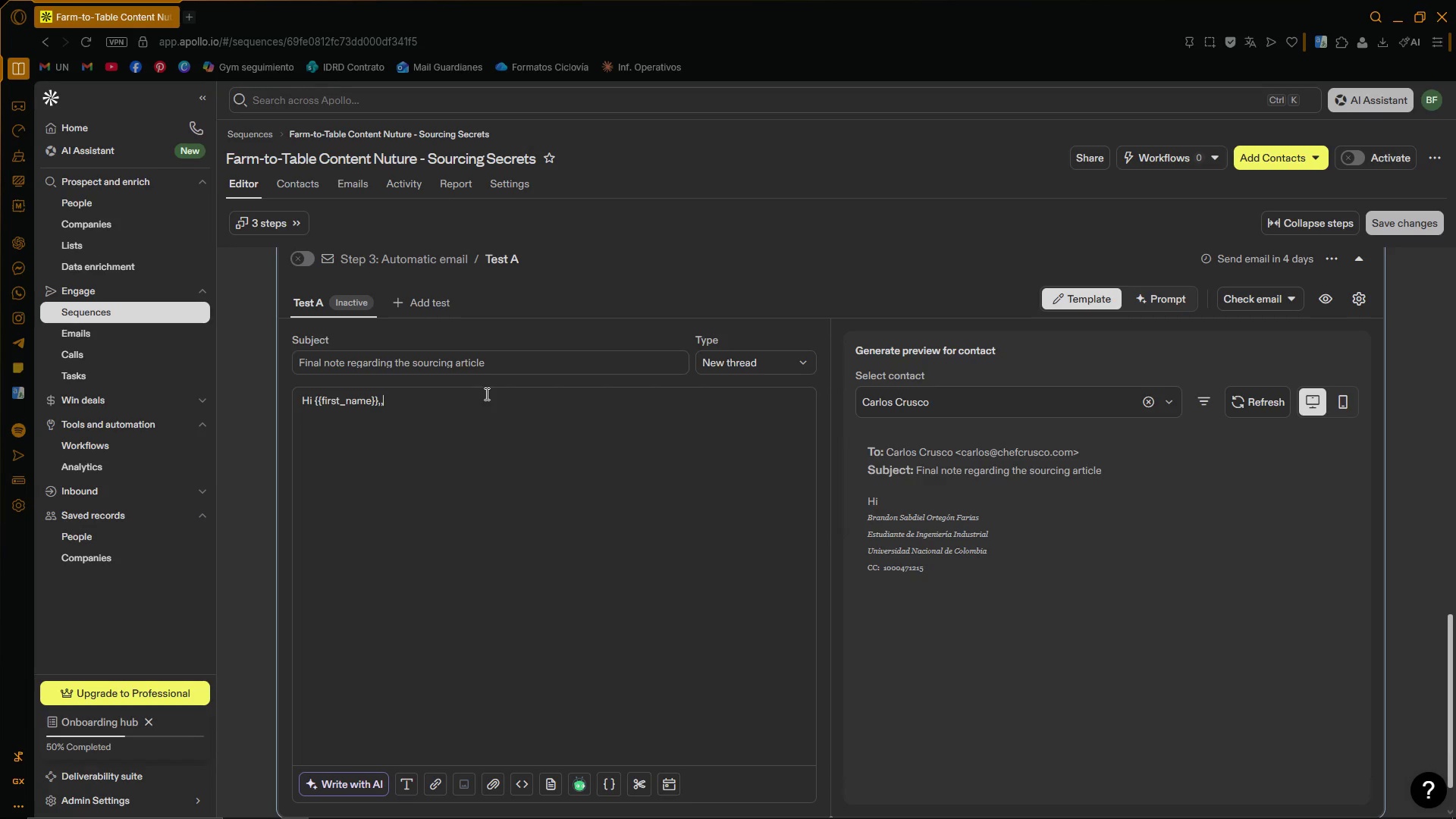 
key(Backspace)
 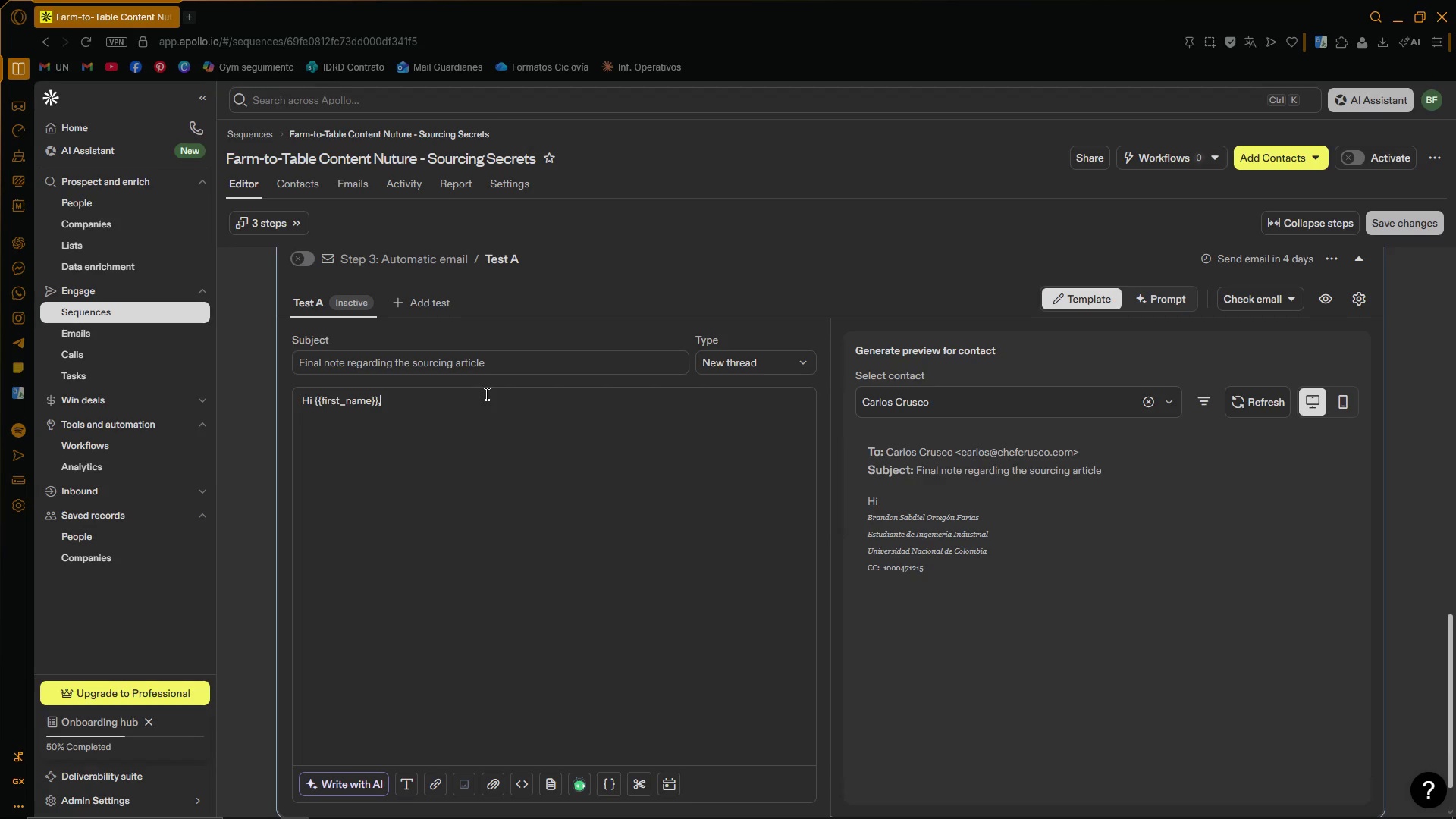 
key(Enter)
 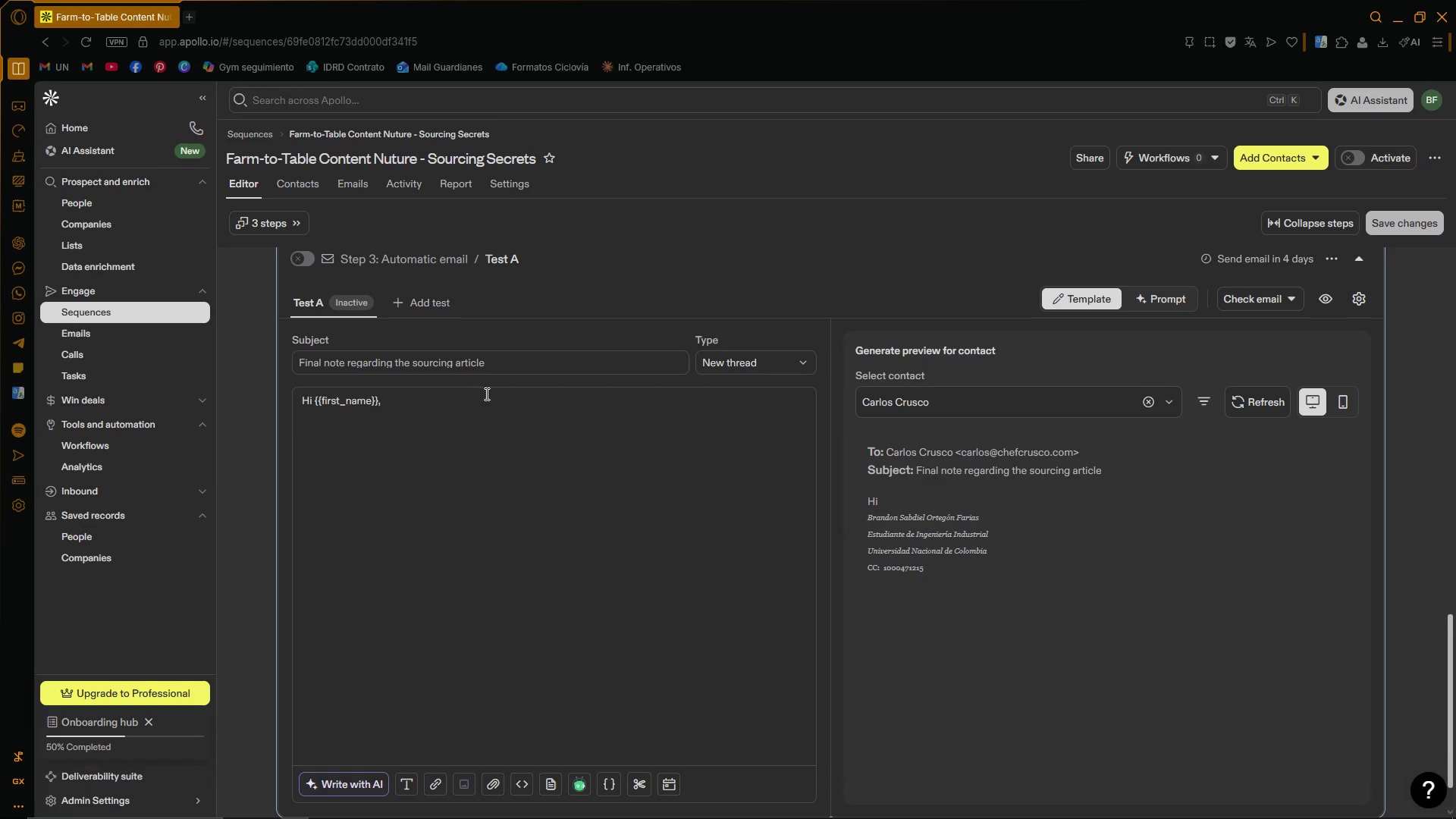 
key(Enter)
 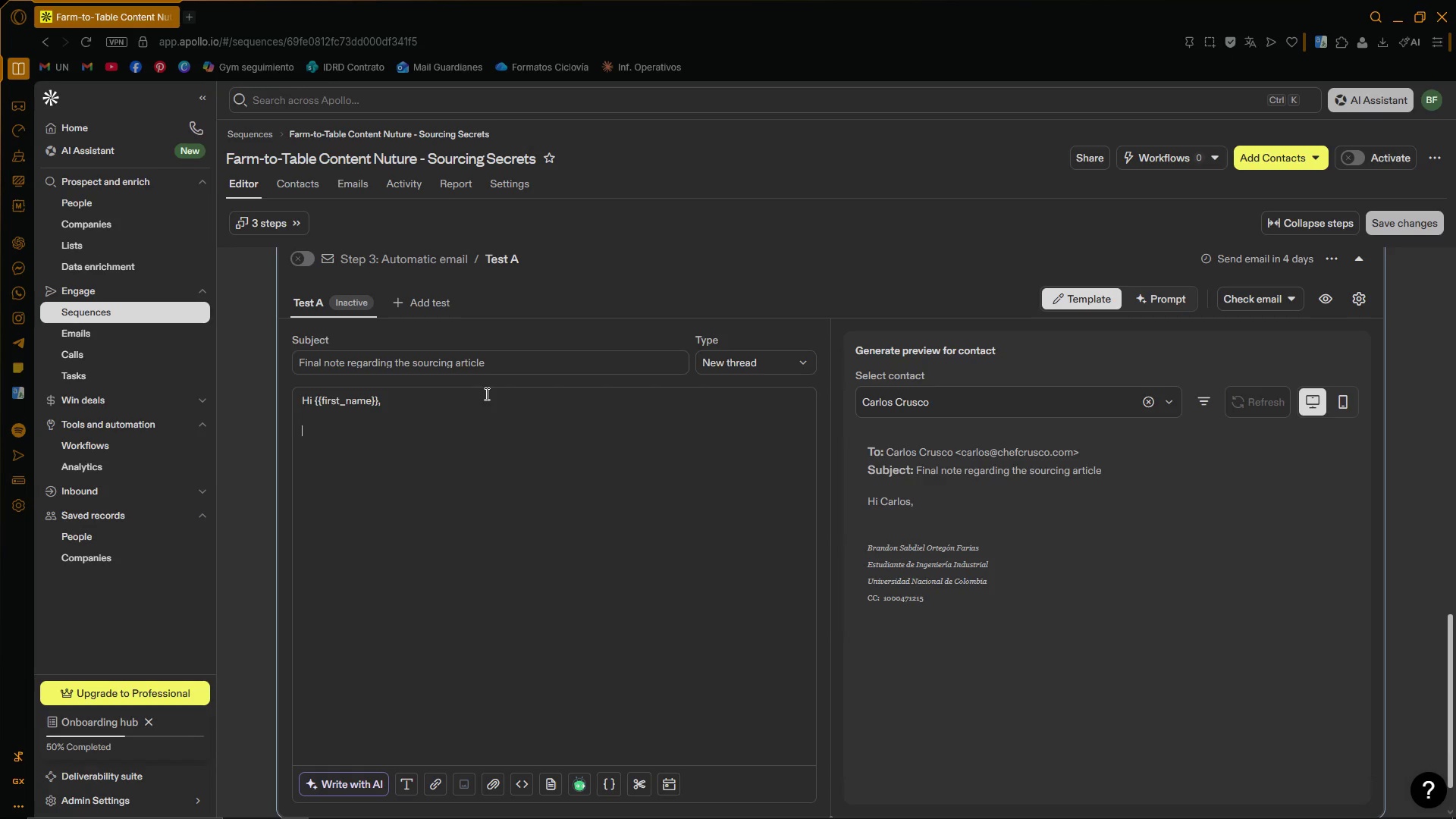 
type(I wanted to send one final fllow)
key(Backspace)
key(Backspace)
key(Backspace)
key(Backspace)
type(ollow-up )
 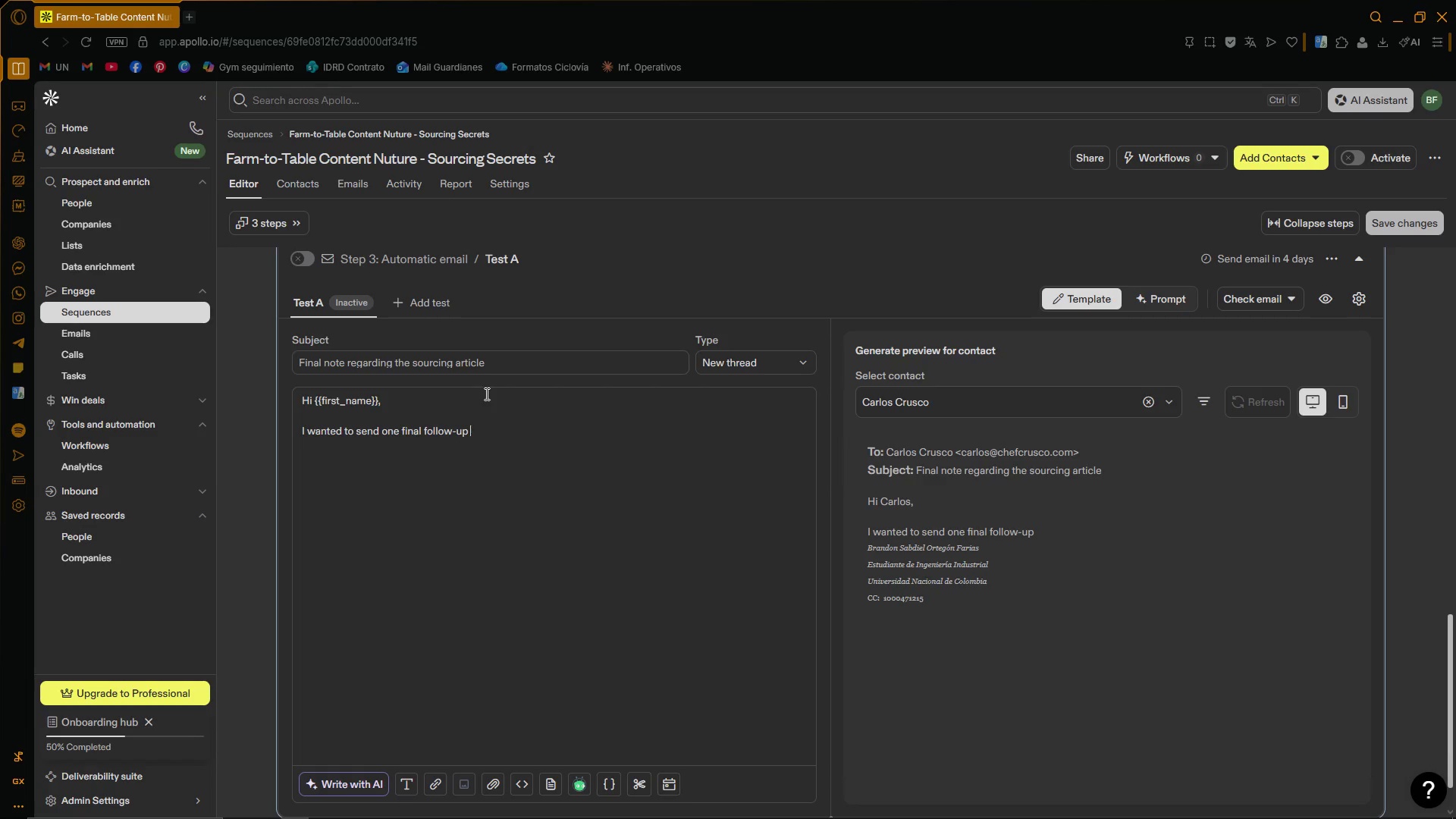 
wait(59.28)
 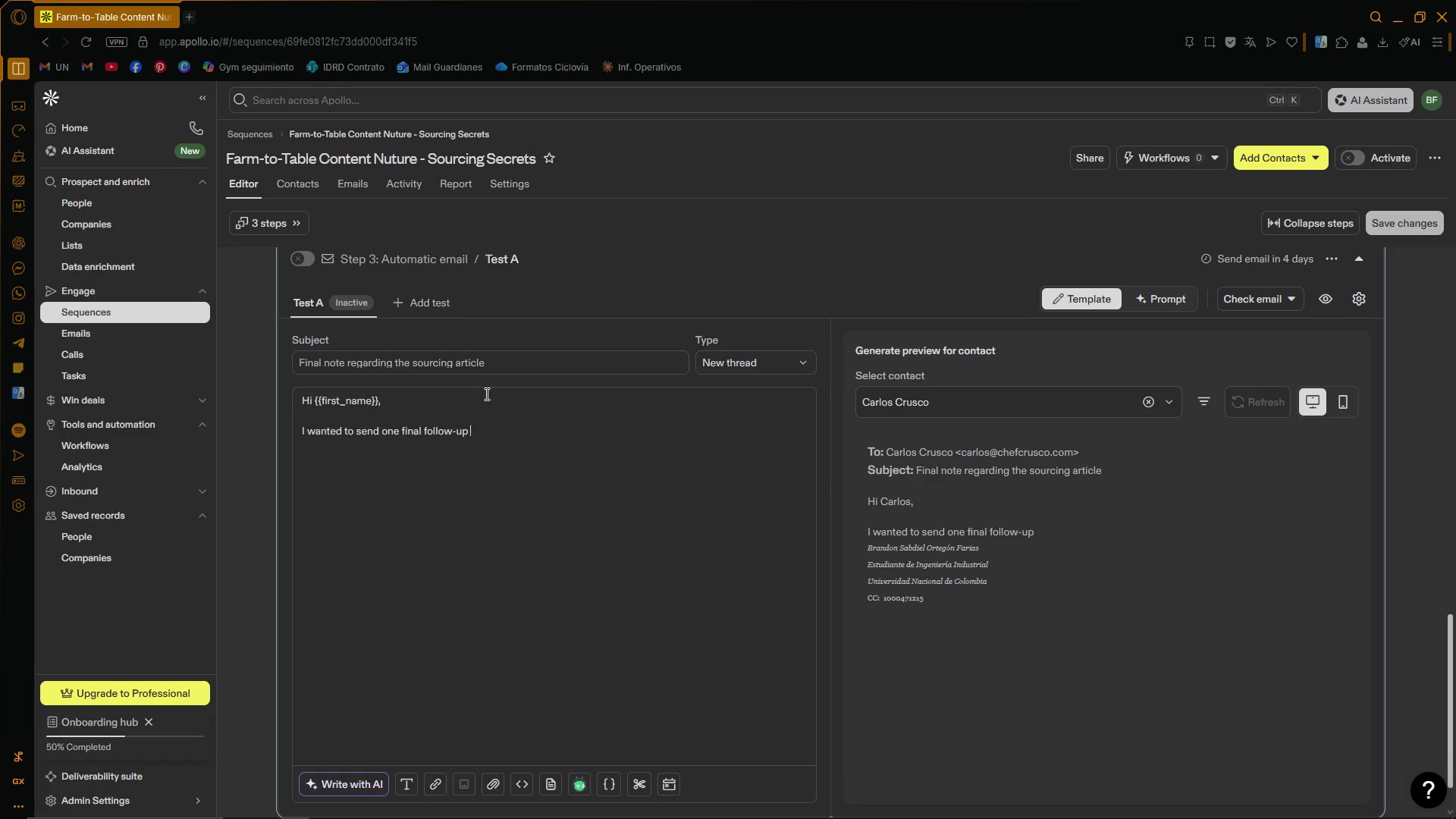 
left_click([519, 438])
 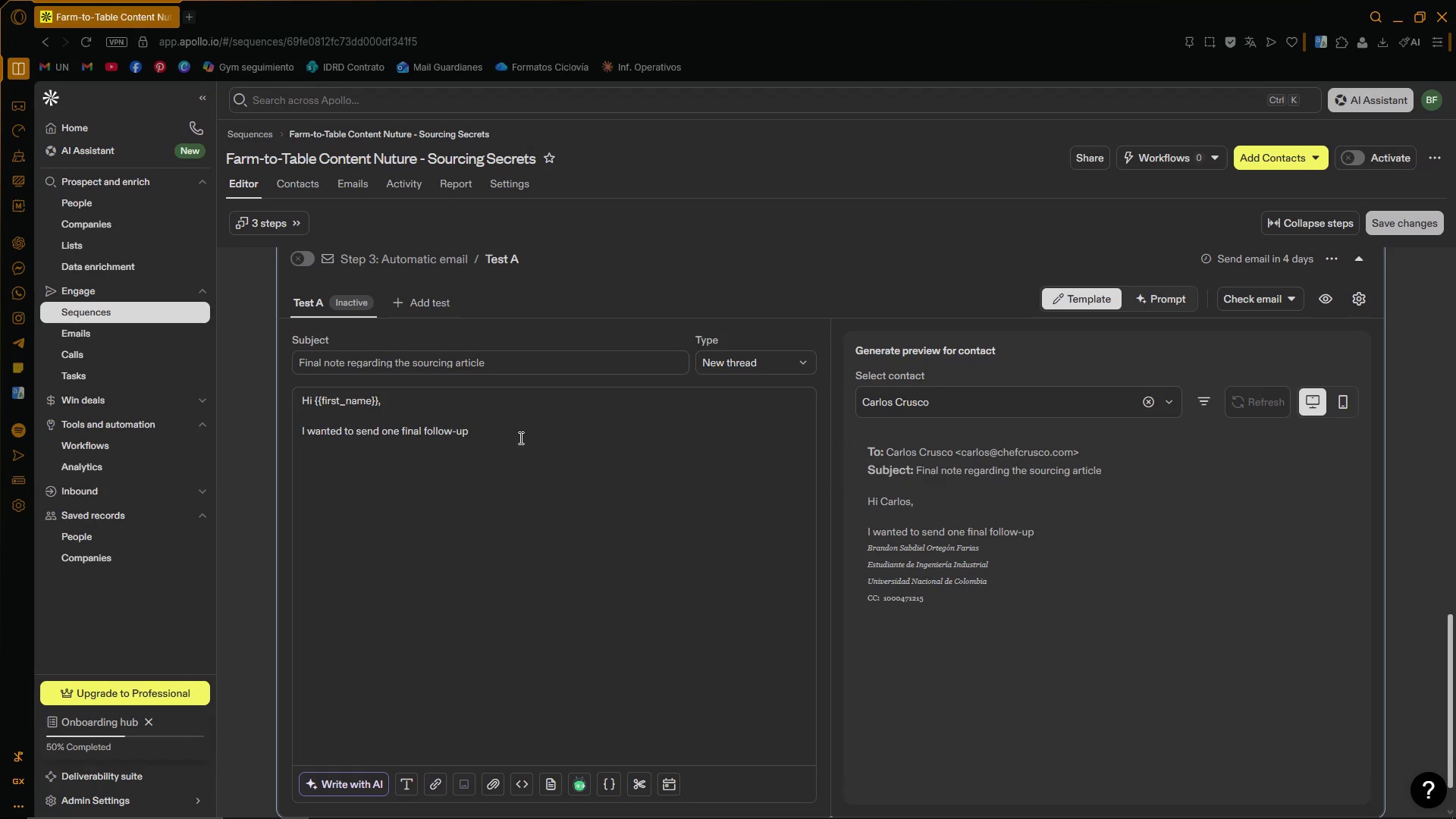 
wait(30.27)
 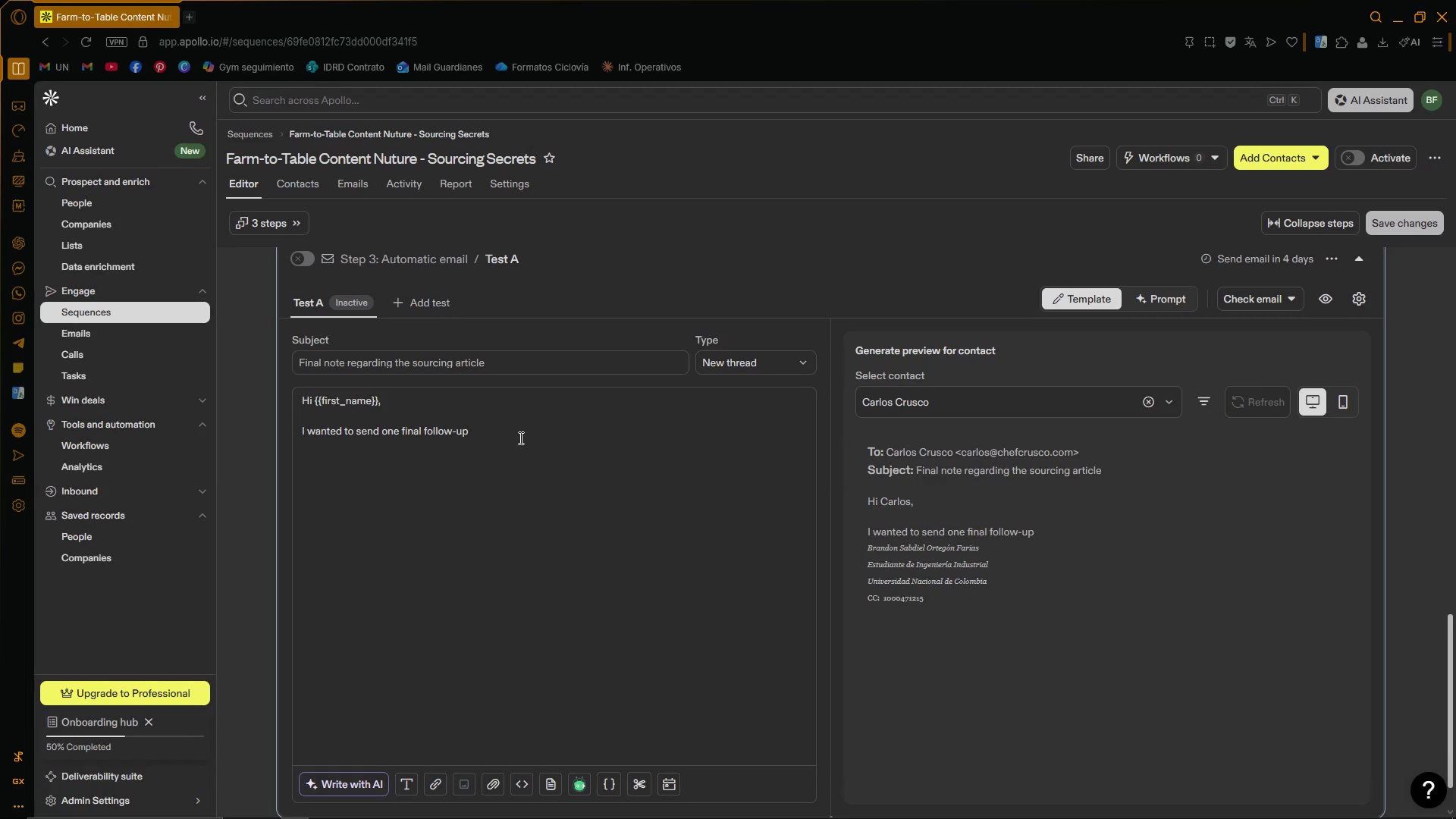 
left_click_drag(start_coordinate=[500, 526], to_coordinate=[507, 524])
 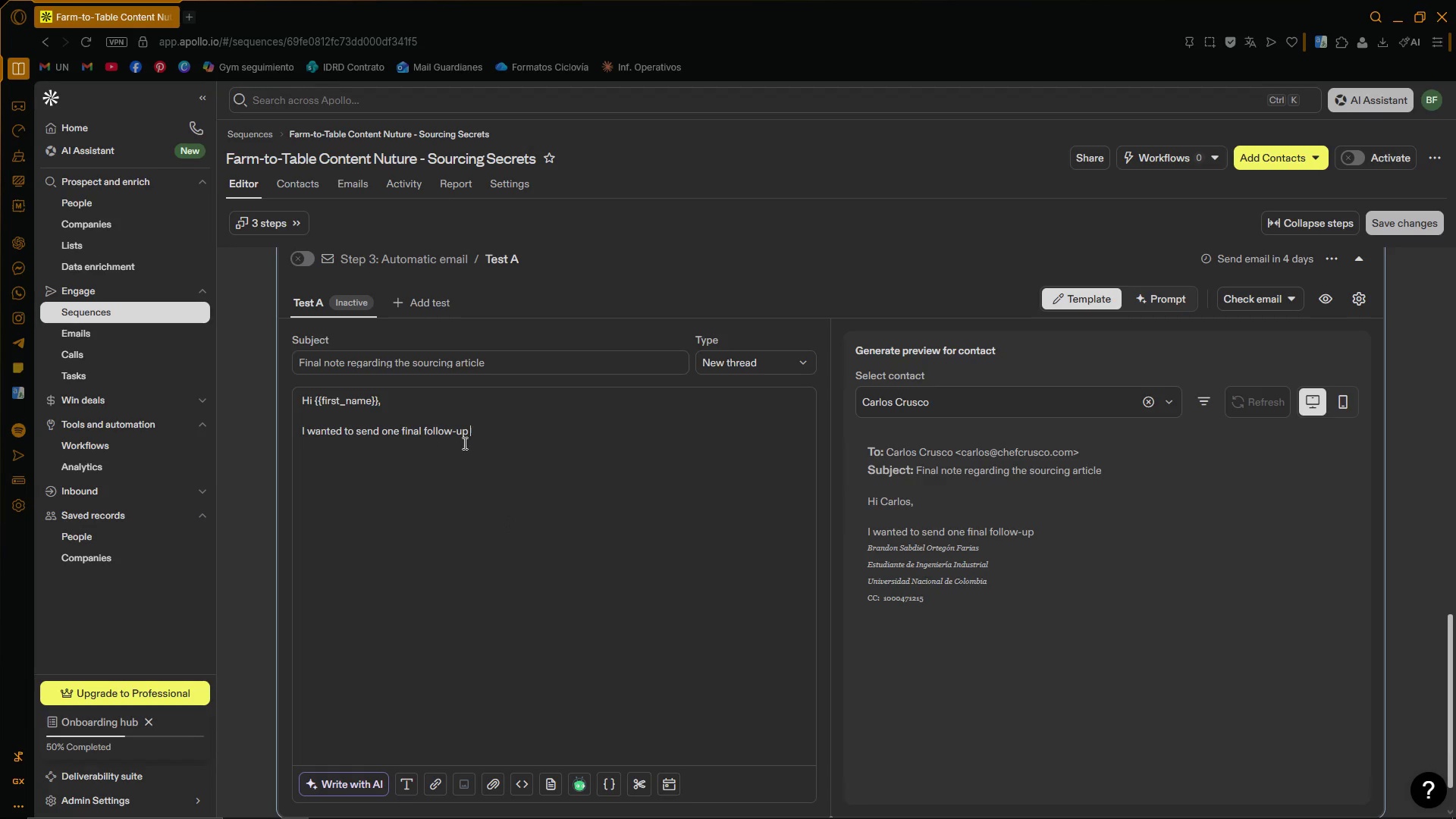 
double_click([502, 431])
 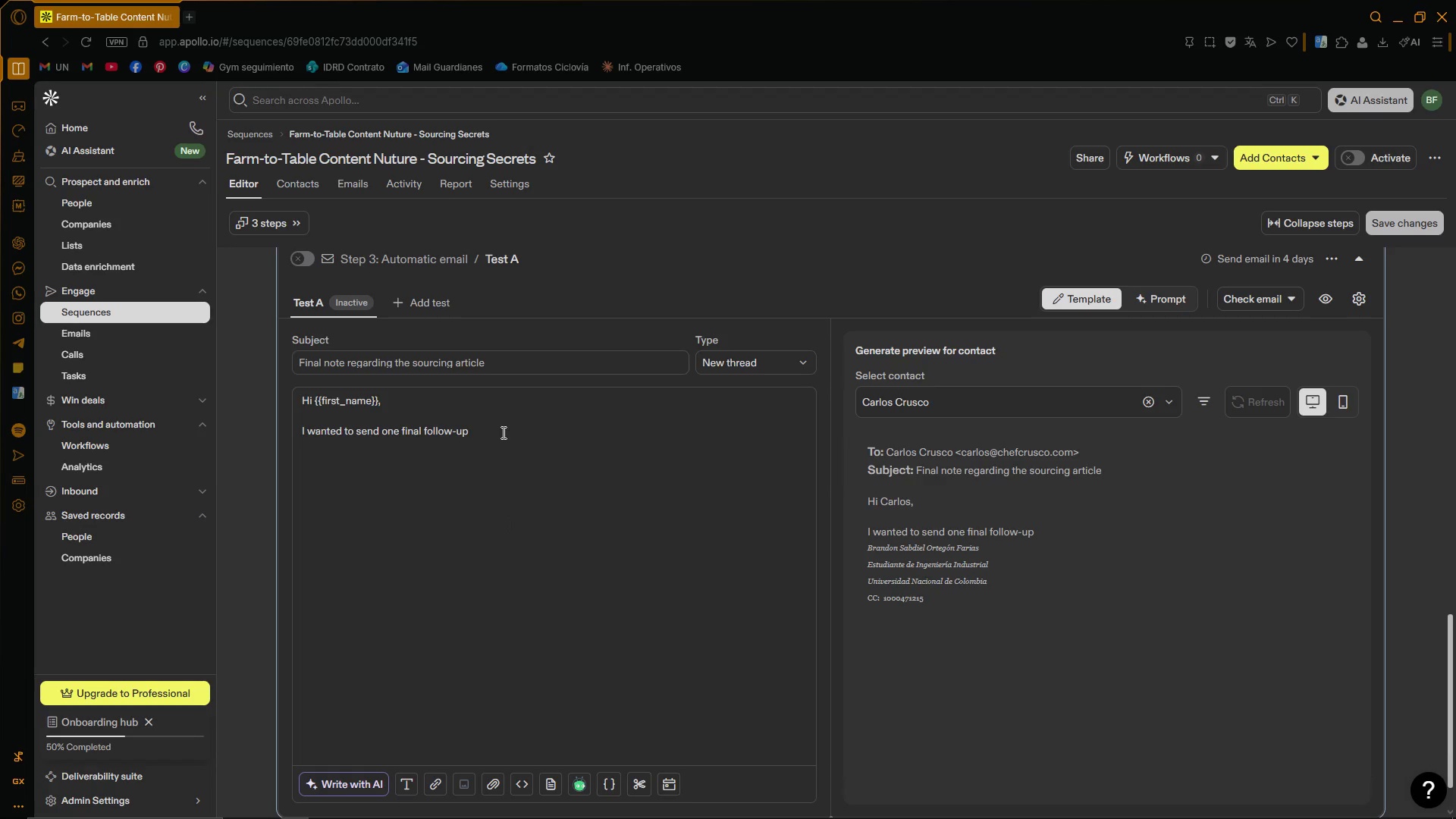 
type(in case the article on scaling local supply )
 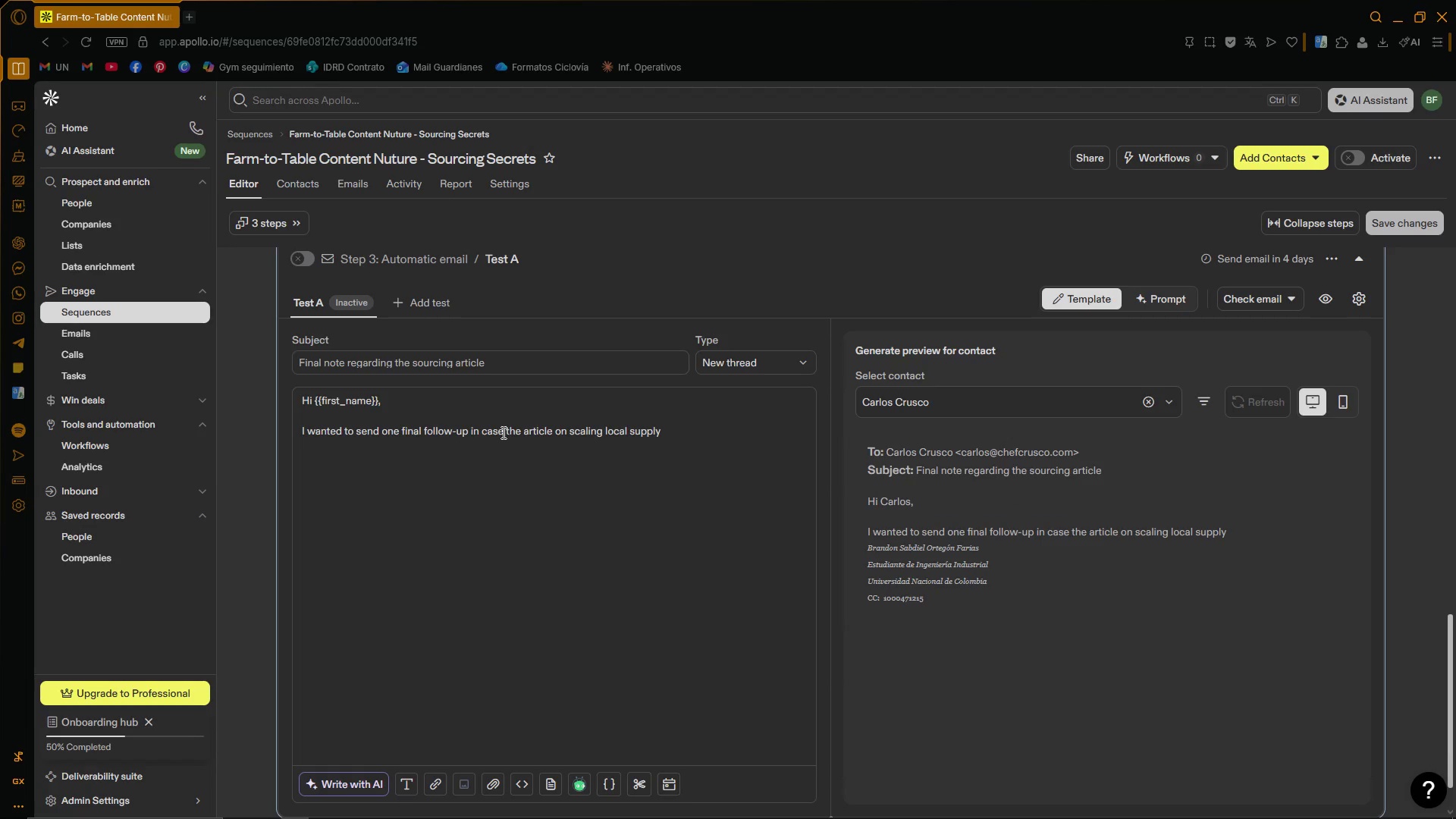 
wait(5.11)
 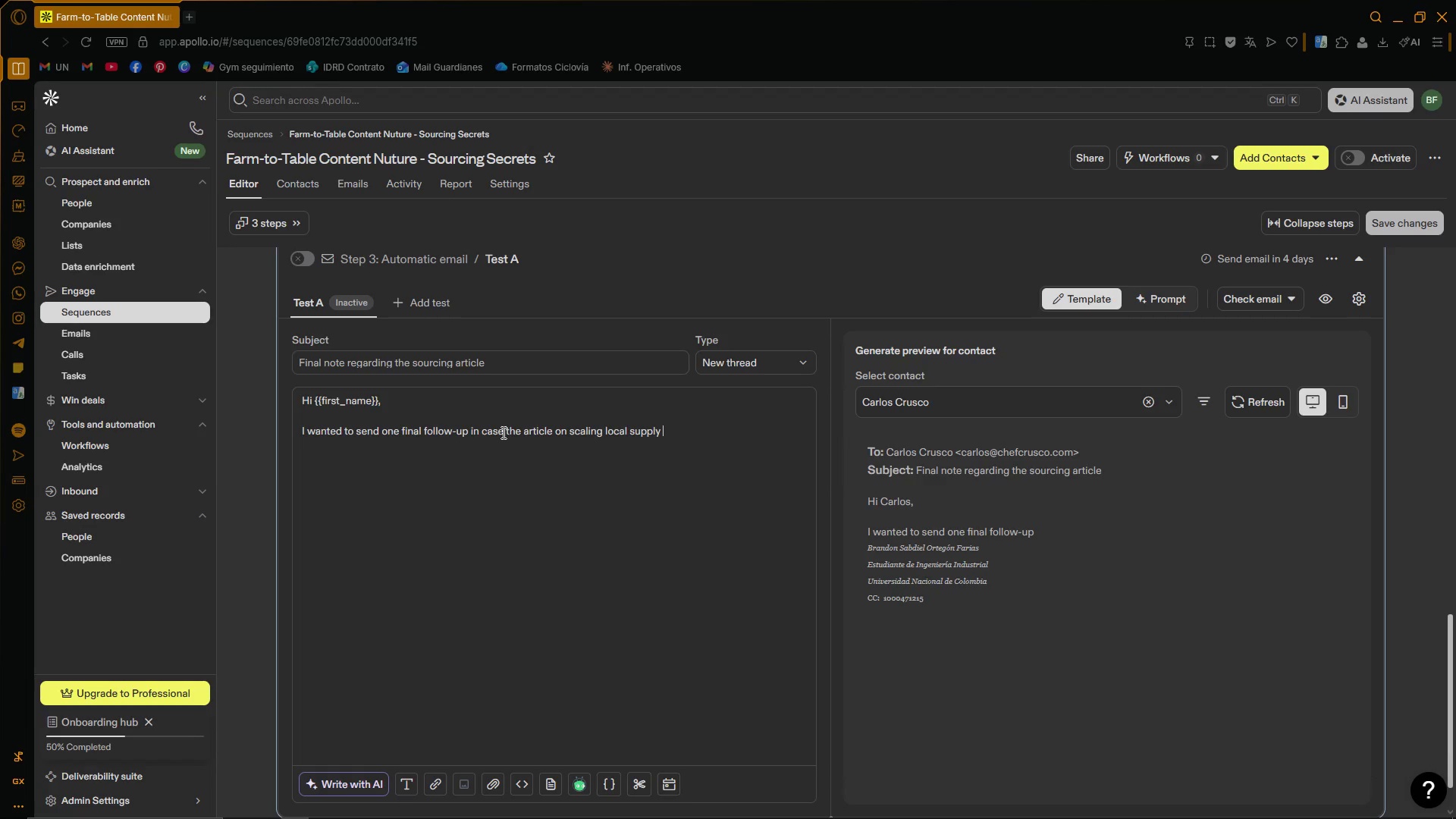 
type(chains could still be useful for '')
 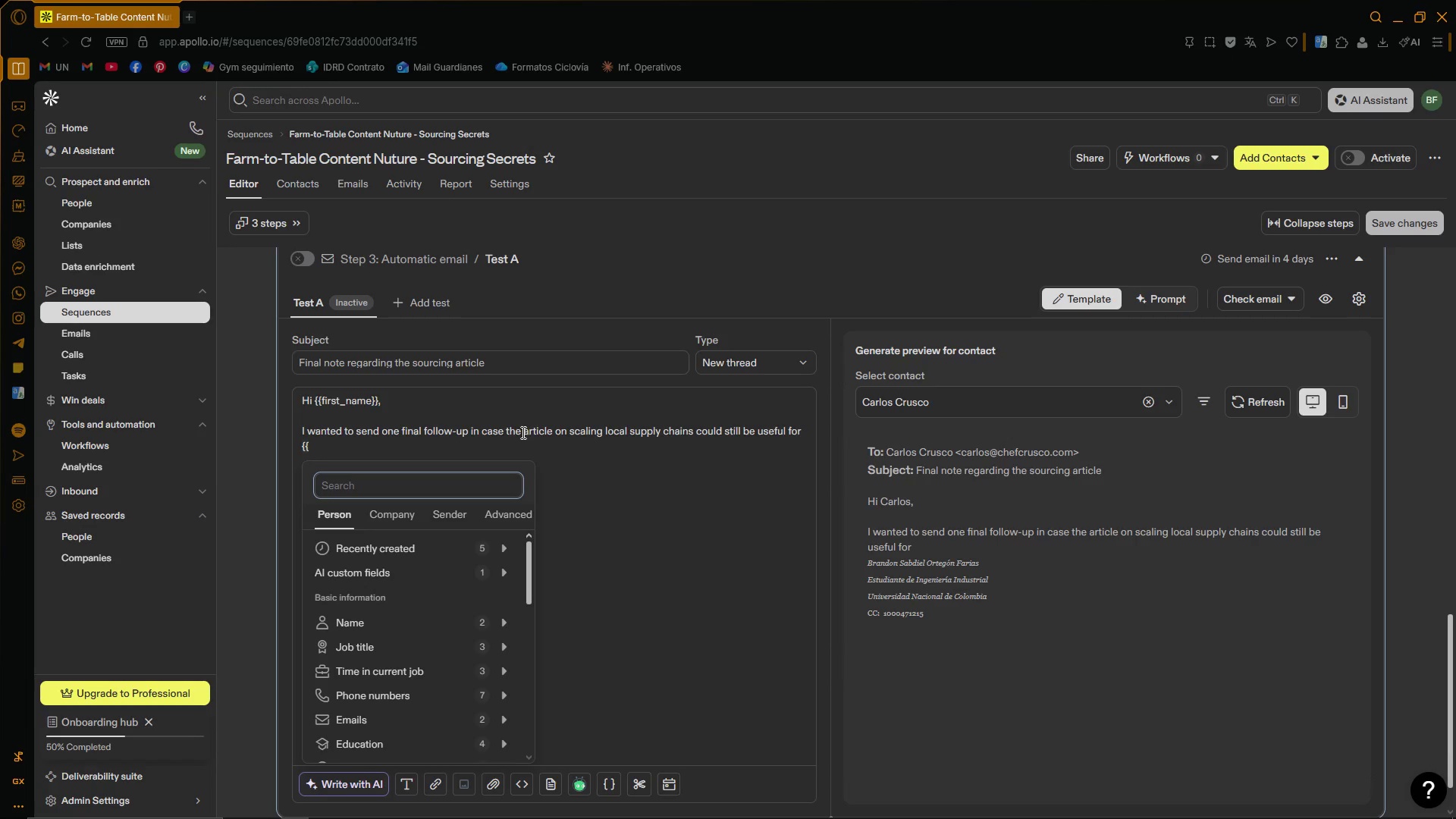 
left_click([511, 447])
 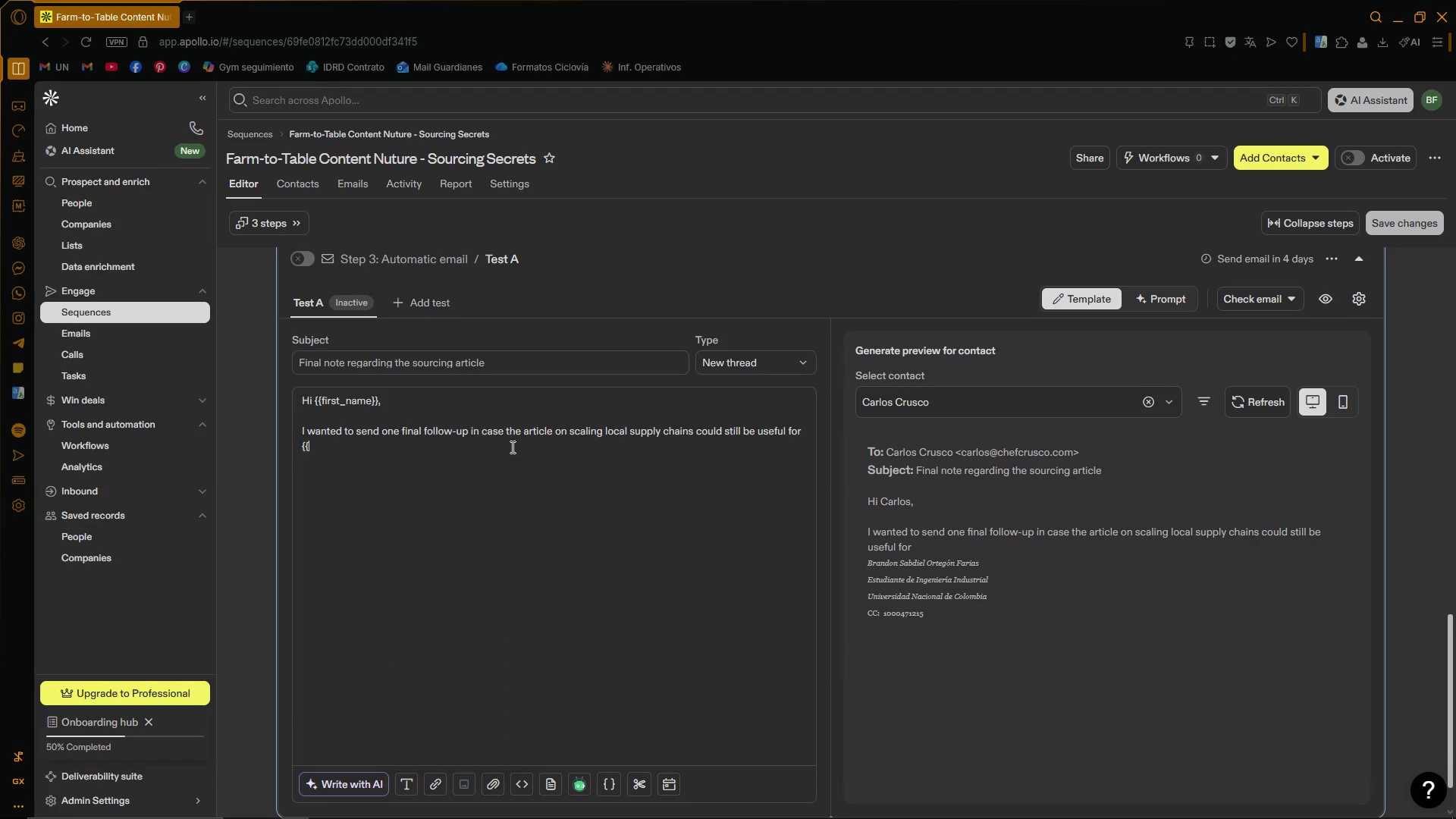 
type(company_name)
 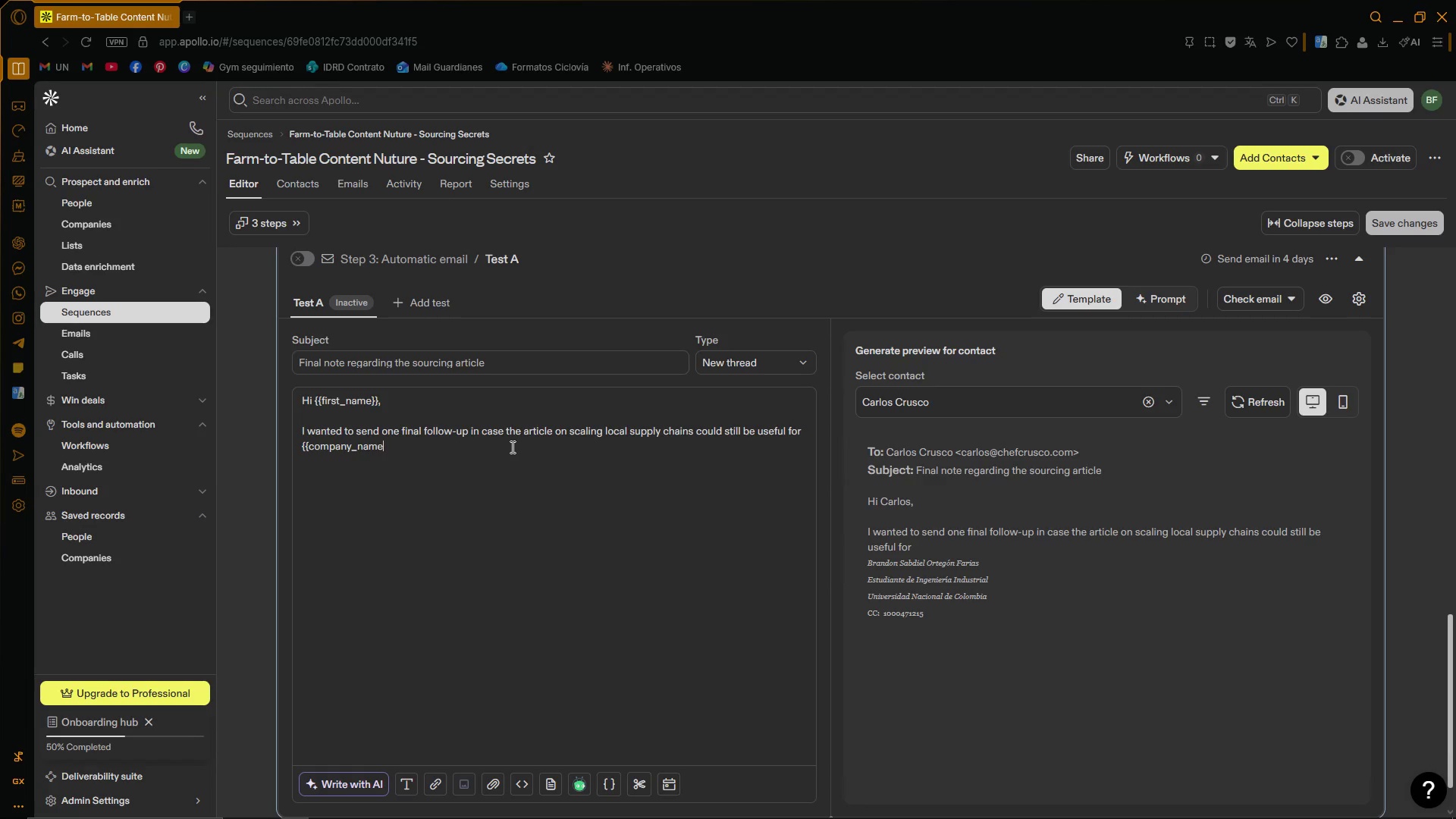 
key(Control+ControlLeft)
 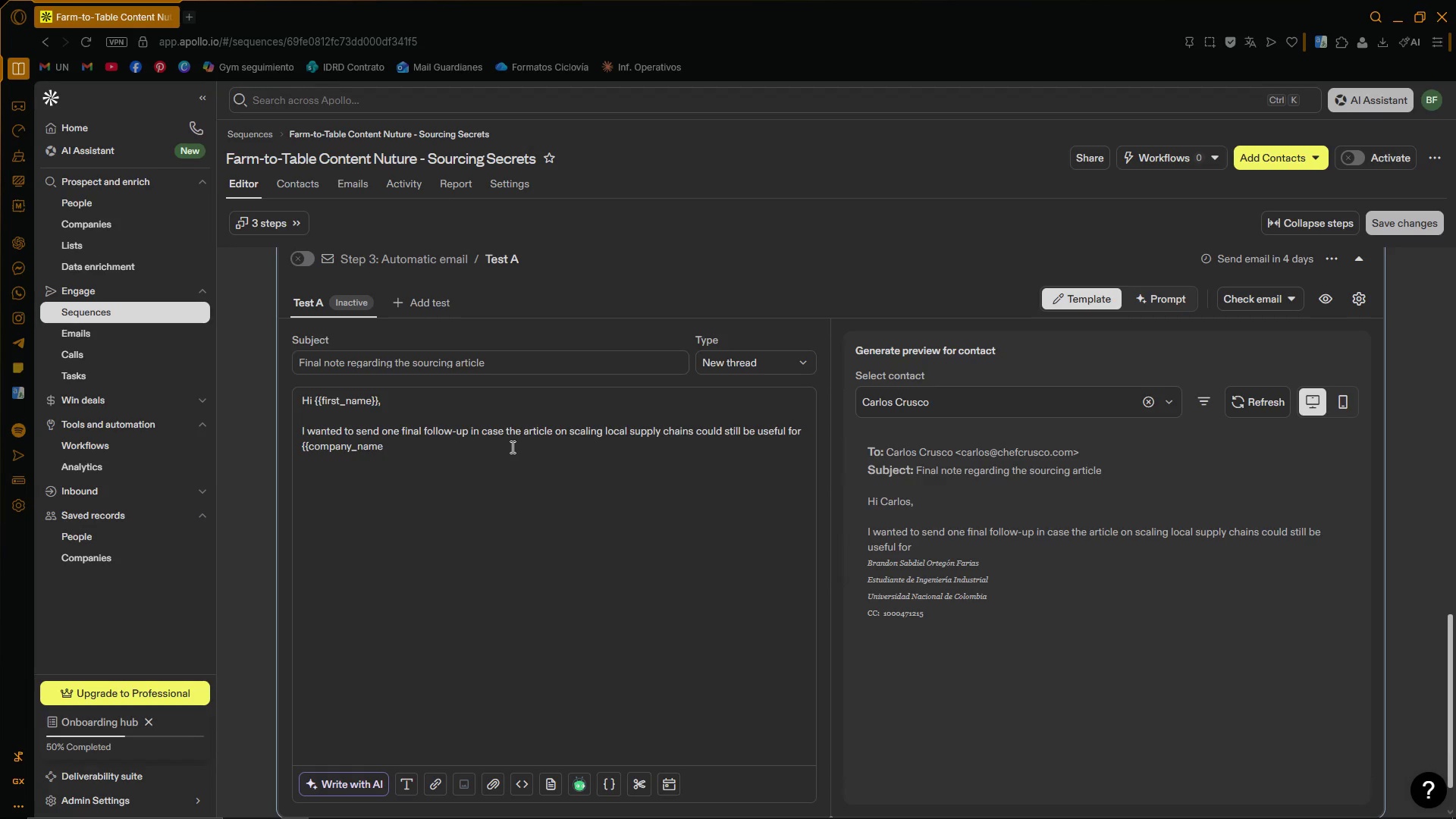 
key(Control+V)
 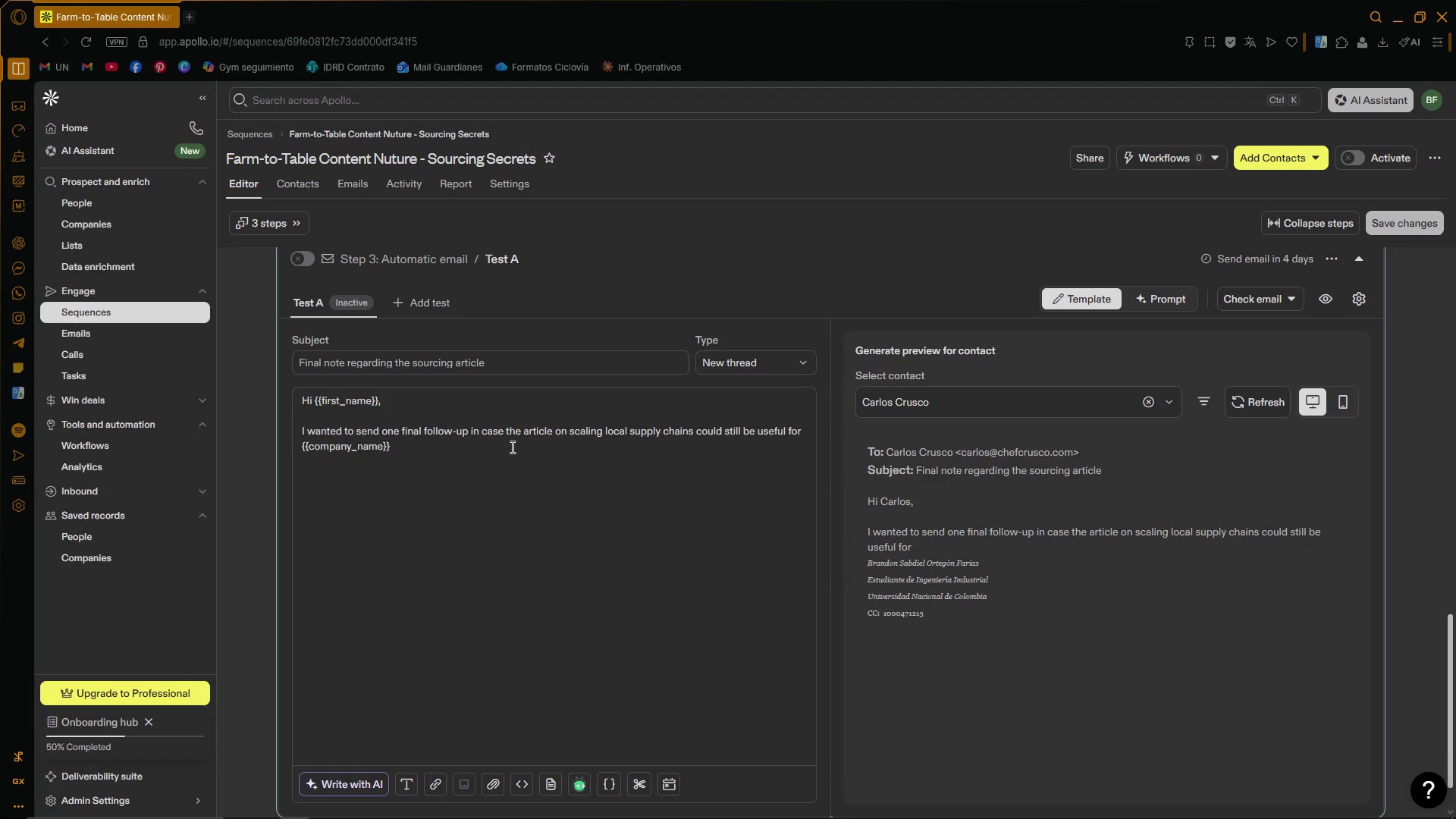 
key(Period)
 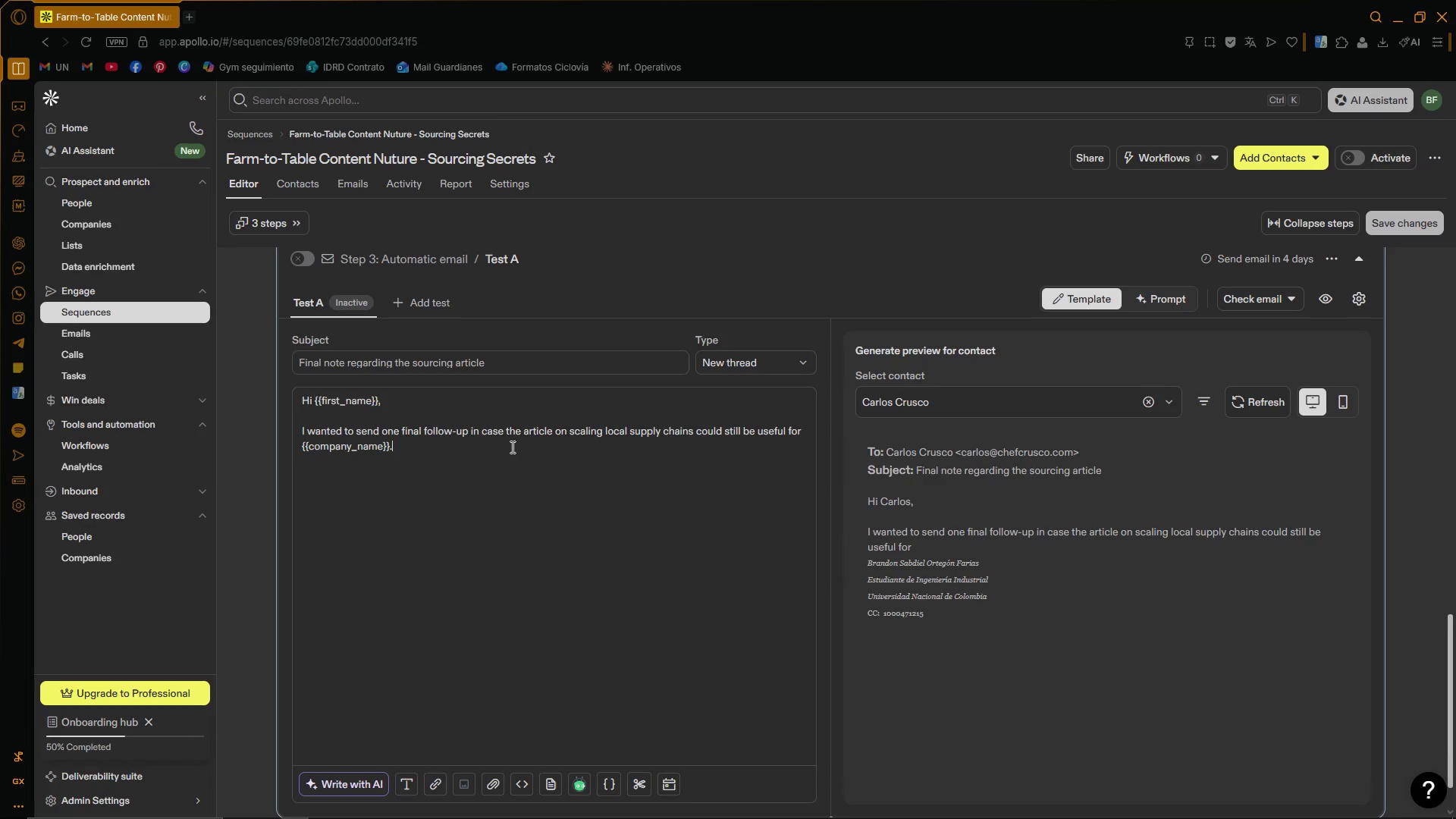 
key(Enter)
 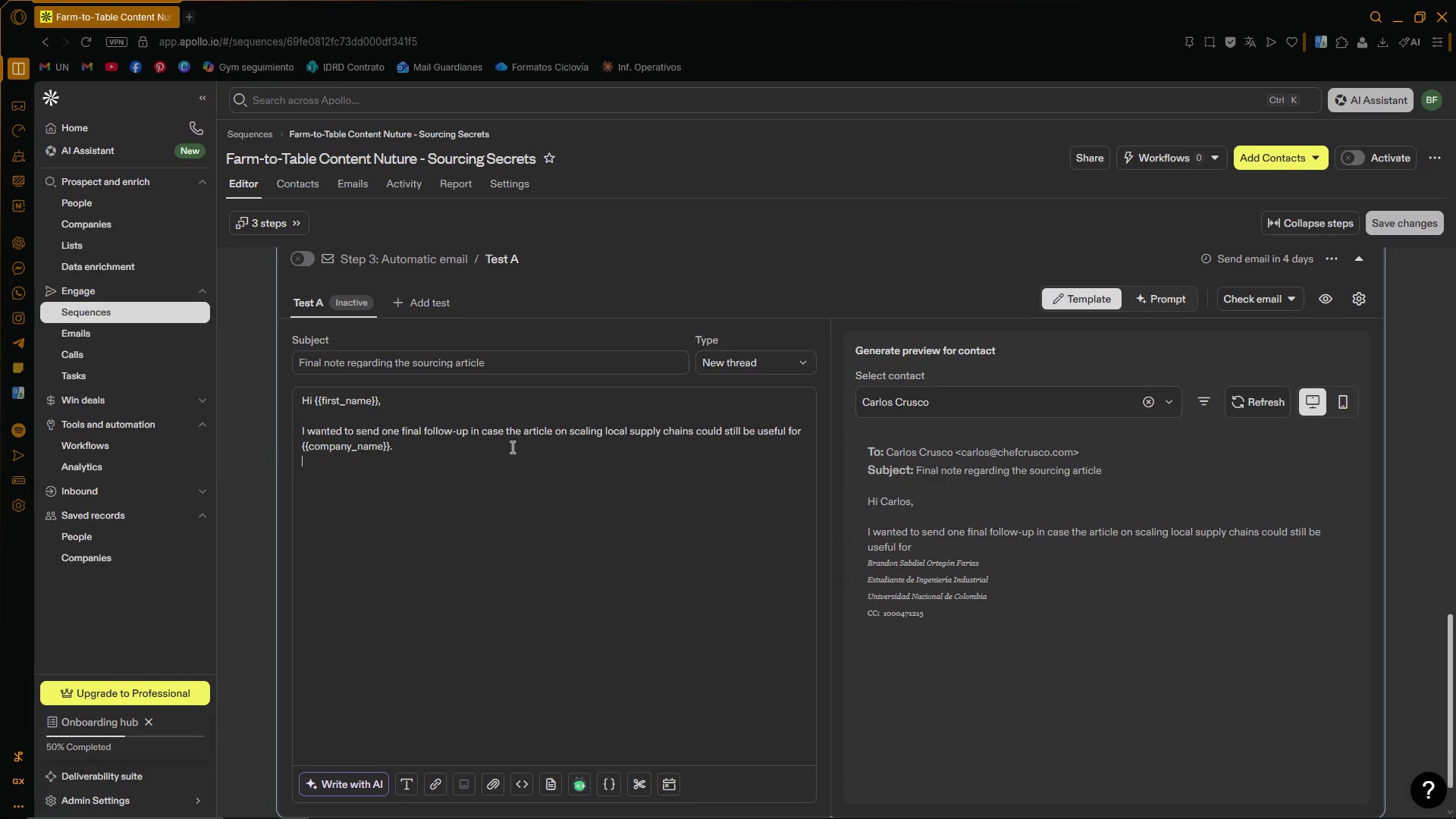 
key(Enter)
 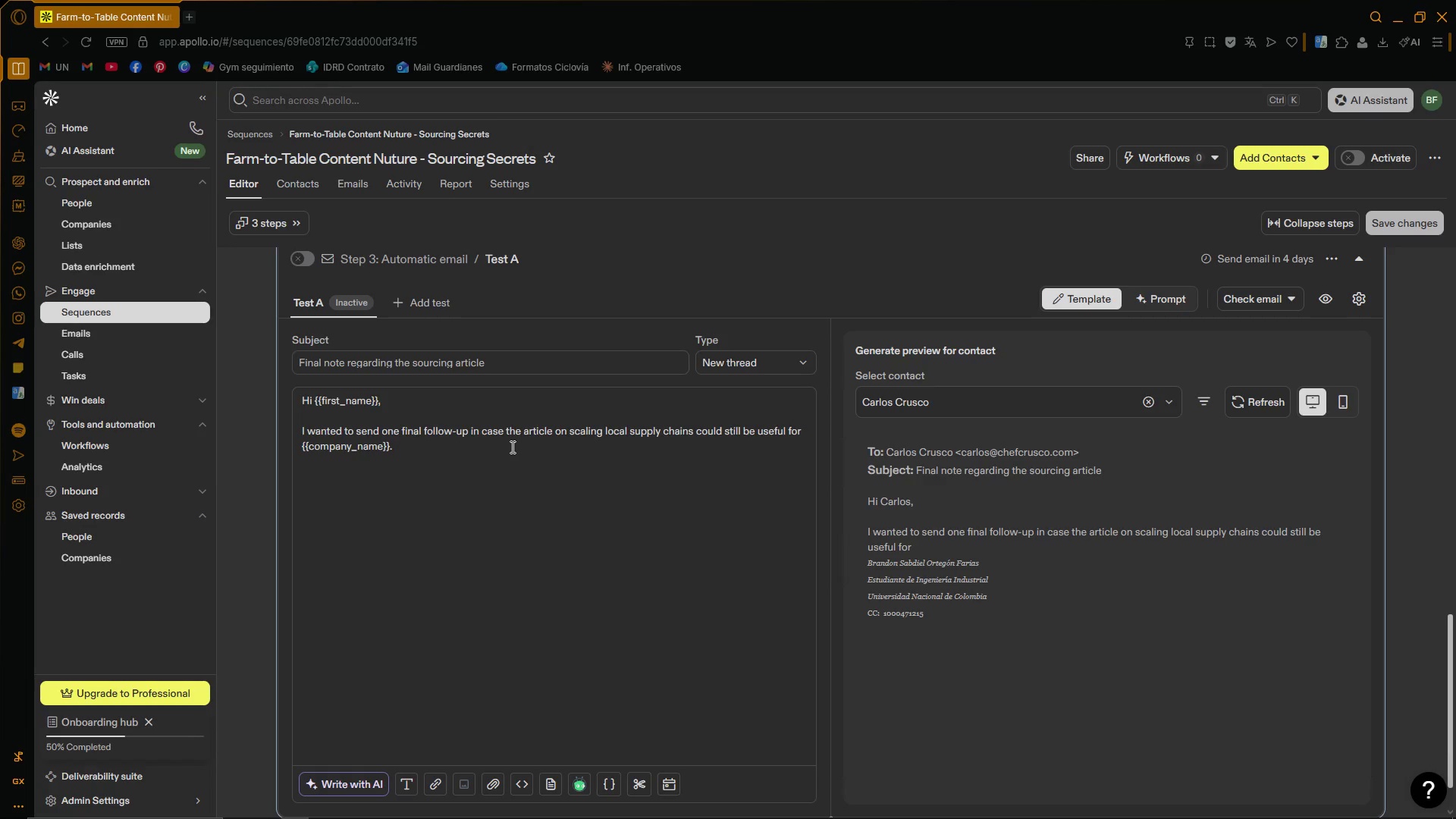 
type(We createwd)
key(Backspace)
key(Backspace)
type(d it specifically for restaurant operati)
key(Backspace)
type(ors,)
key(Backspace)
type( navigating the balance between local sourcing )
key(Backspace)
type(, operational consistency, and premium guest expectations in markets lin)
key(Backspace)
type(le )
key(Backspace)
key(Backspace)
key(Backspace)
type(ke )
 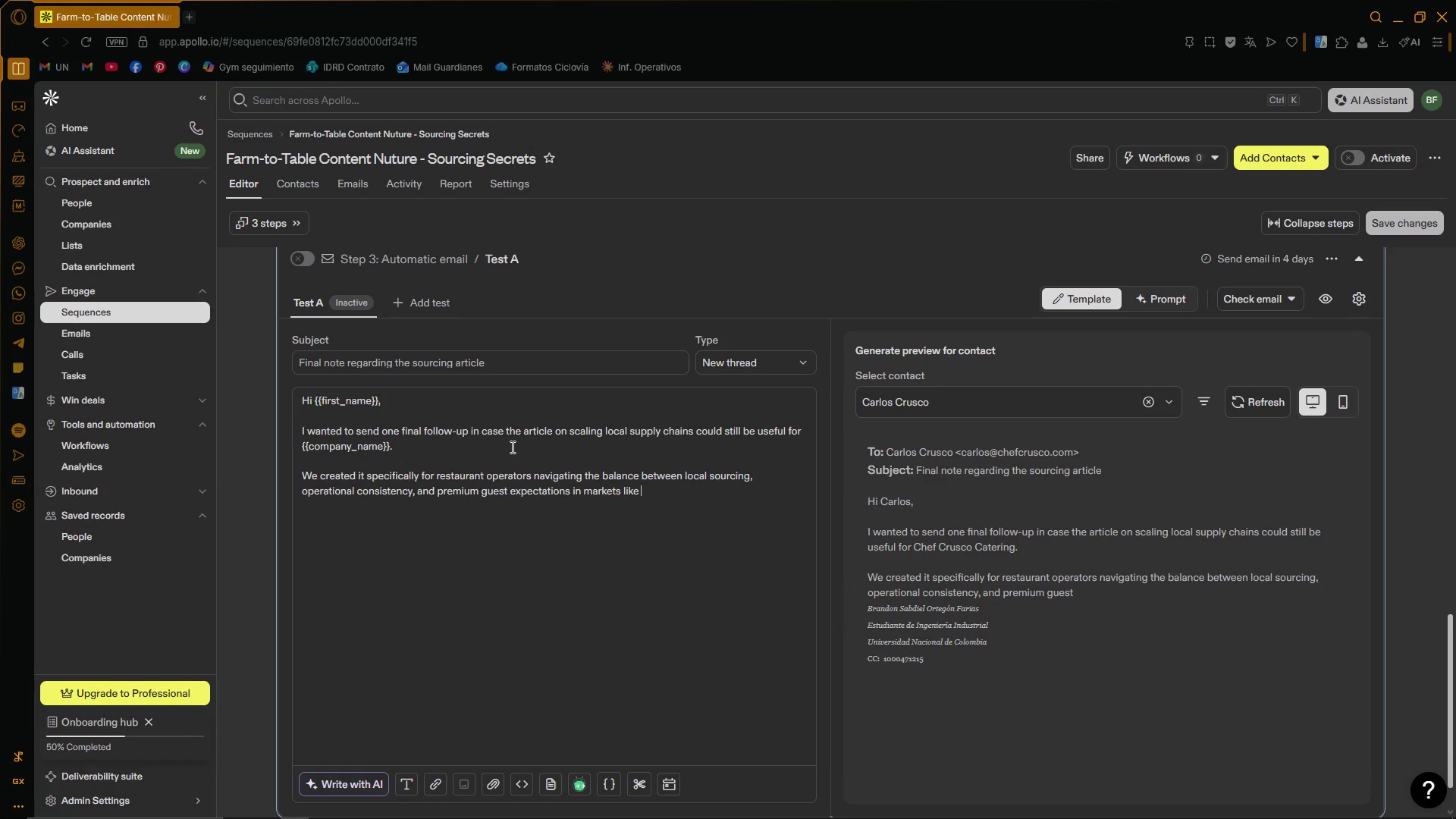 
key(Control+ControlLeft)
 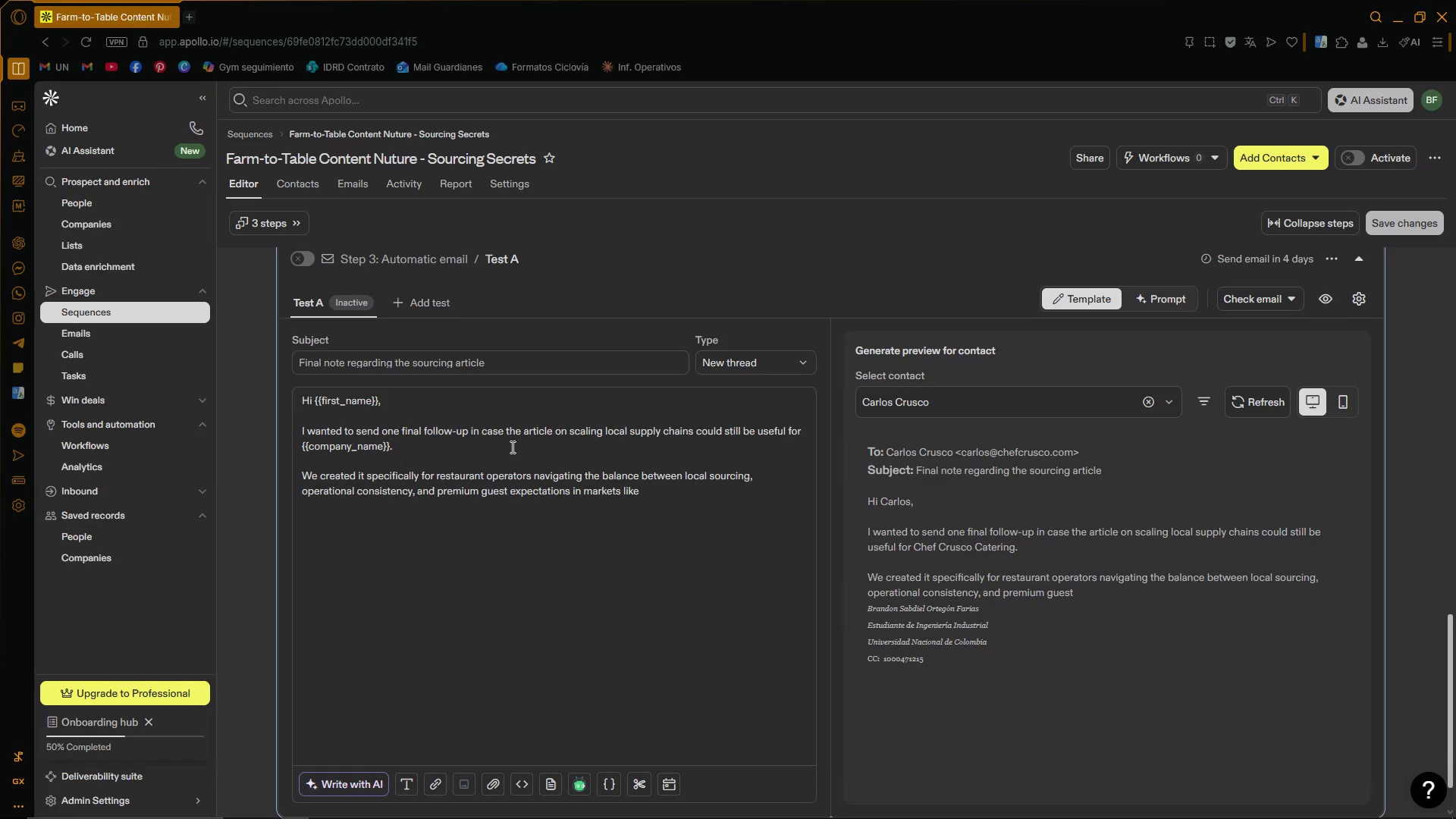 
key(Control+V)
 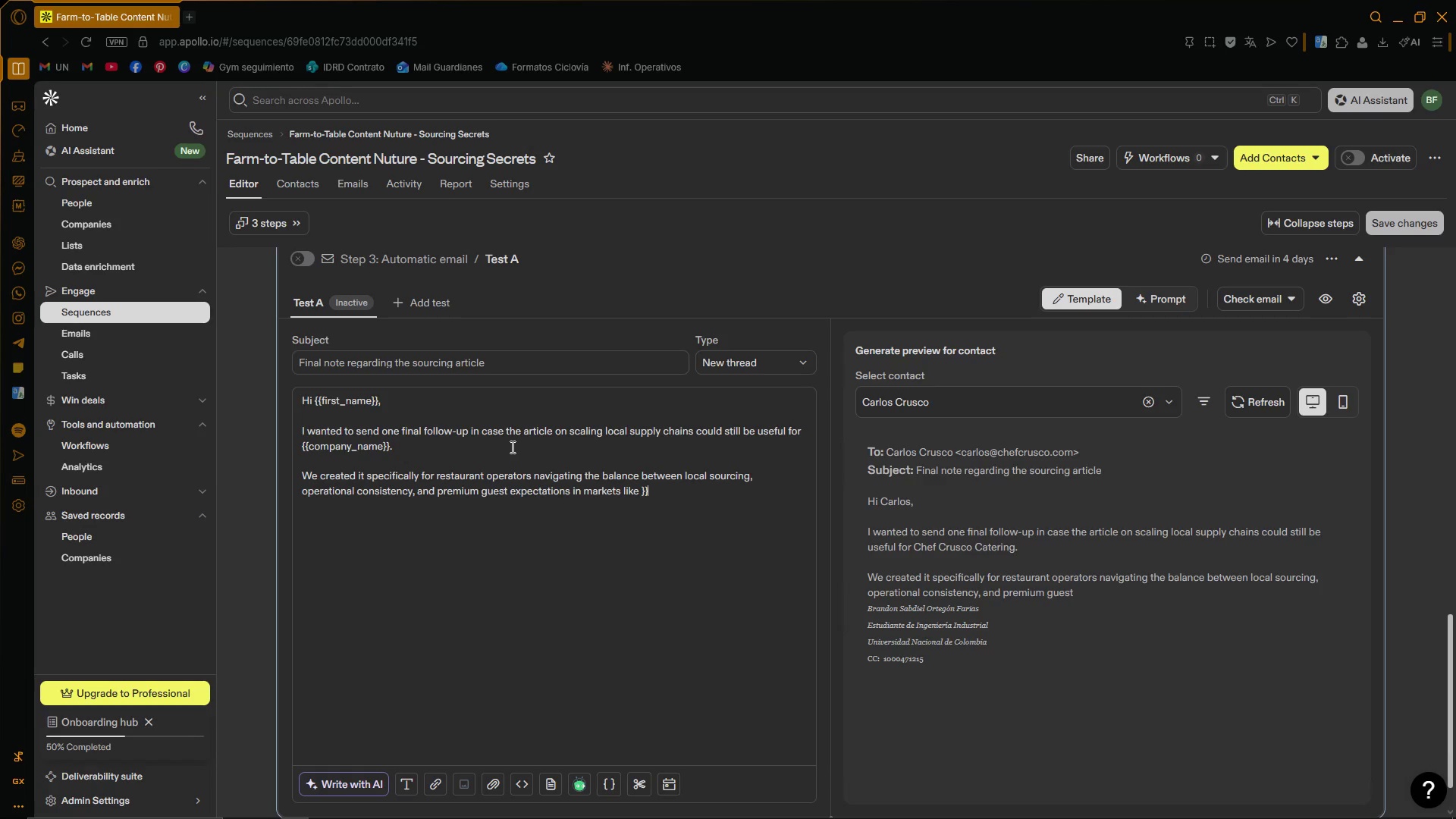 
key(Backspace)
 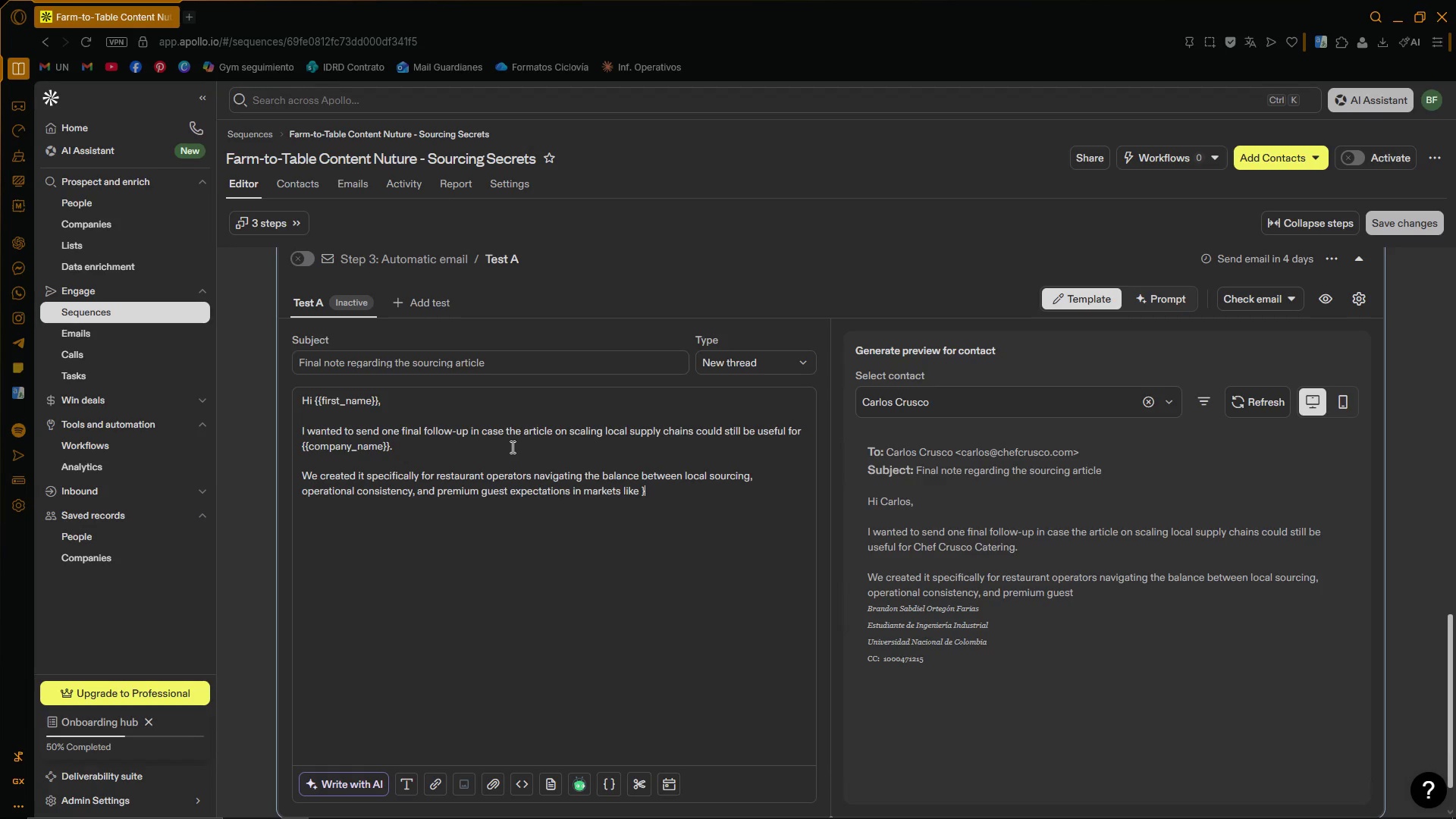 
key(Backspace)
 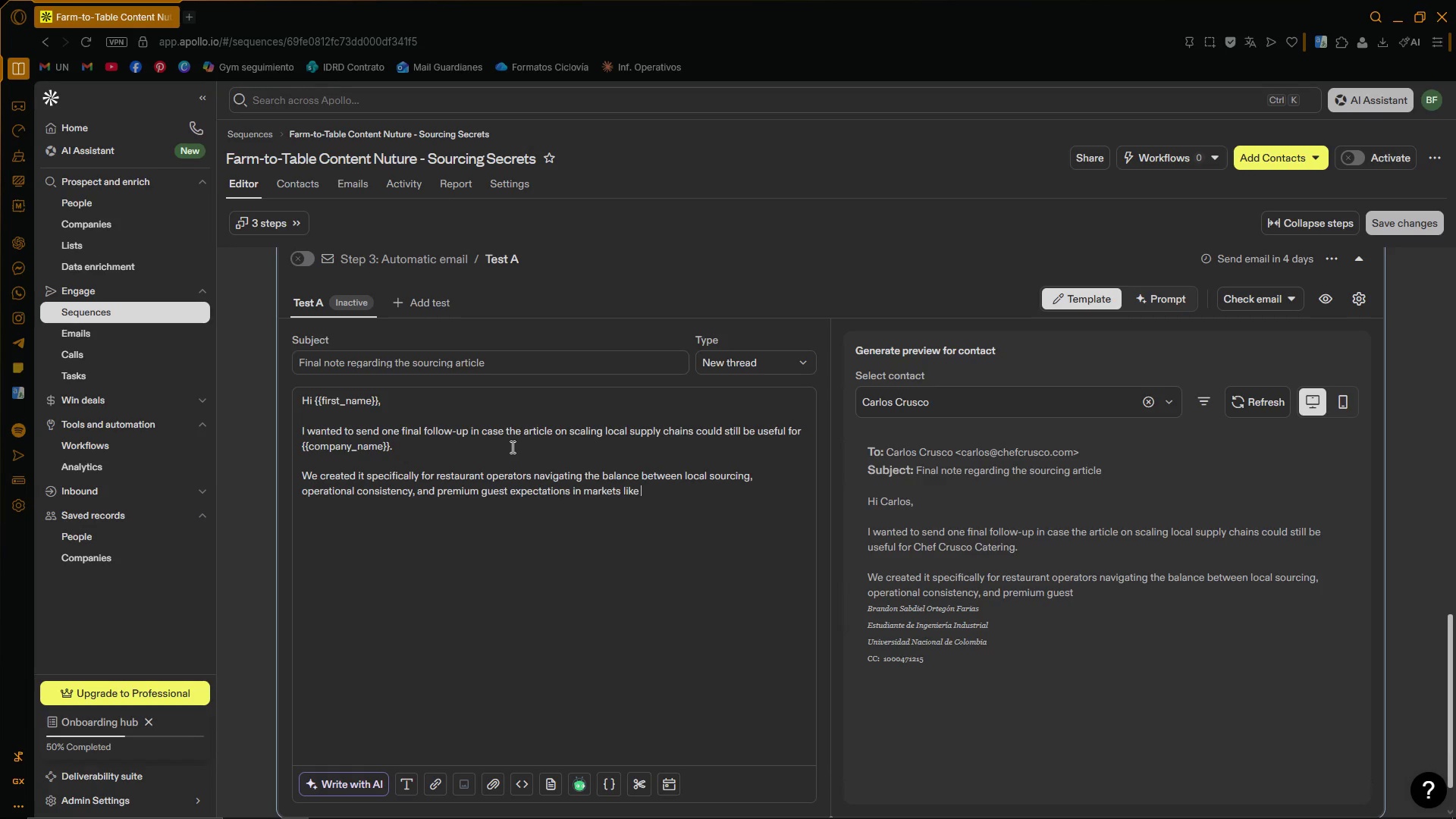 
key(Quote)
 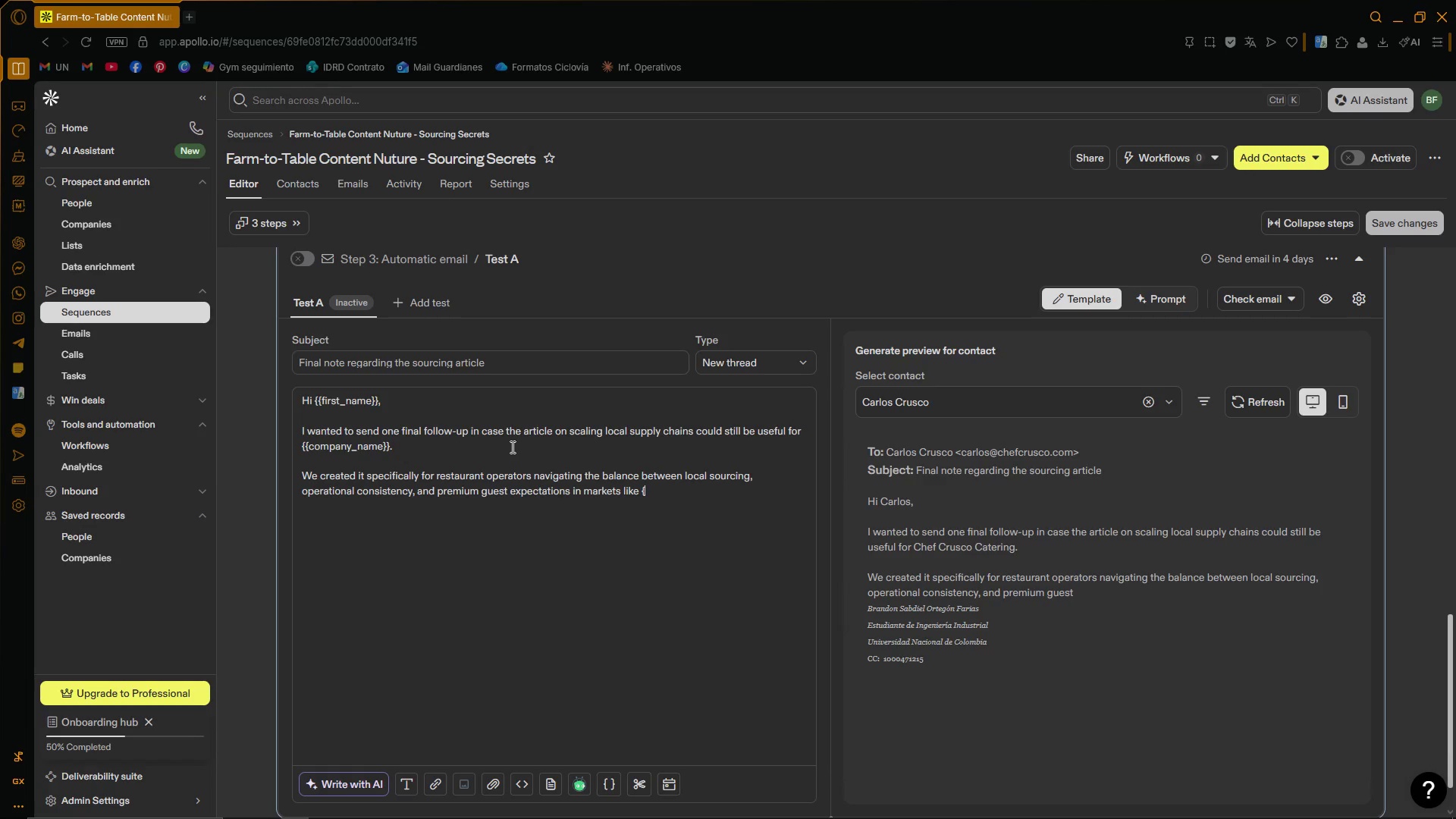 
key(Quote)
 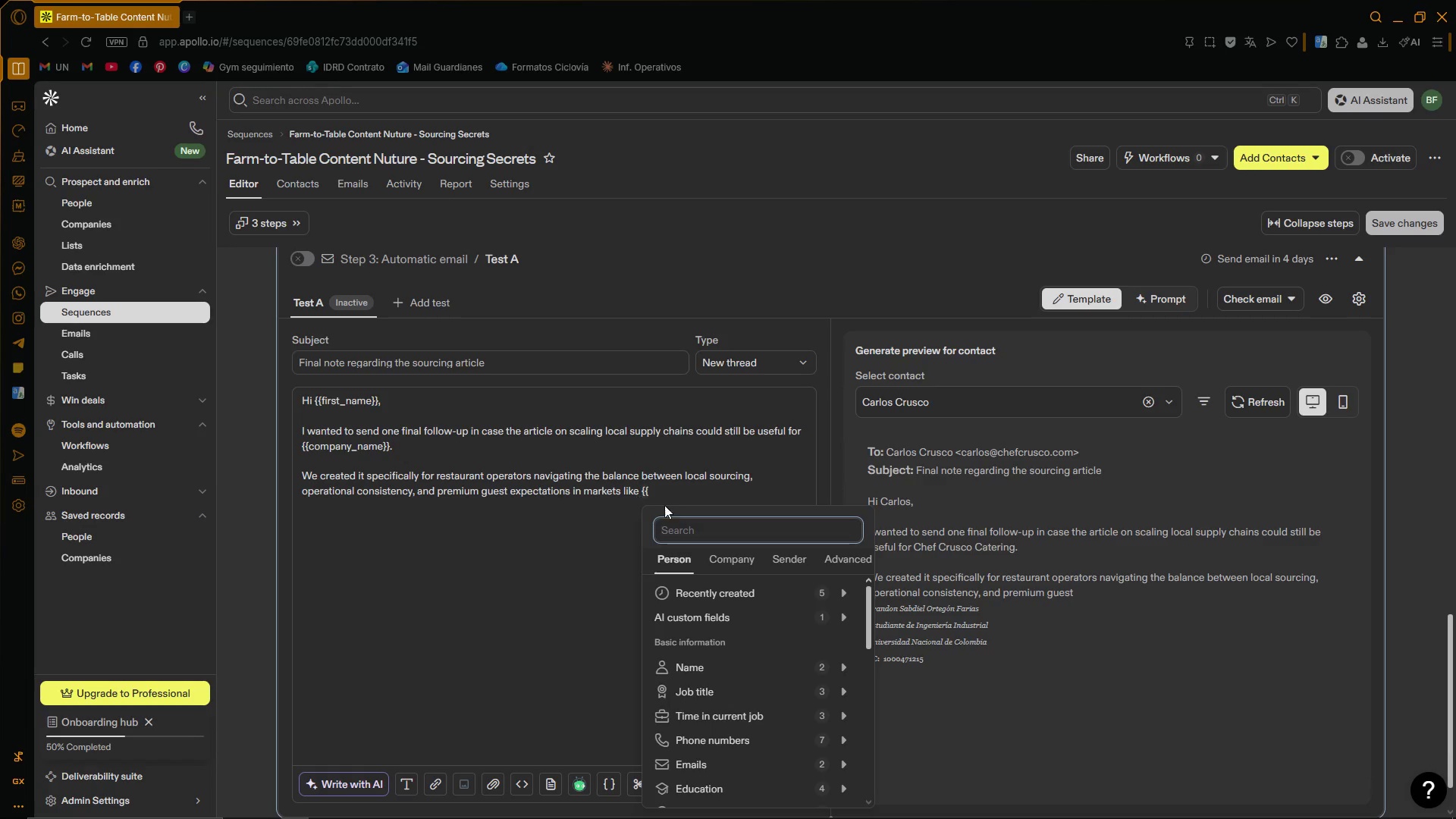 
left_click([689, 497])
 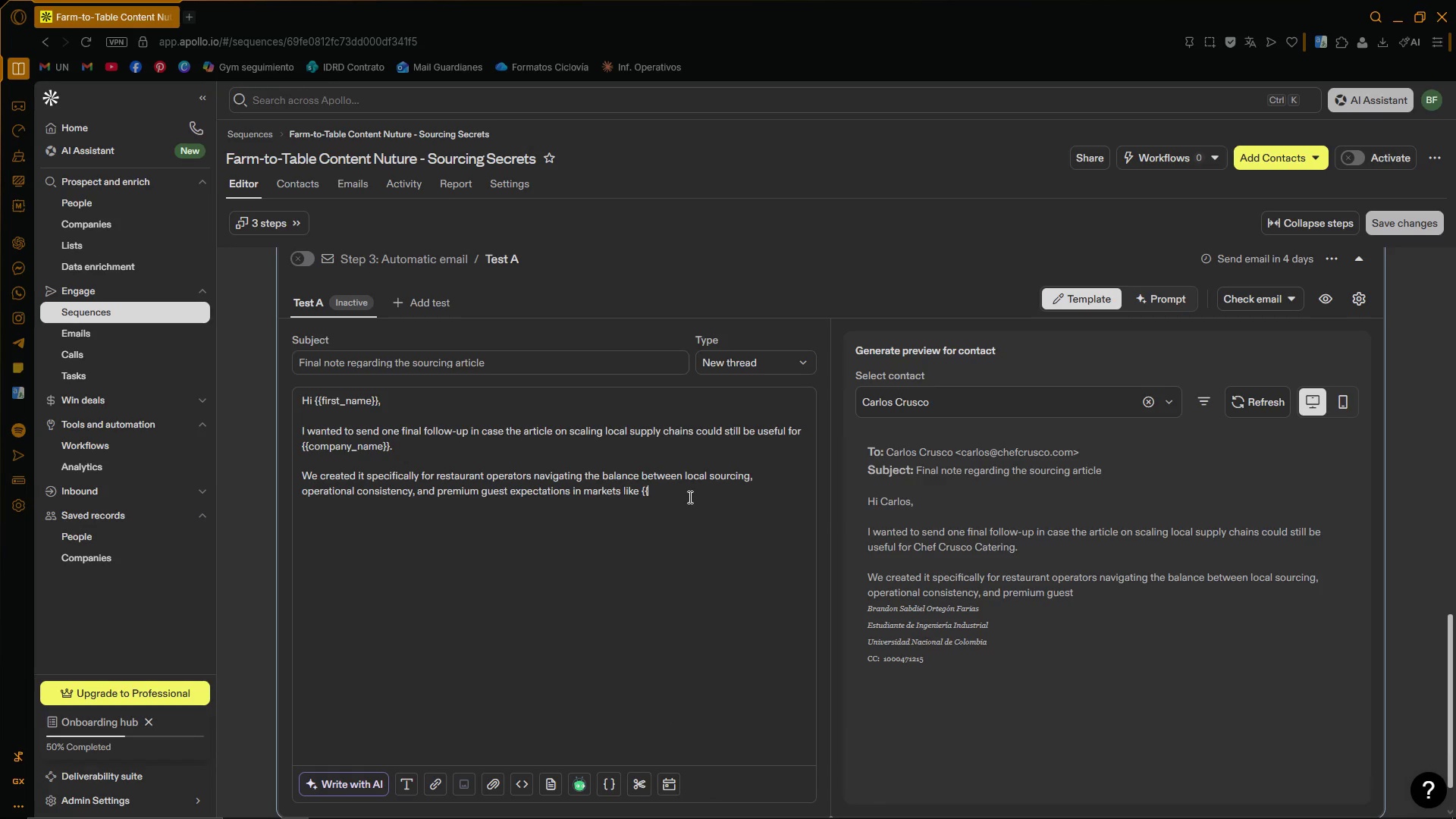 
type(city)
 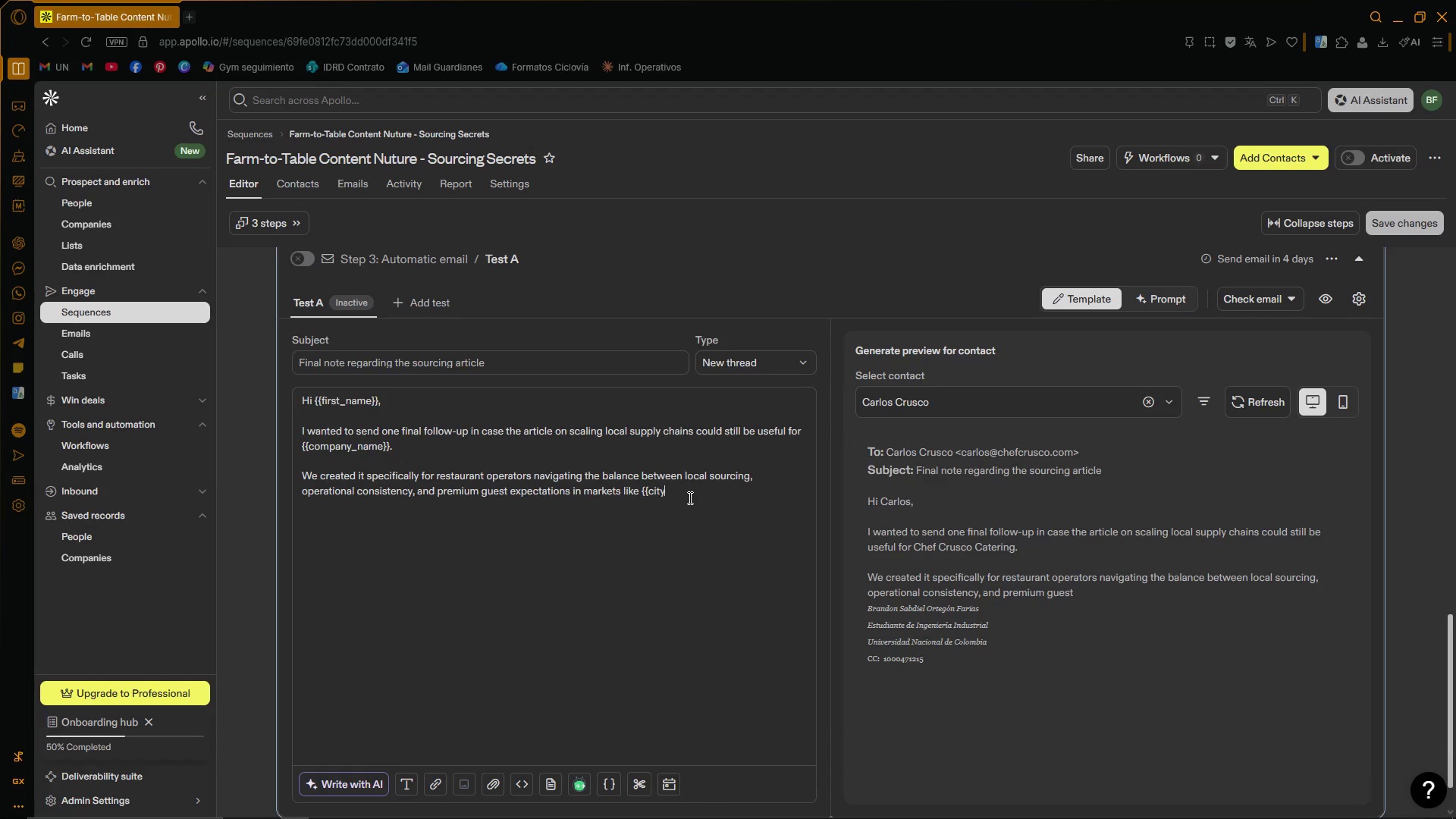 
key(Control+V)
 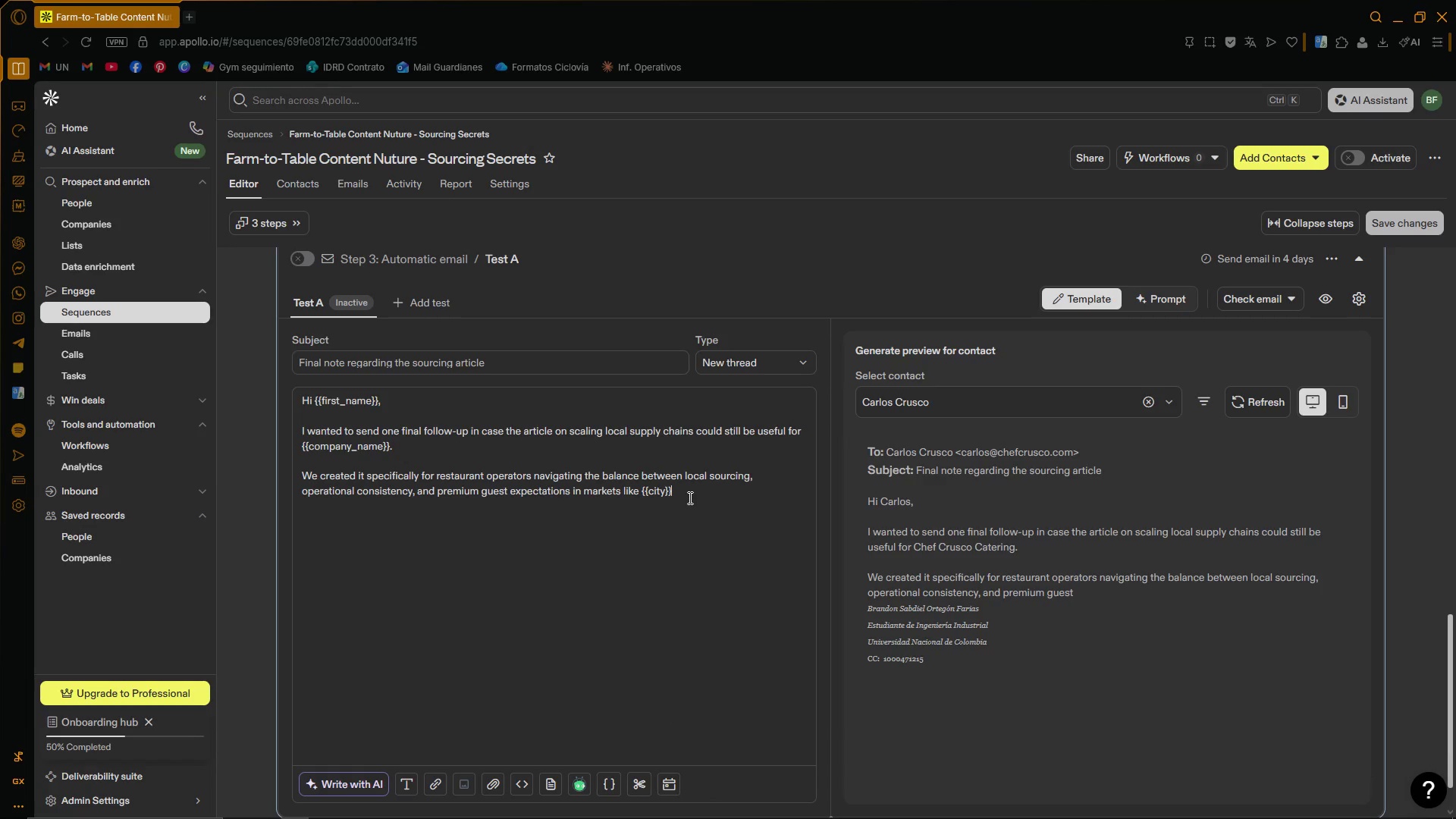 
hold_key(key=A, duration=1.52)
 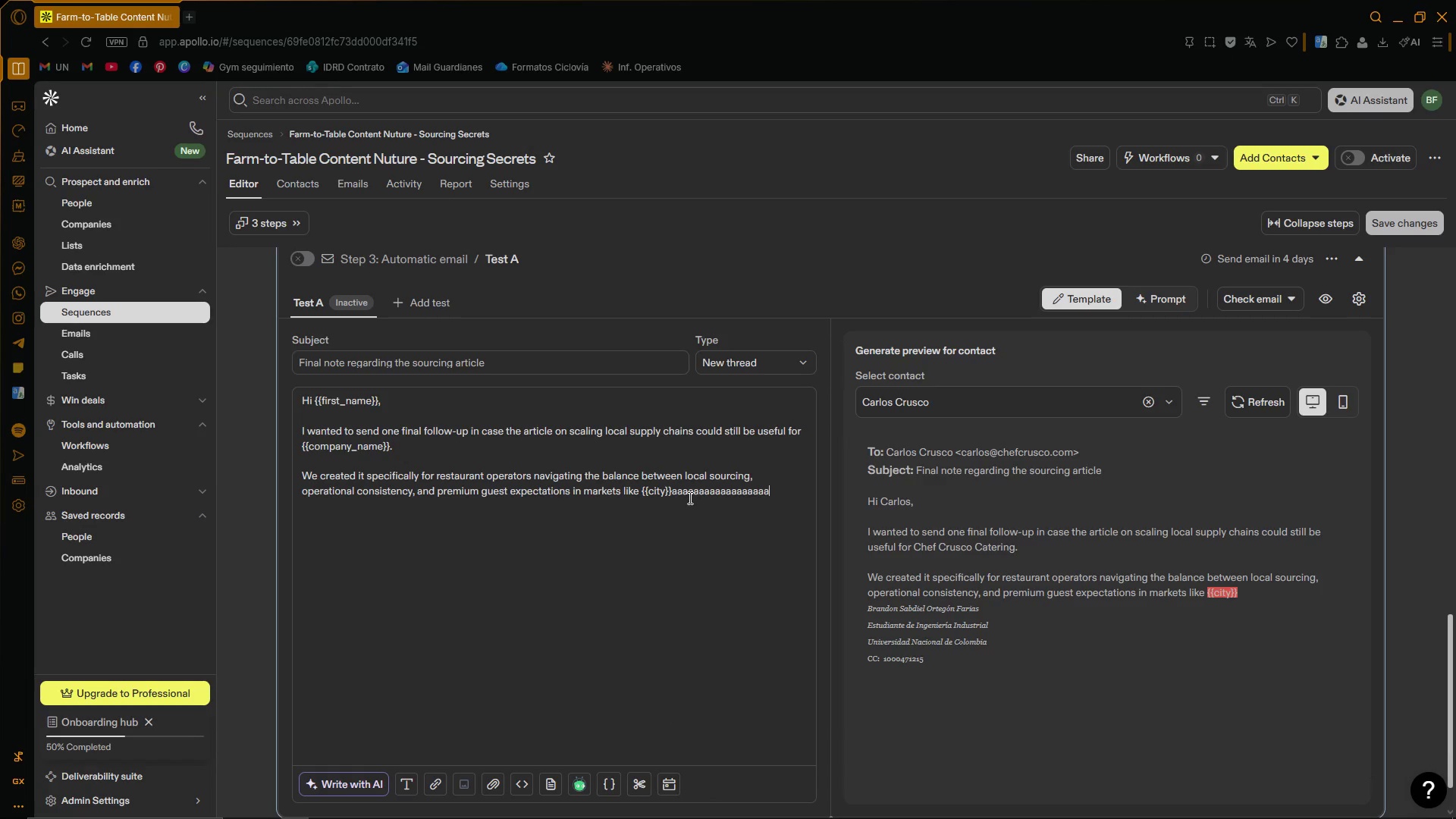 
hold_key(key=A, duration=0.44)
 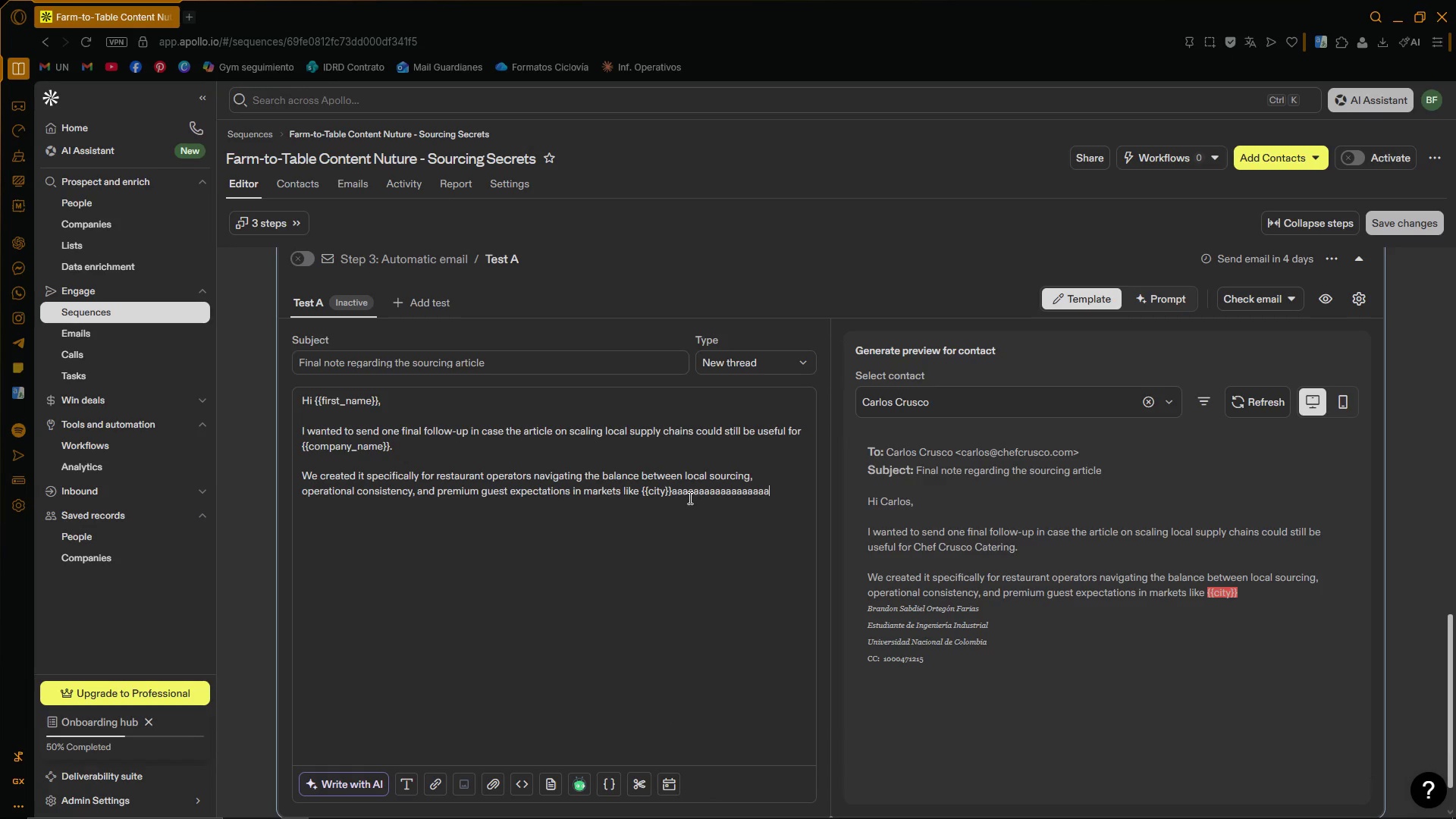 
key(Backspace)
 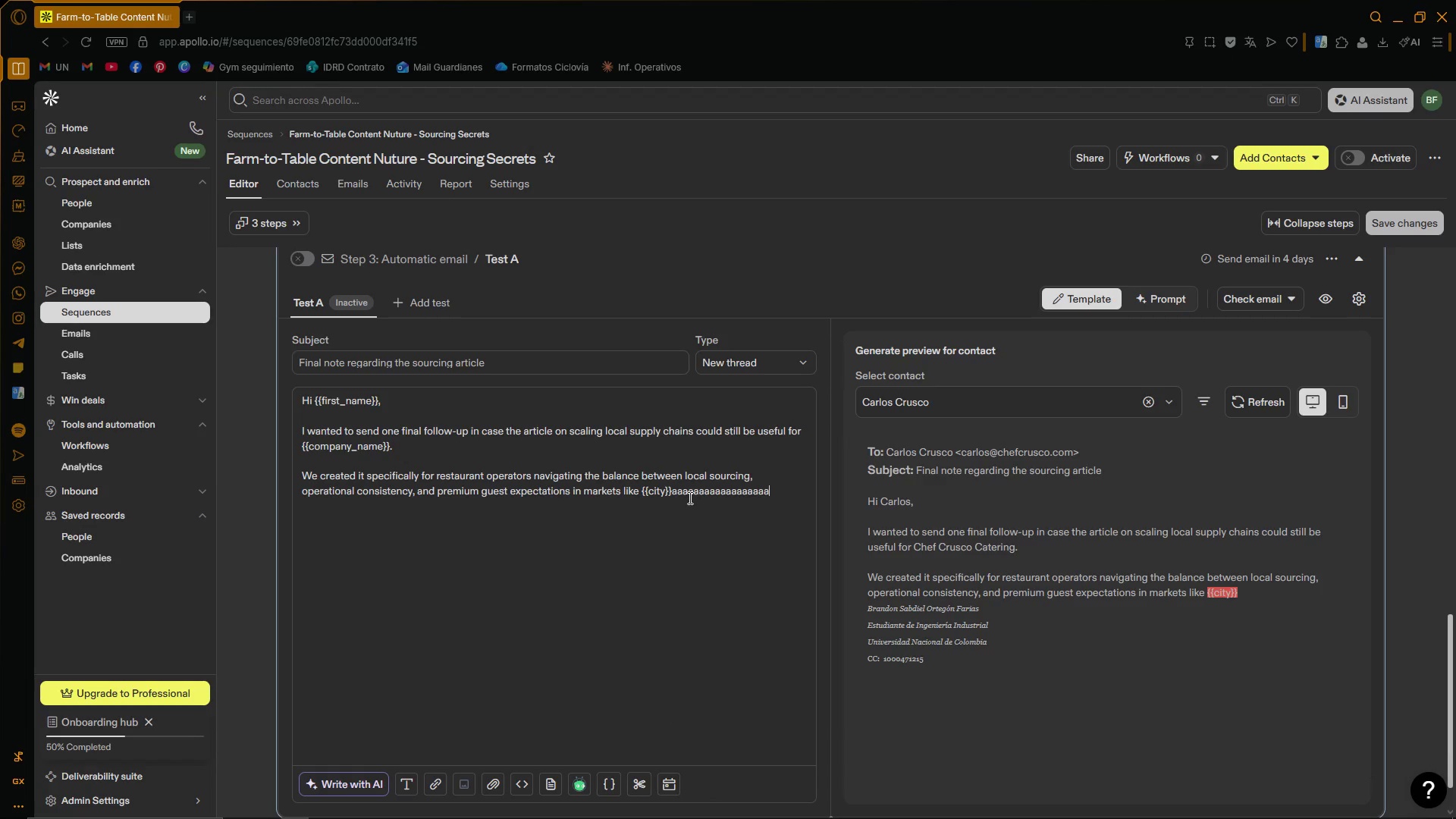 
hold_key(key=Backspace, duration=0.33)
 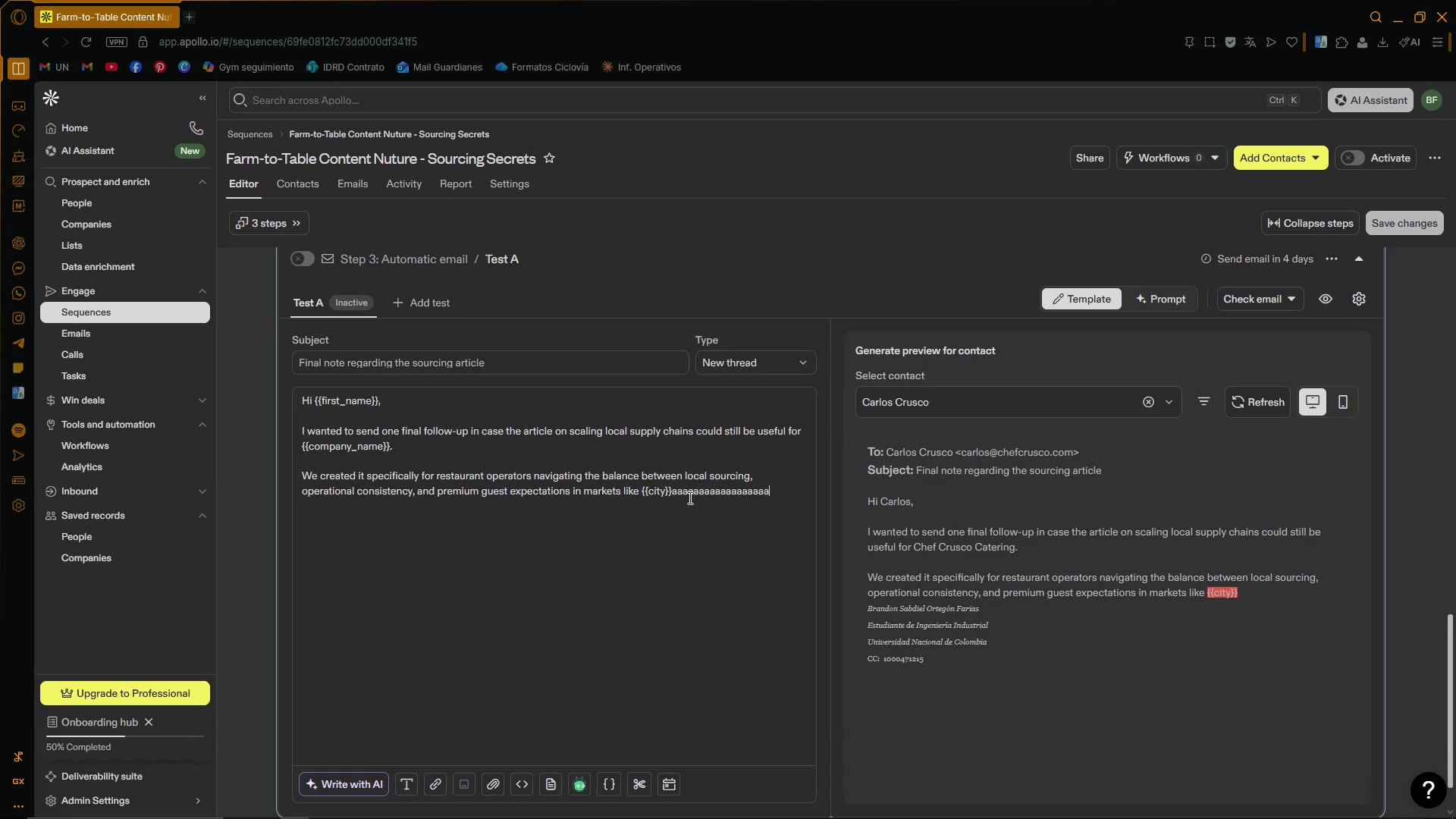 
left_click([692, 491])
 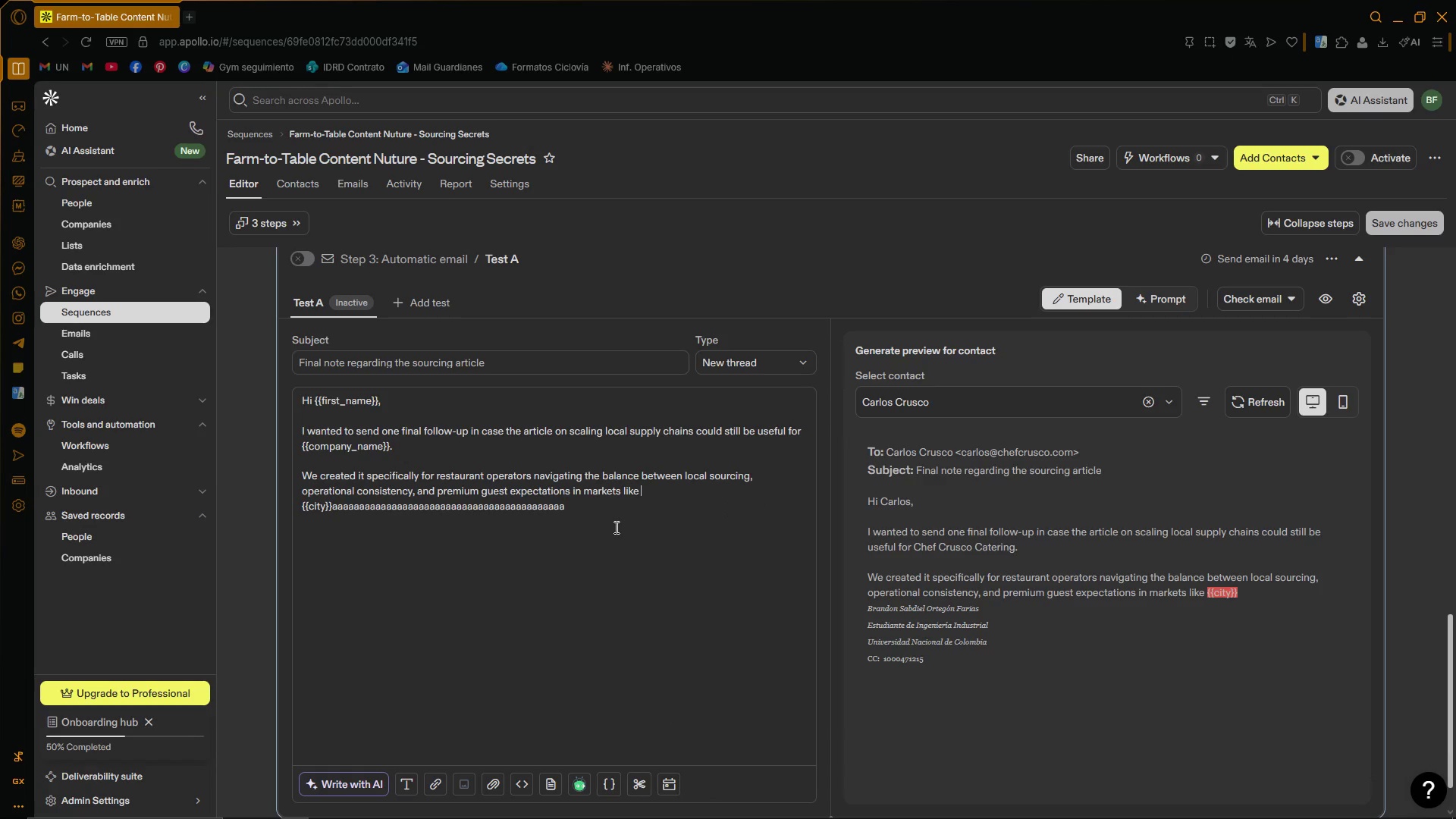 
left_click_drag(start_coordinate=[582, 515], to_coordinate=[338, 525])
 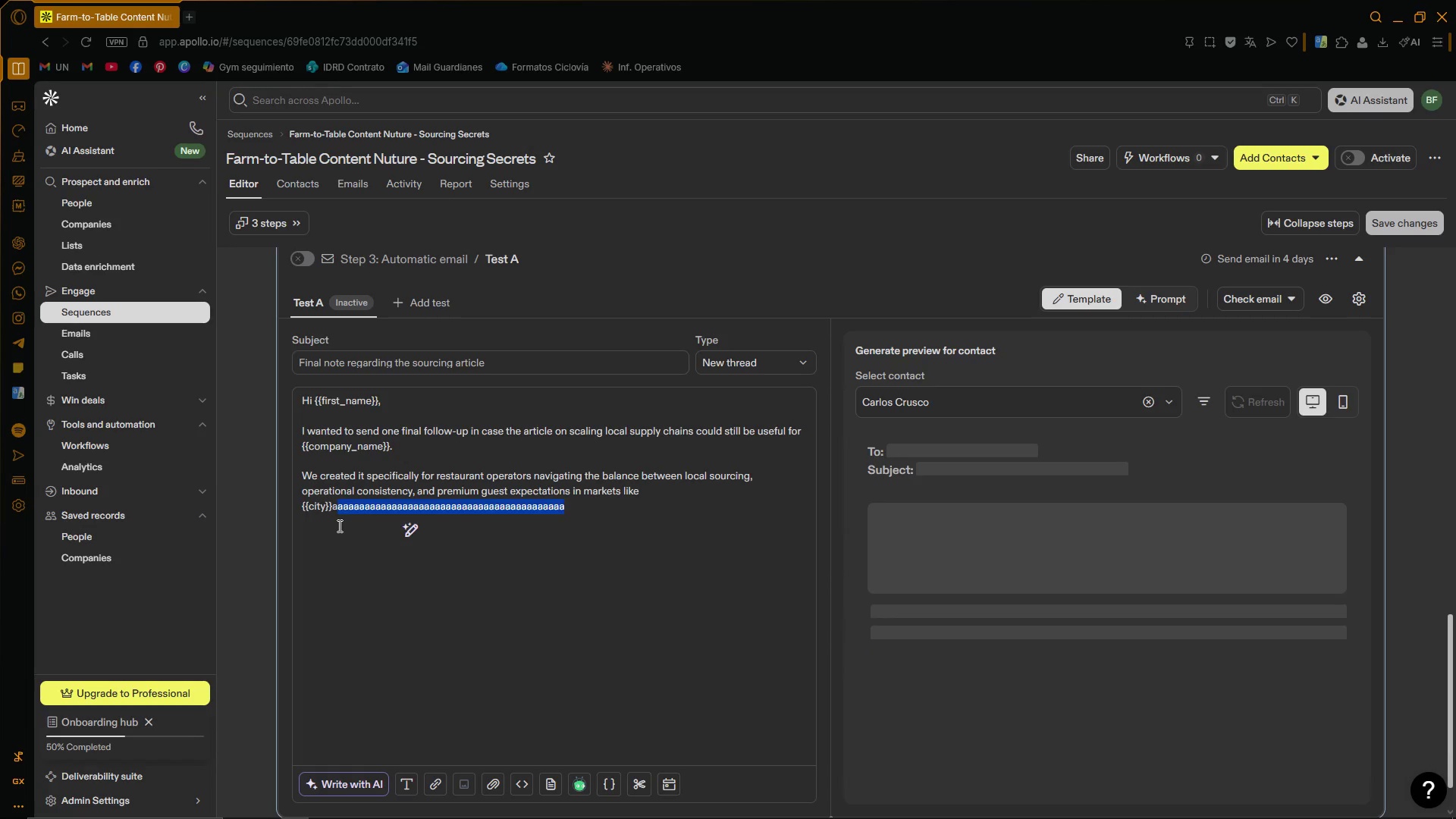 
key(Backspace)
key(Backspace)
key(Backspace)
key(Backspace)
key(Backspace)
key(Backspace)
key(Backspace)
key(Backspace)
key(Backspace)
type('ciy)
 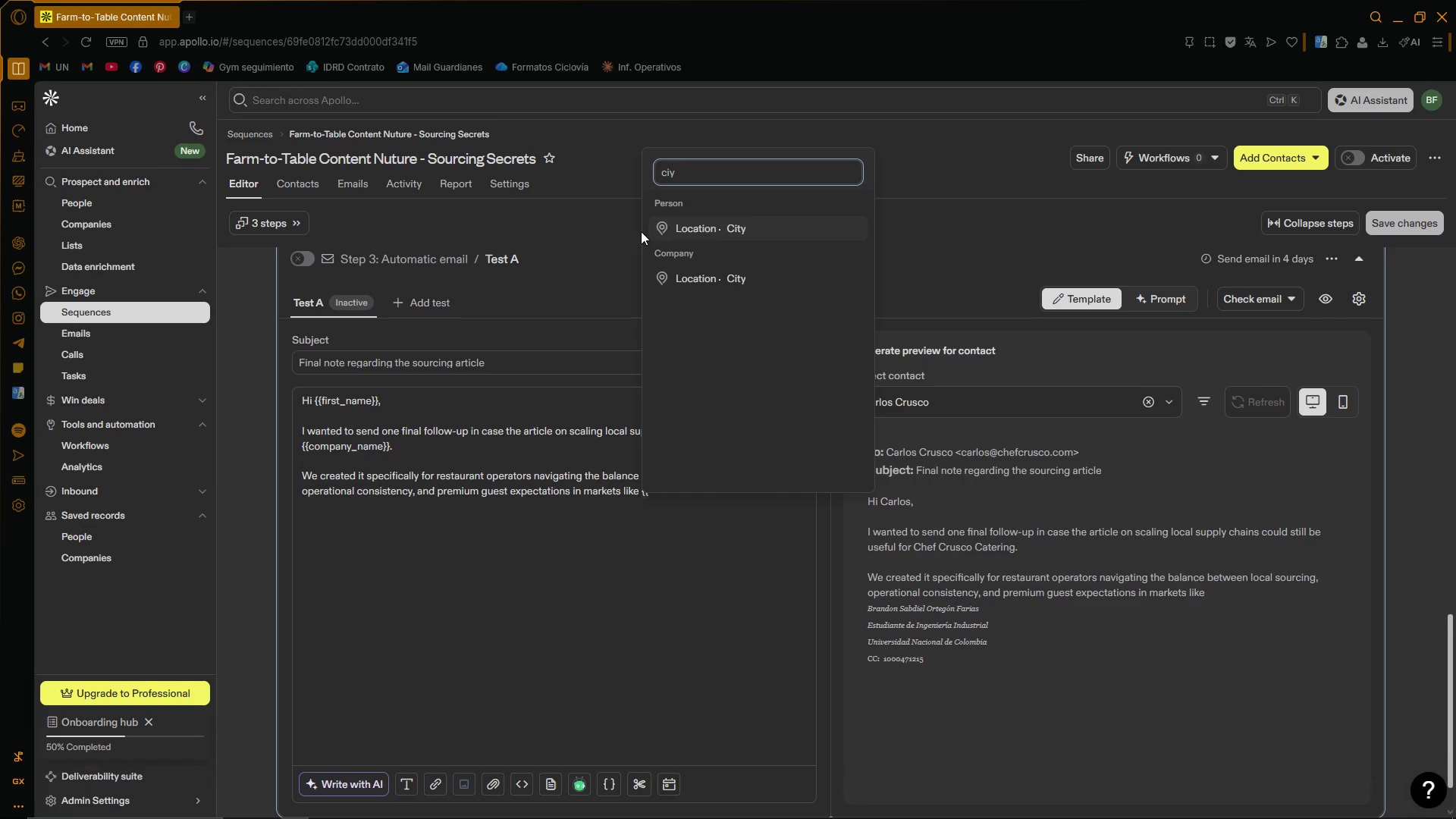 
left_click([691, 236])
 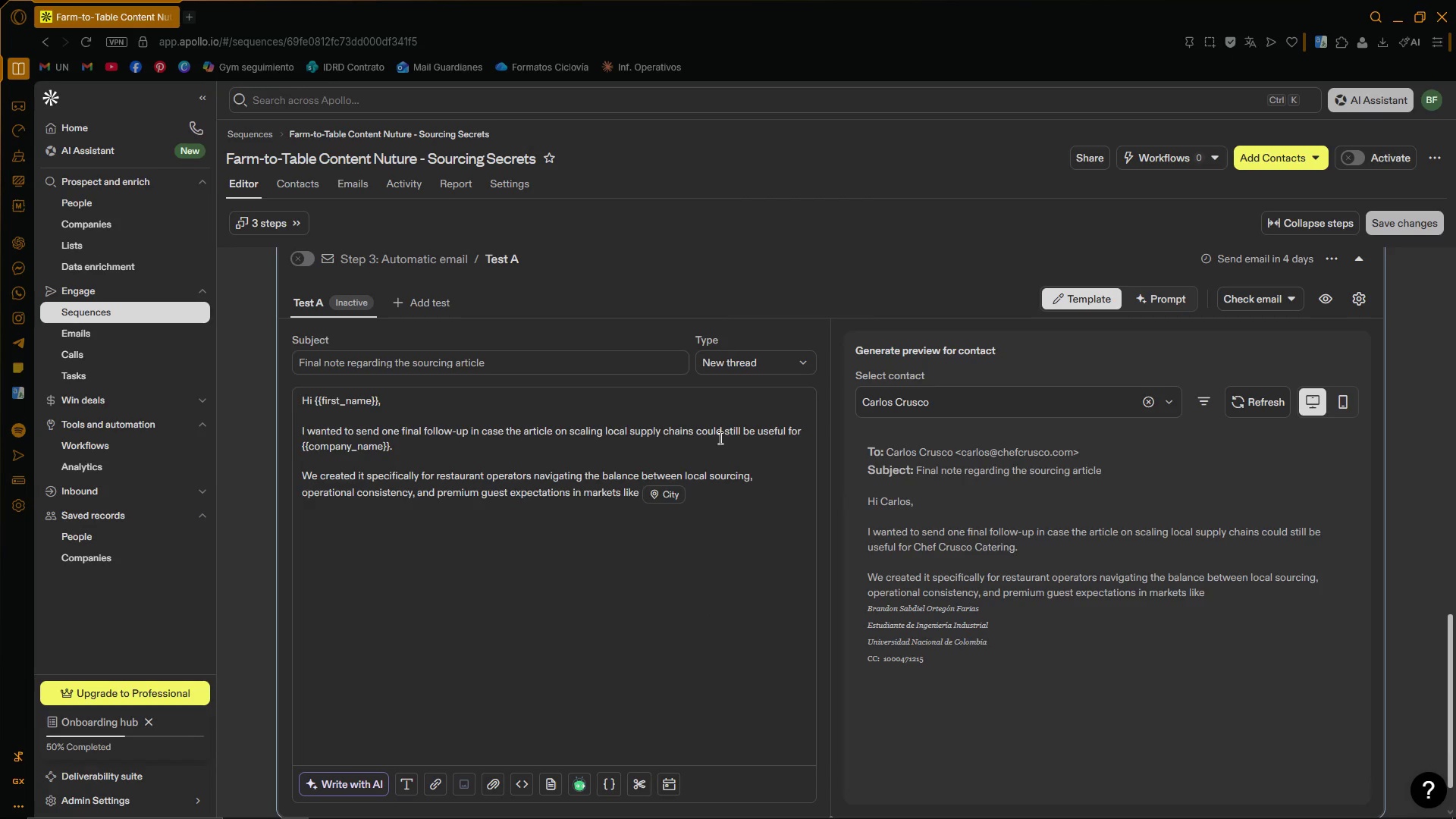 
key(Period)
 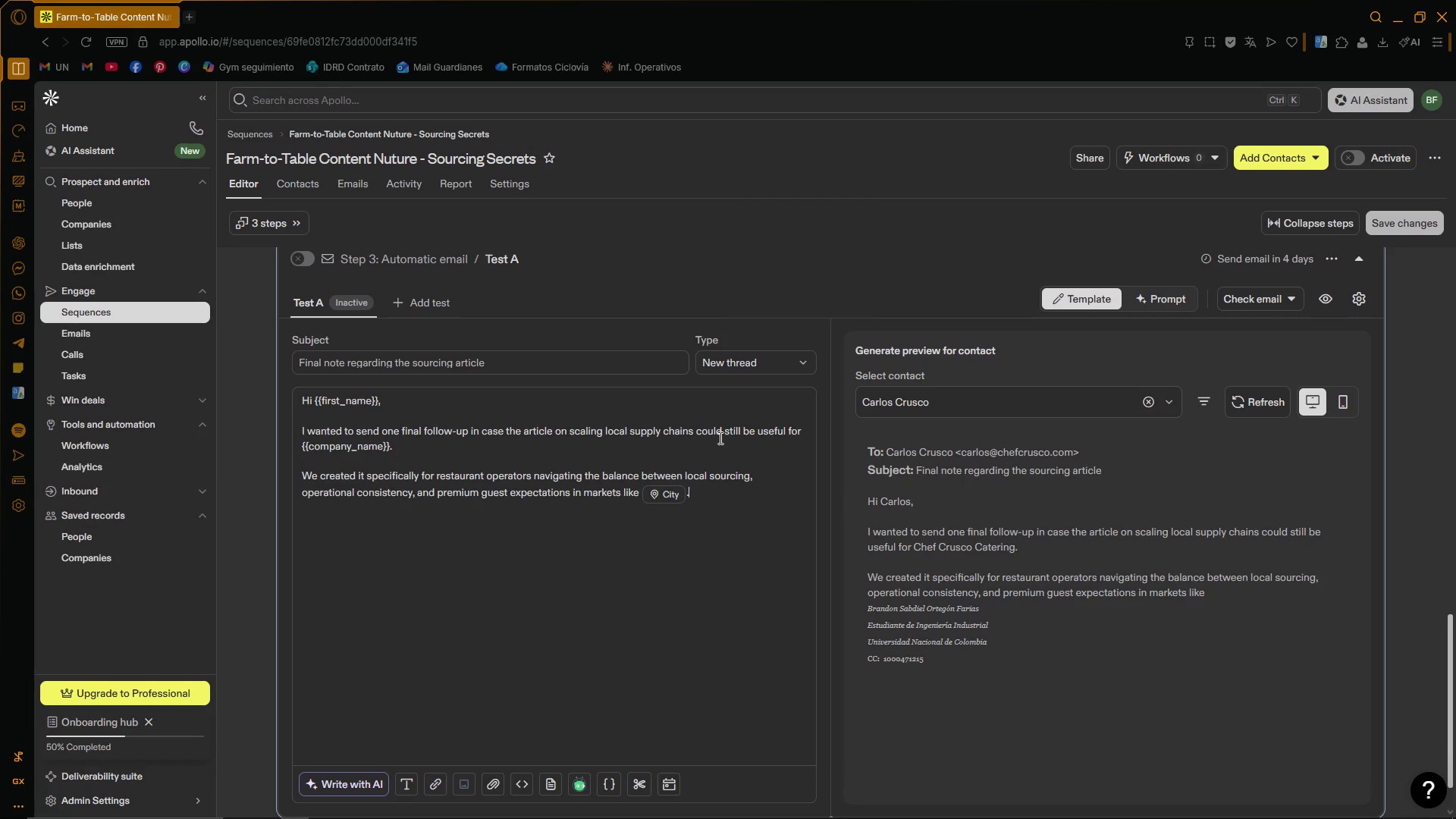 
key(Enter)
 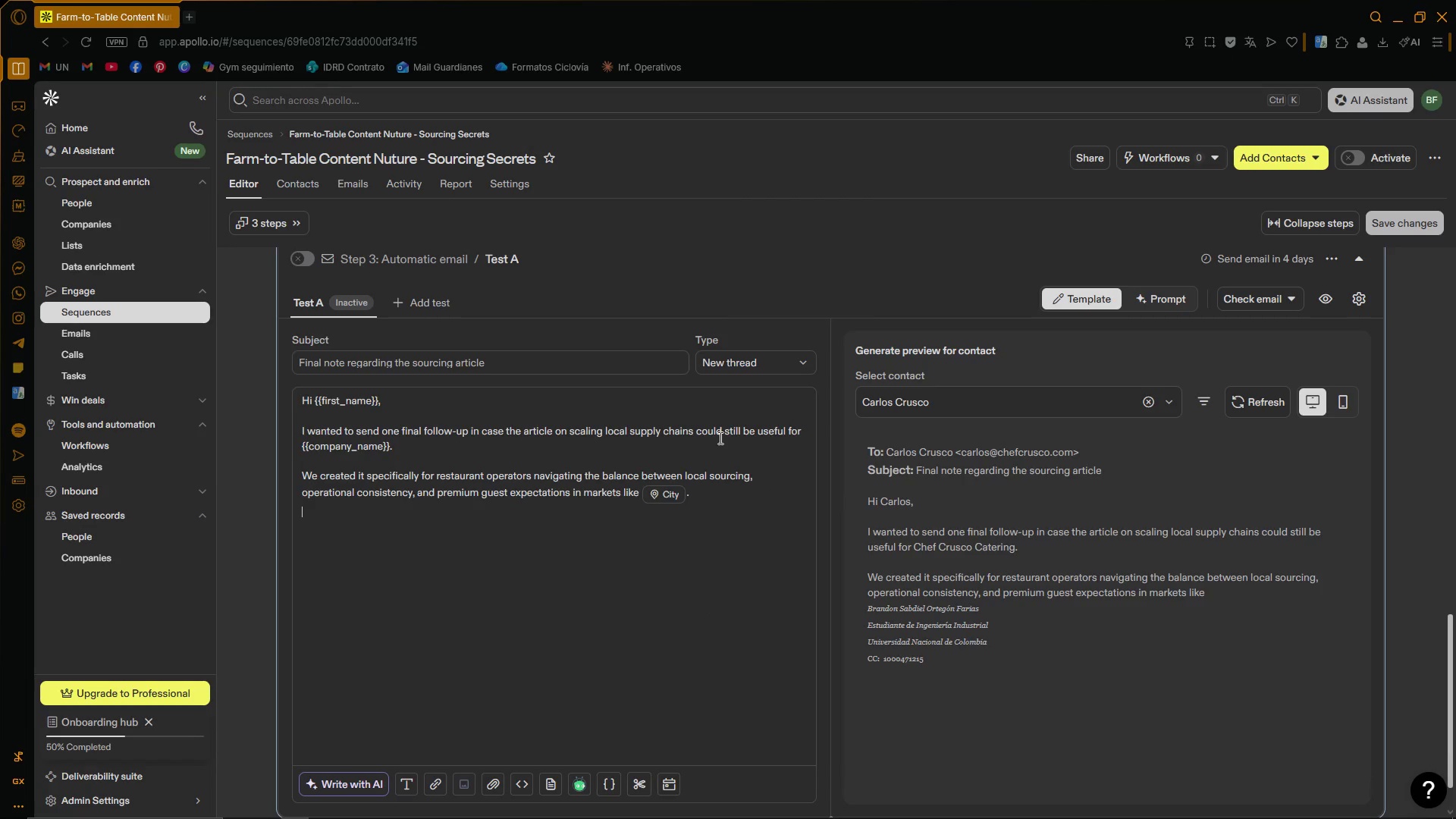 
key(Enter)
 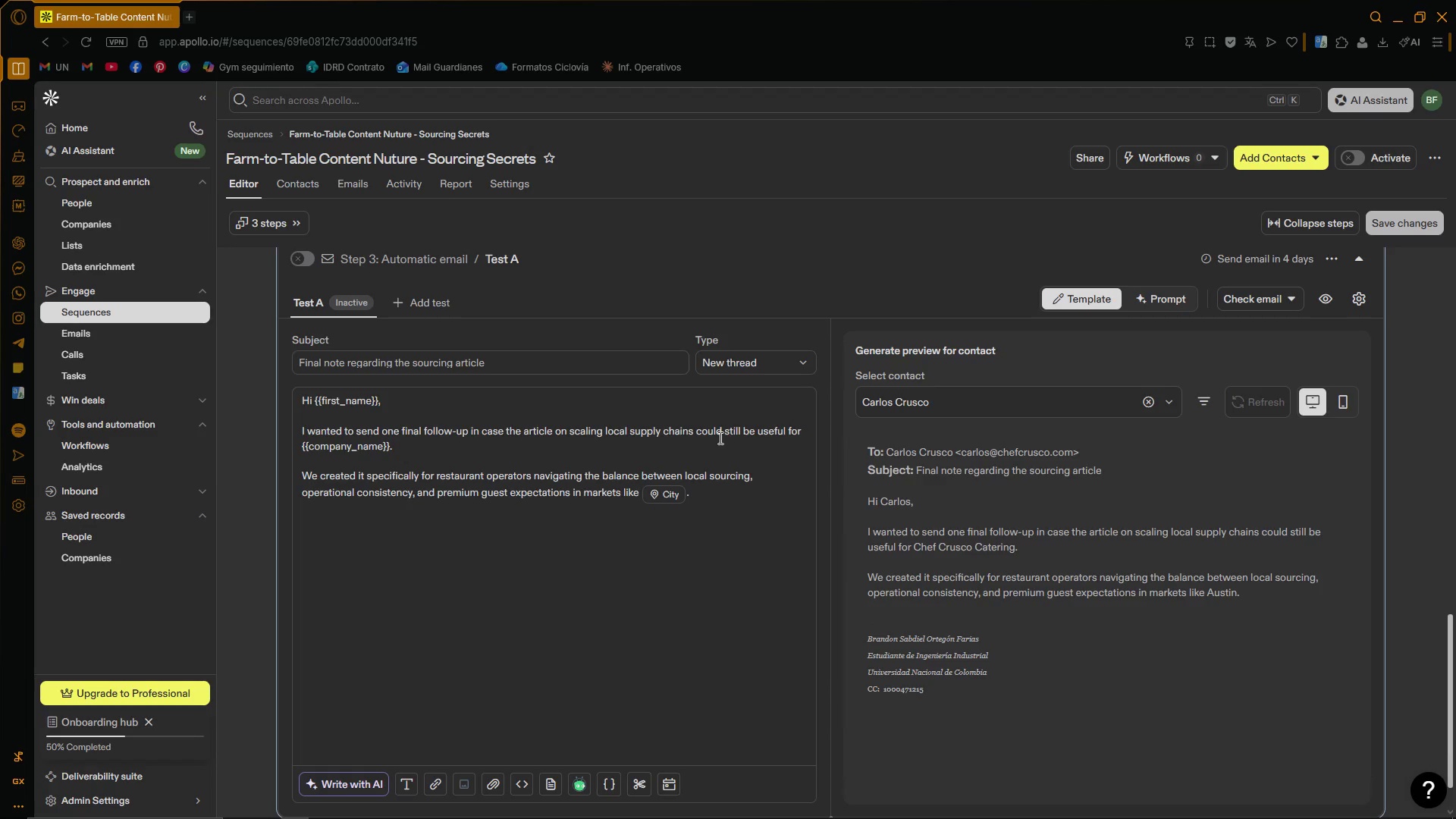 
type(If now in)
key(Backspace)
type(sn[t )
 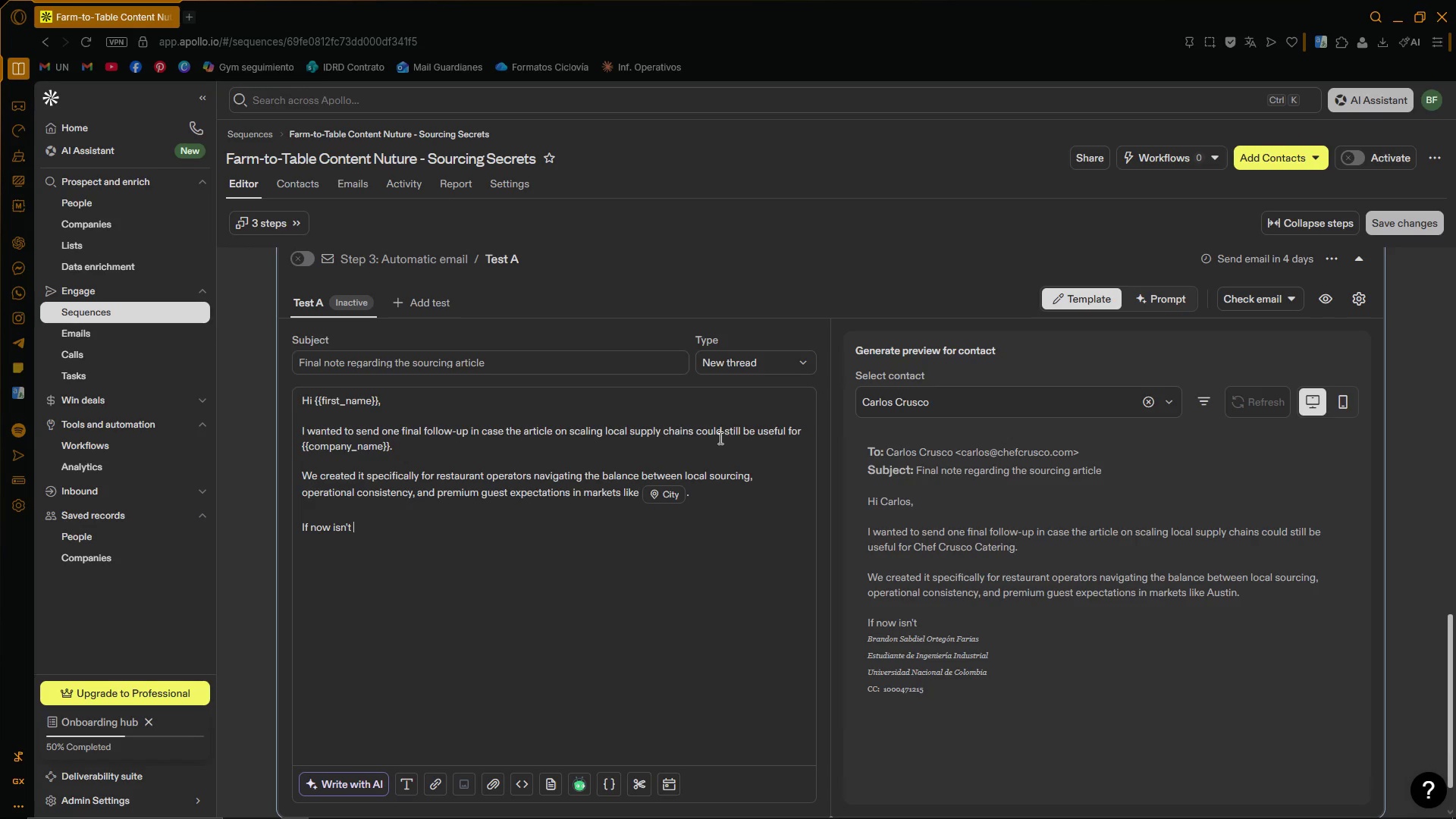 
type(the rght )
key(Backspace)
key(Backspace)
key(Backspace)
key(Backspace)
type(ight theme )
key(Backspace)
key(Backspace)
key(Backspace)
key(Backspace)
key(Backspace)
type(ime, no problem at all - O[d)
key(Backspace)
key(Backspace)
key(Backspace)
type(I[d still be happy to share the article as a resource for future planniun)
key(Backspace)
key(Backspace)
key(Backspace)
type(ing. )
 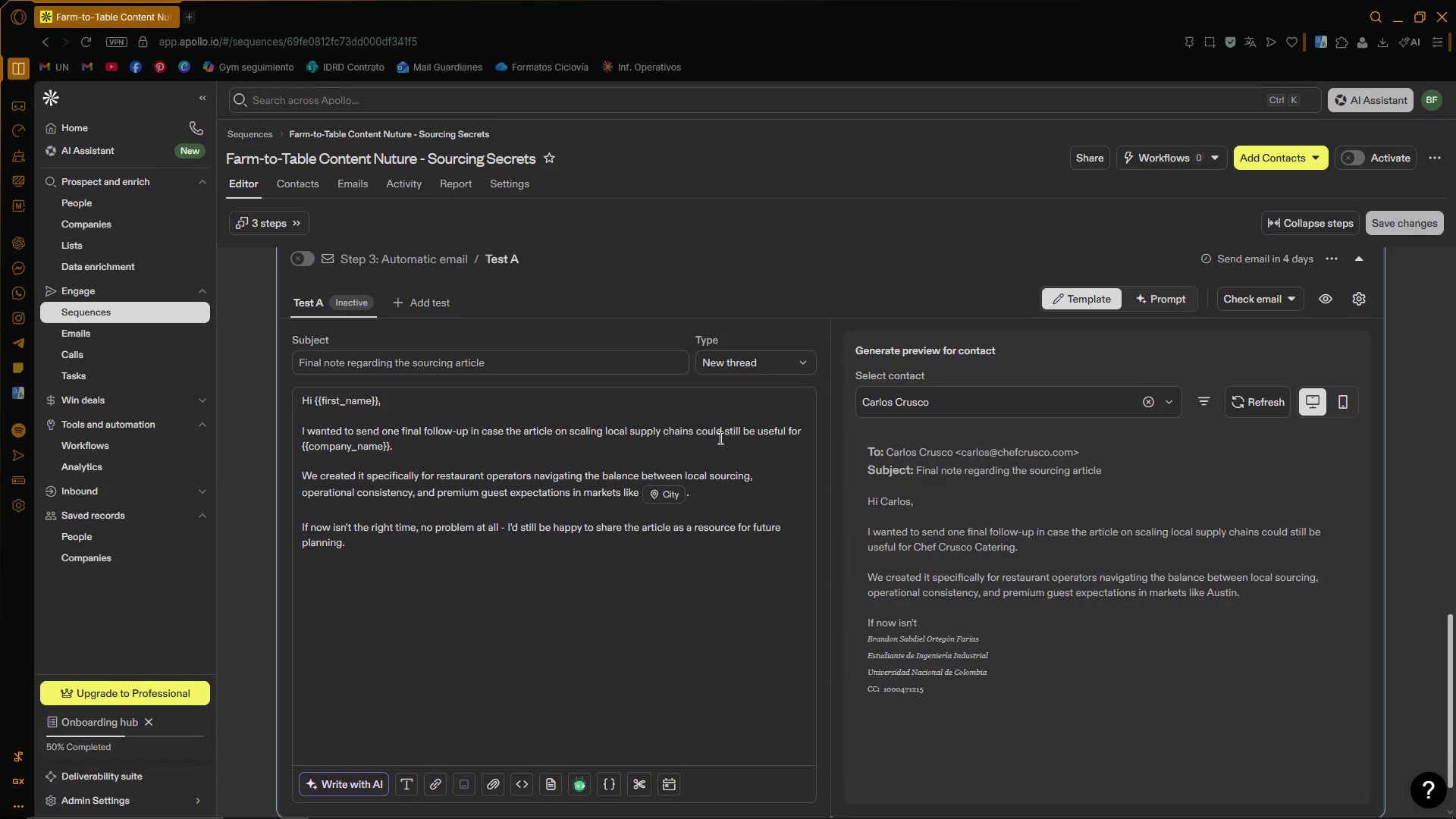 
key(Enter)
 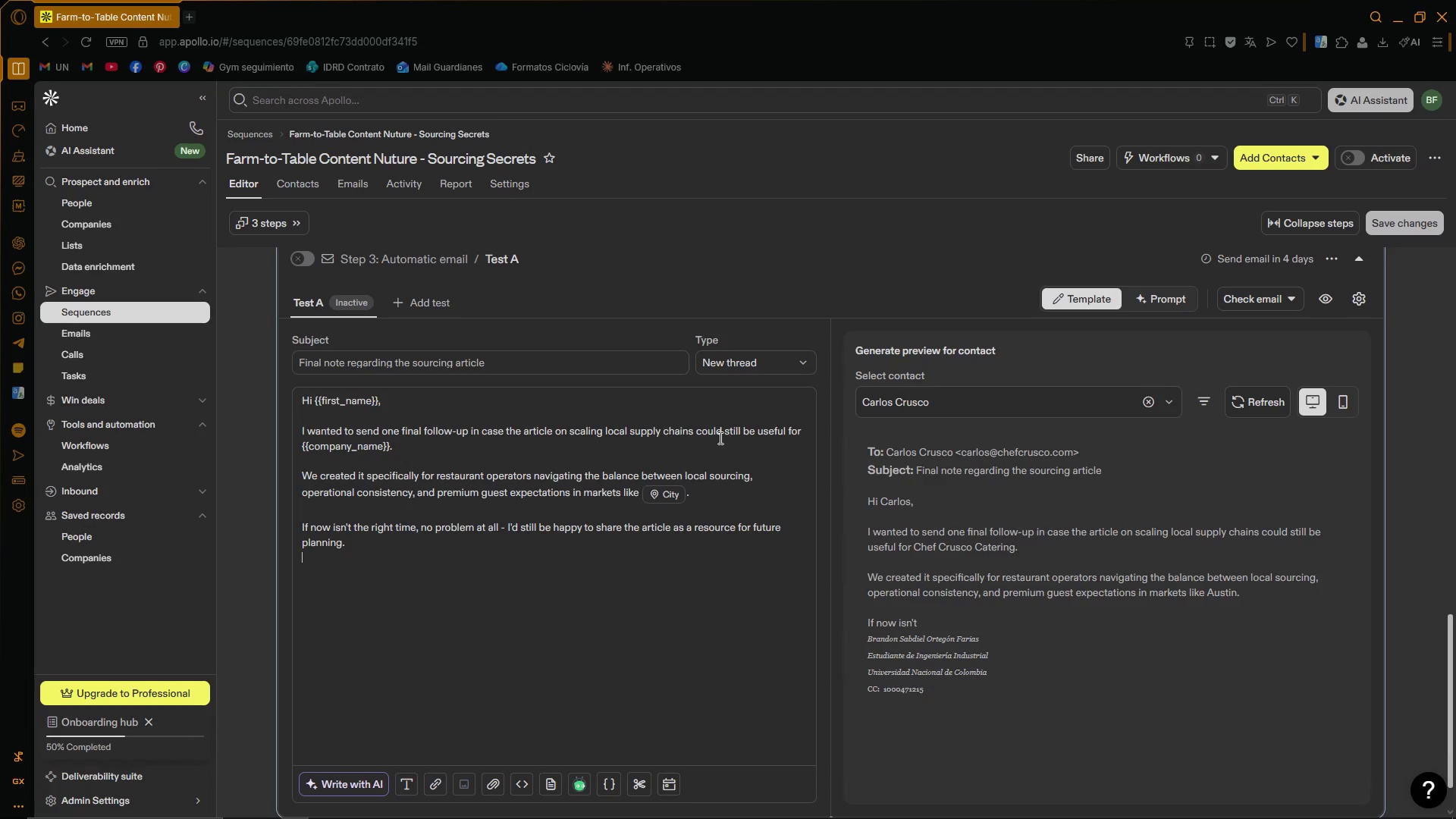 
key(Enter)
 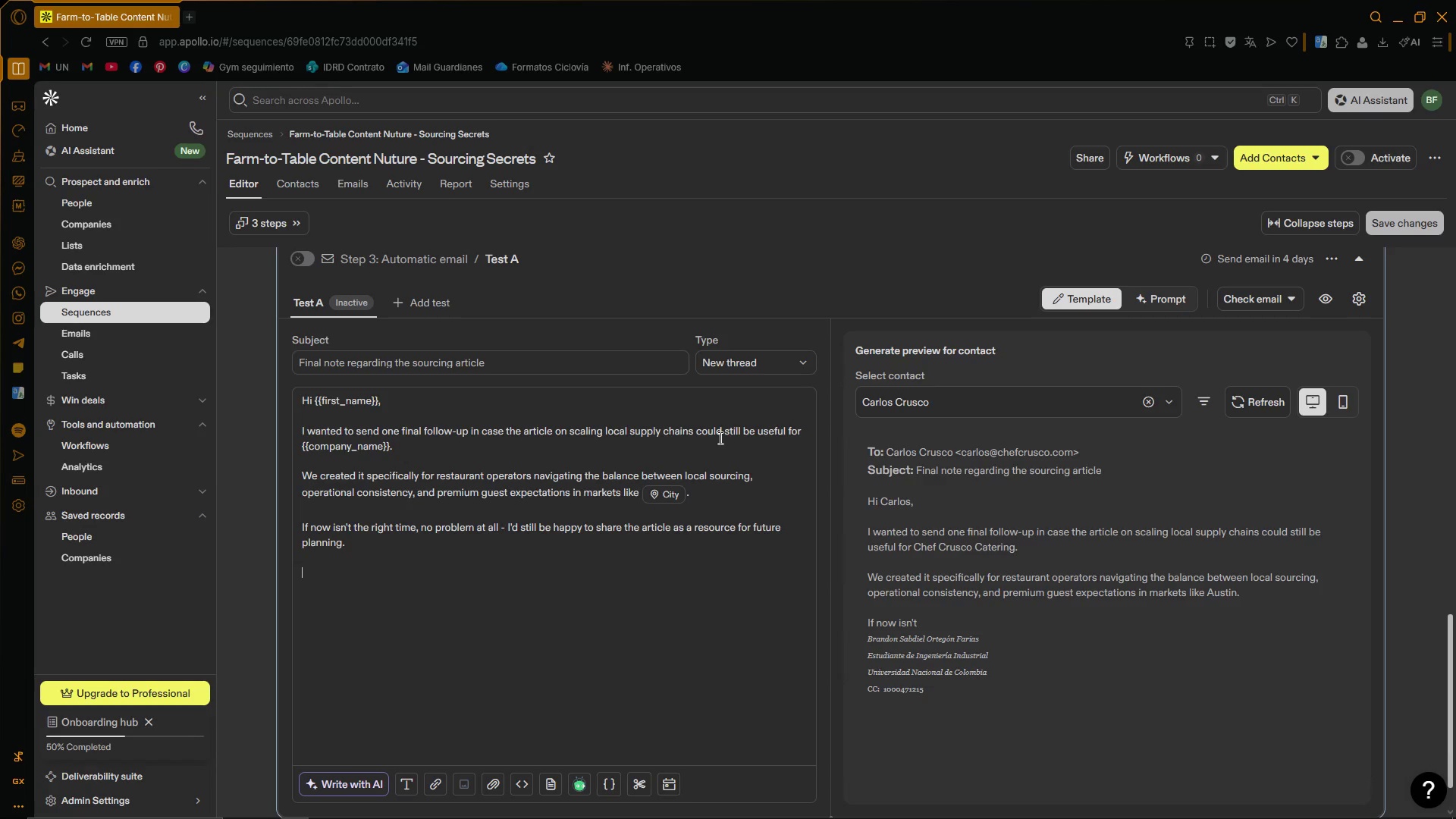 
type(Either way, wishing an)
key(Backspace)
key(Backspace)
type(oy)
key(Backspace)
key(Backspace)
type(you and a )
key(Backspace)
key(Backspace)
type(the team at '')
 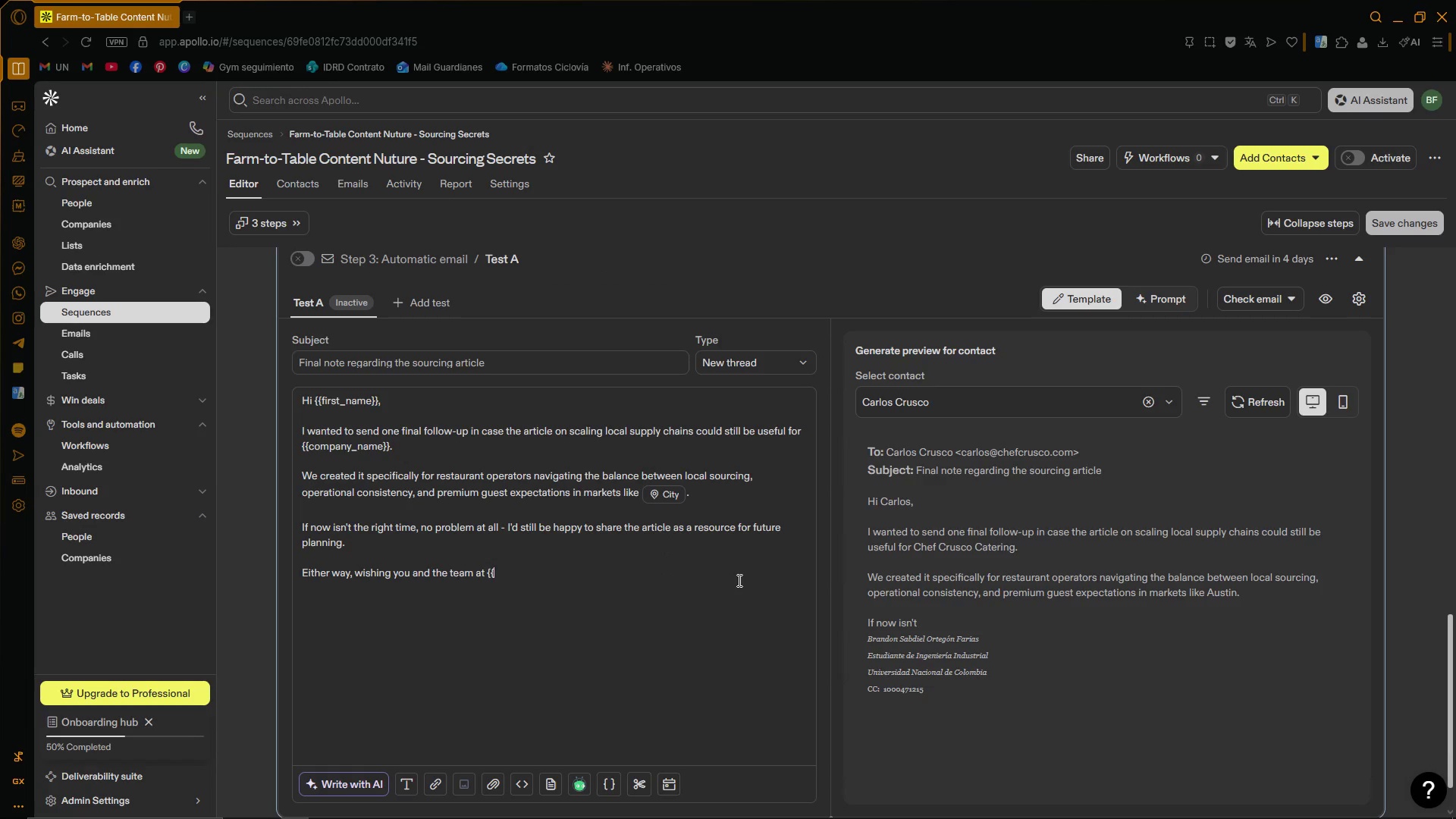 
type(company>)
key(Backspace)
type(_name)
 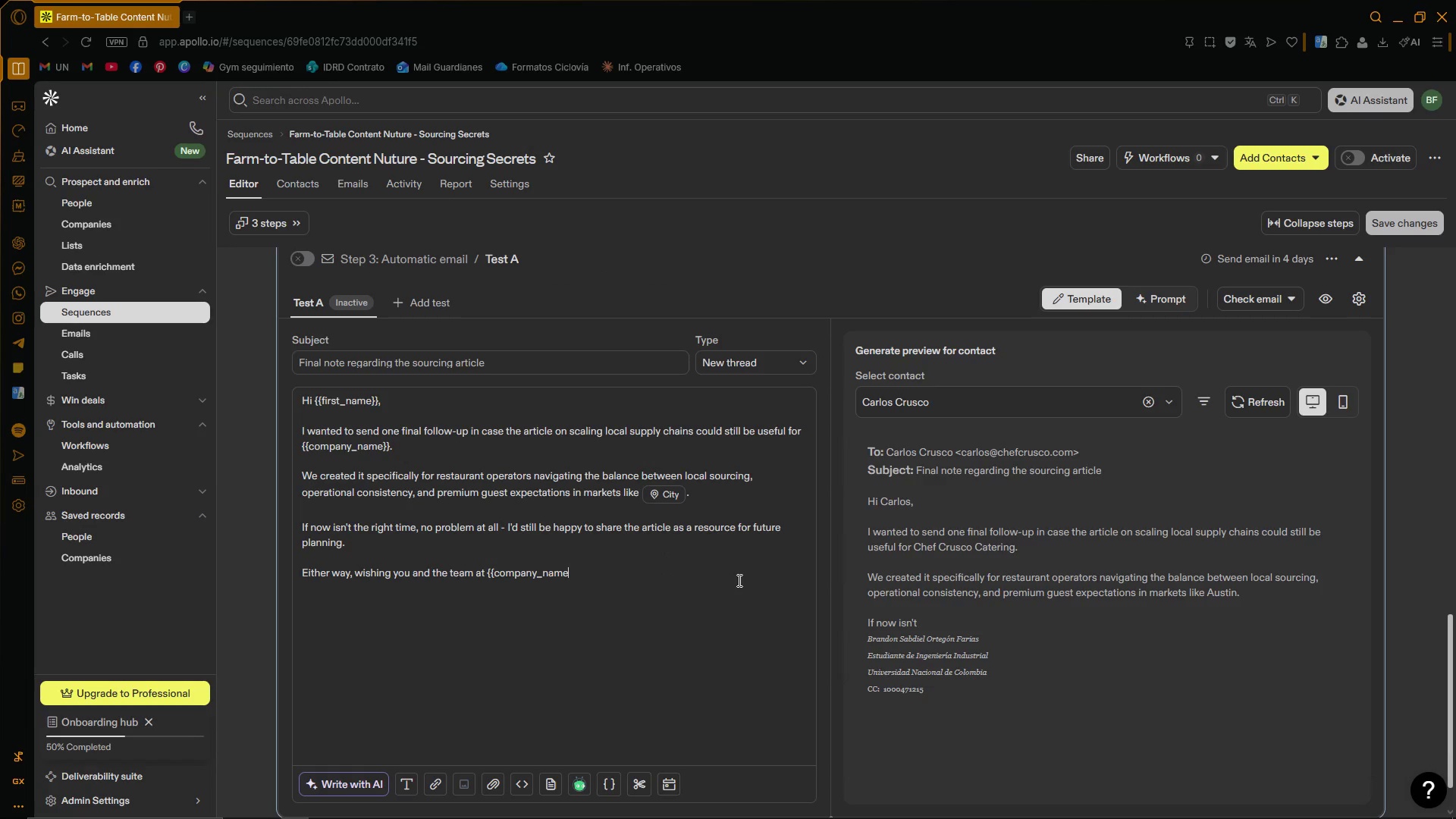 
key(Control+V)
 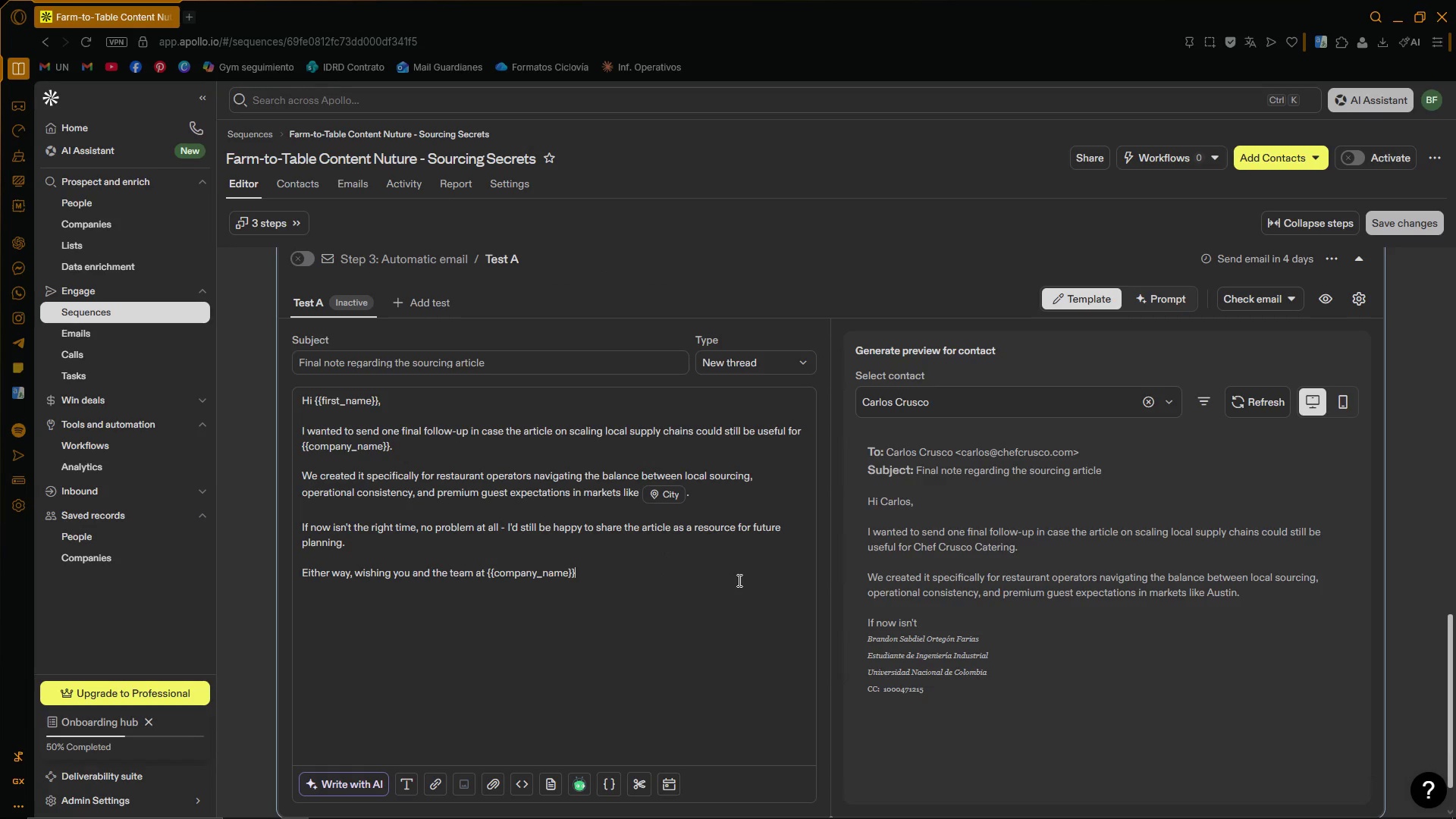 
type( continued success.)
 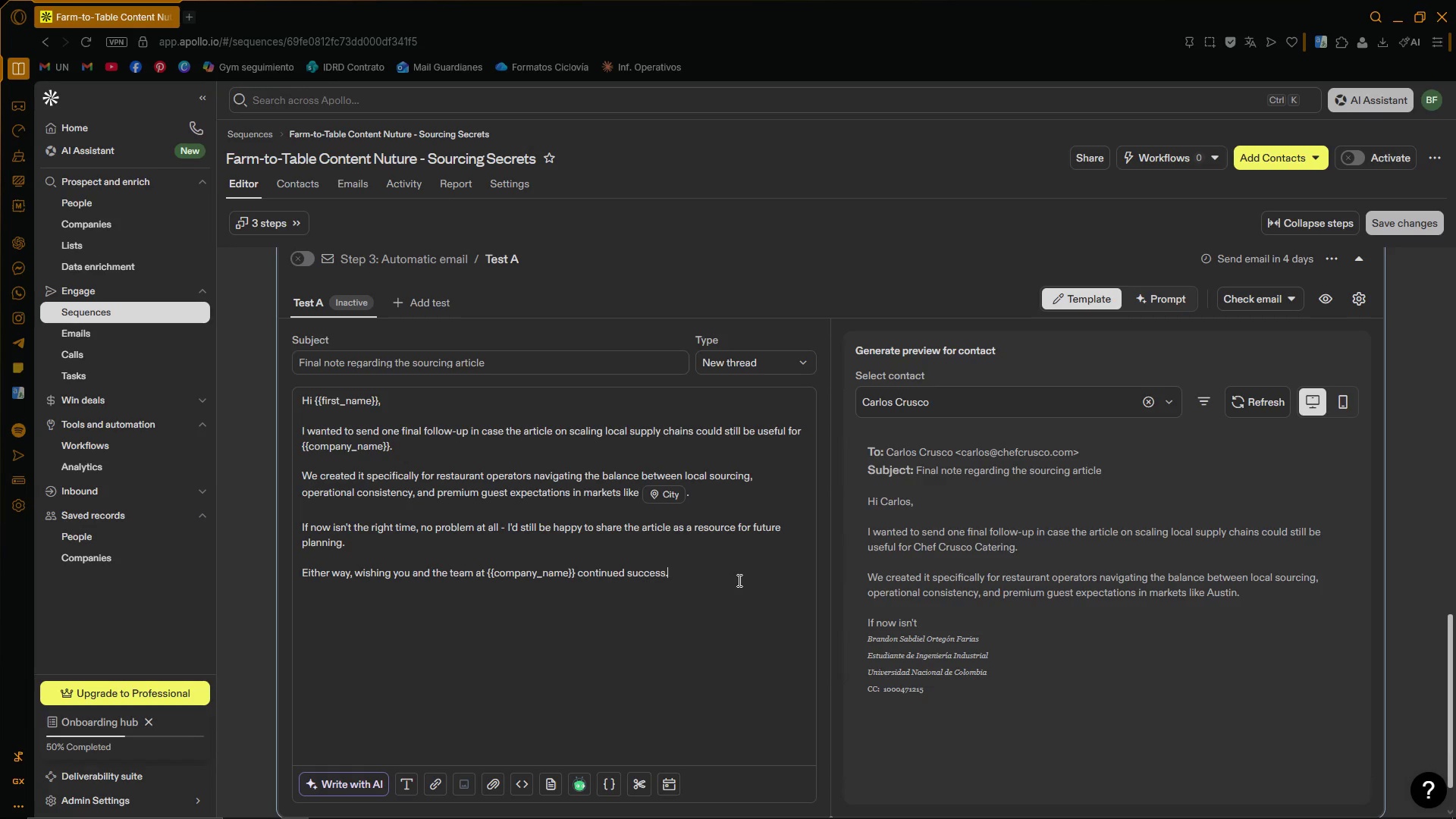 
key(Enter)
 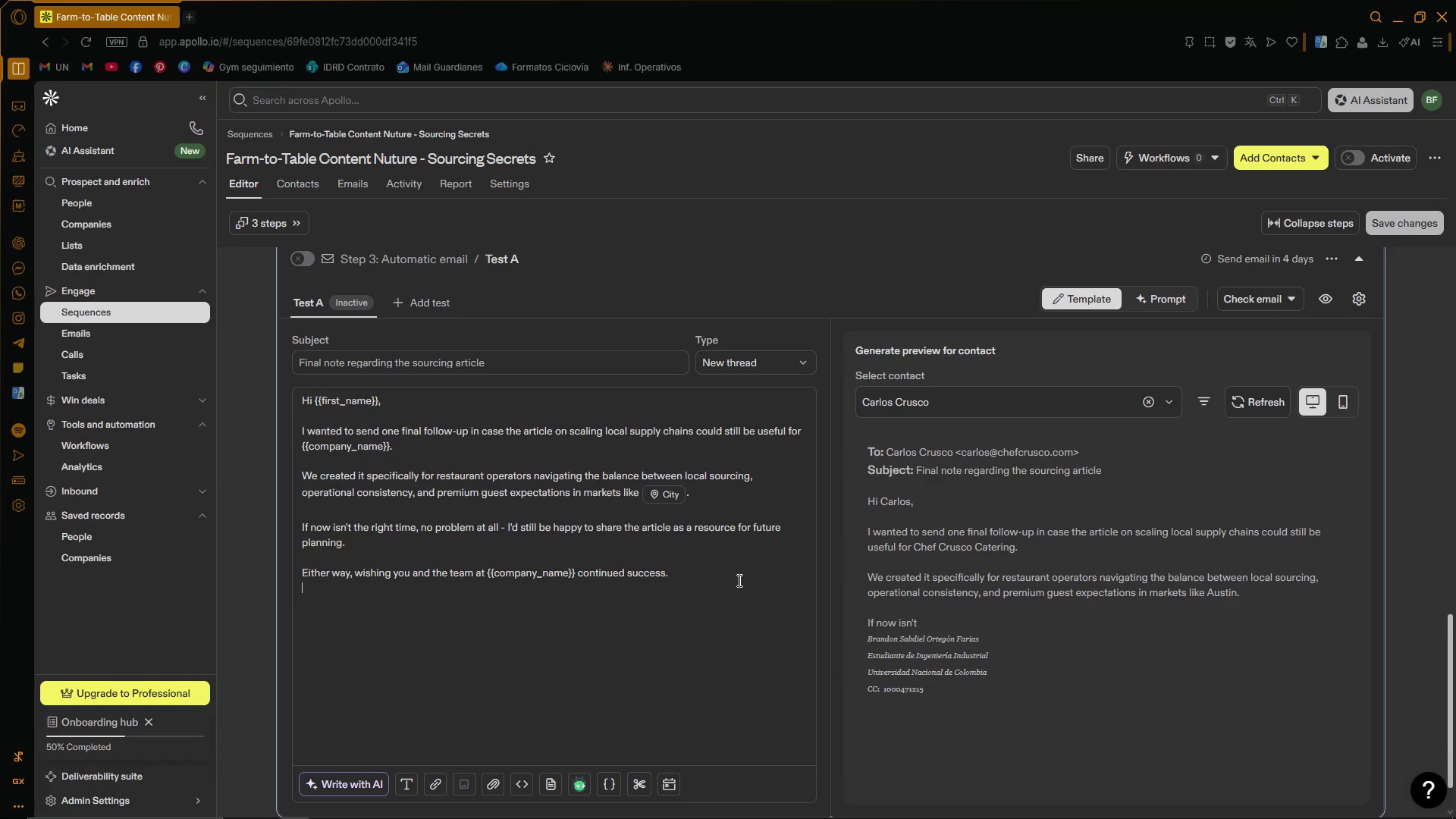 
key(Enter)
 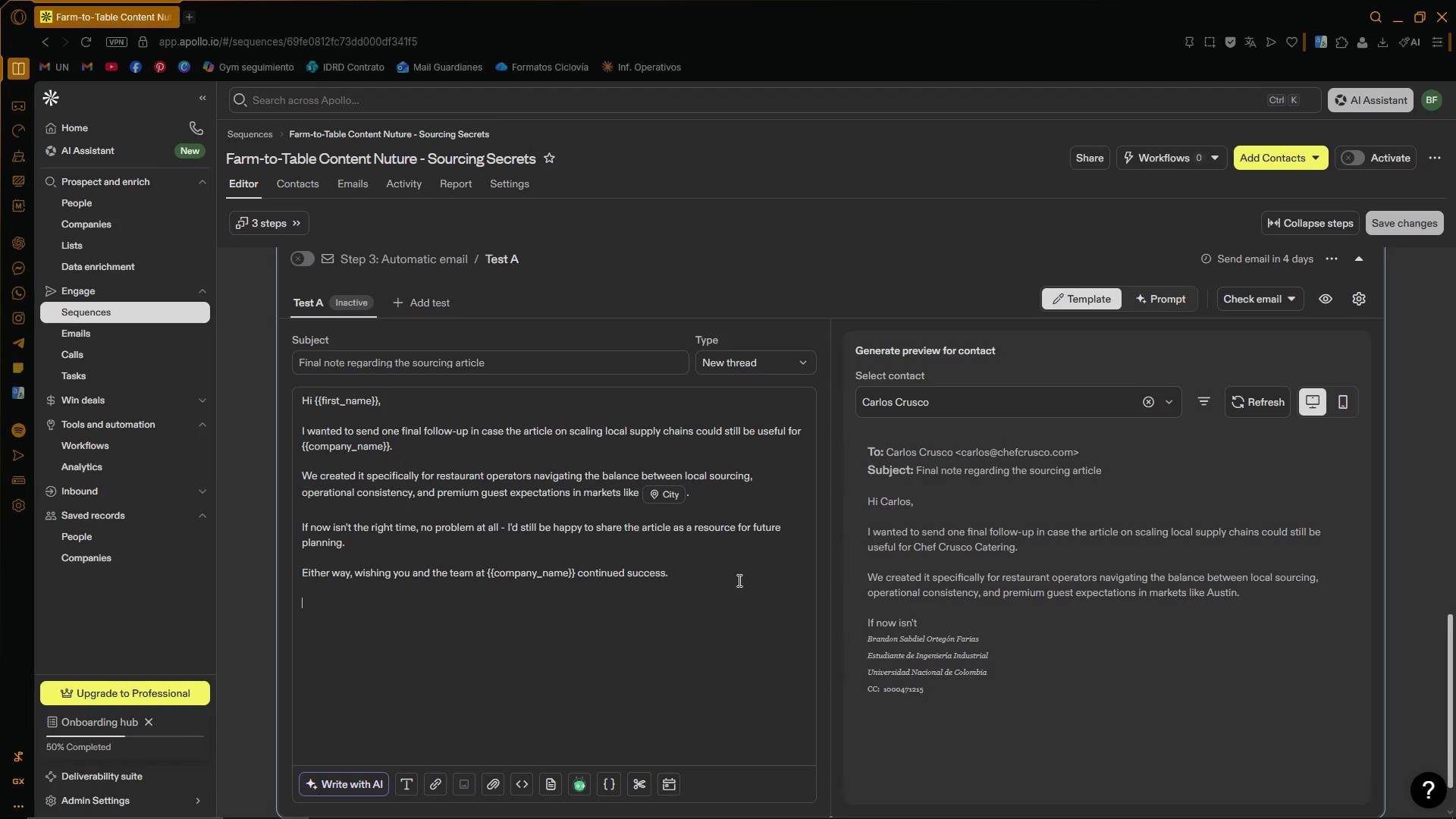 
type(Best regards, )
 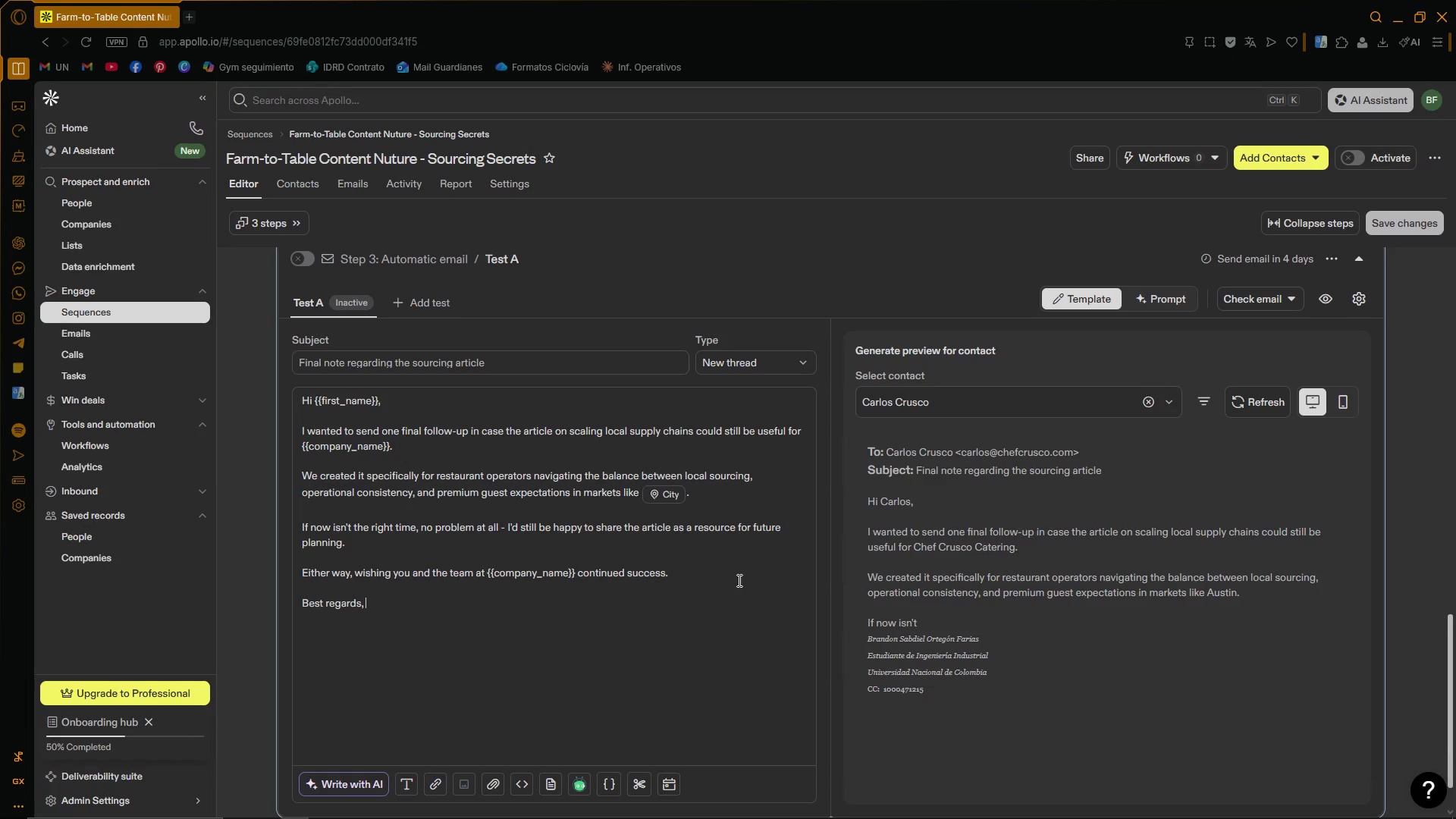 
key(Enter)
 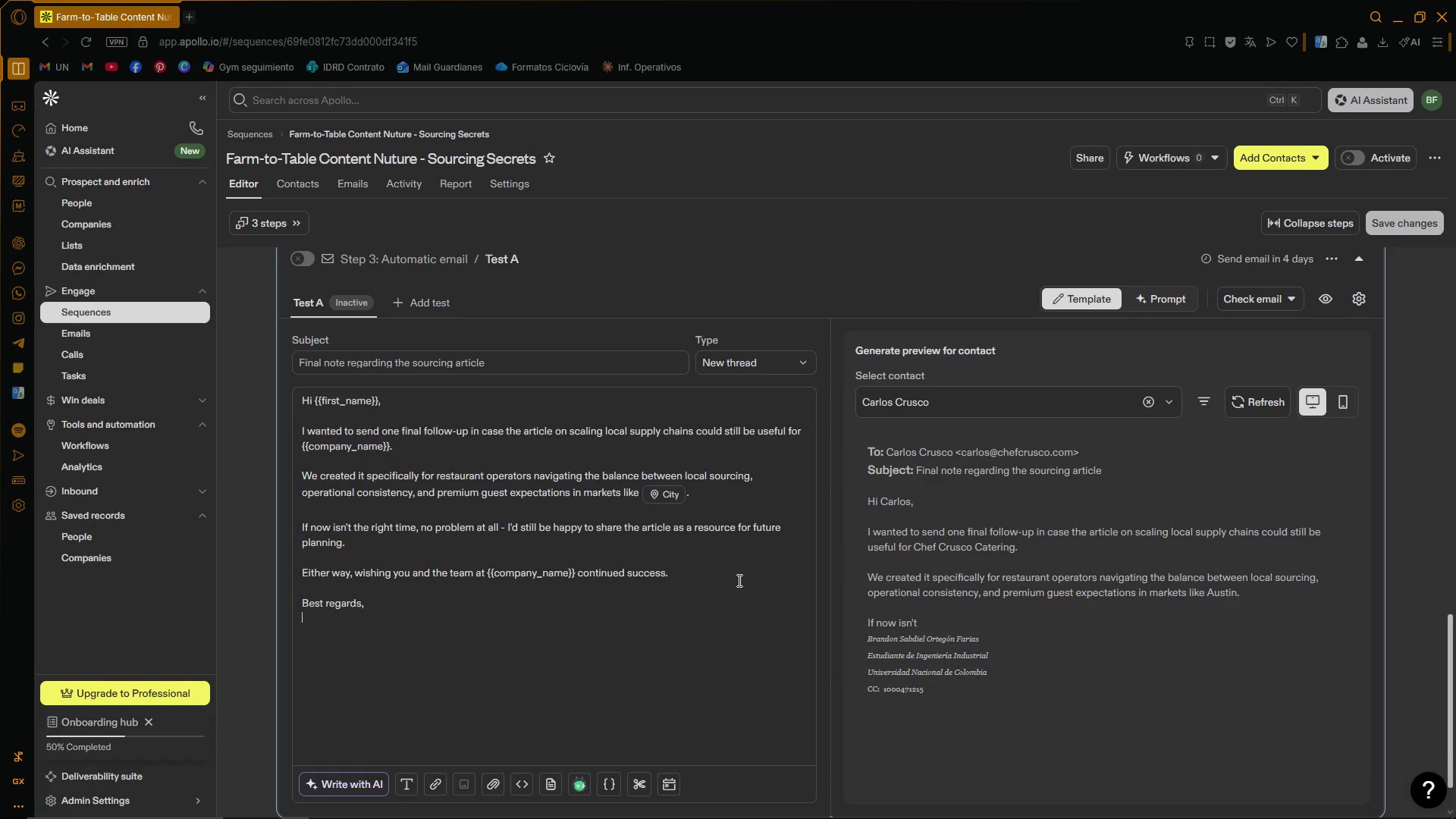 
key(Enter)
 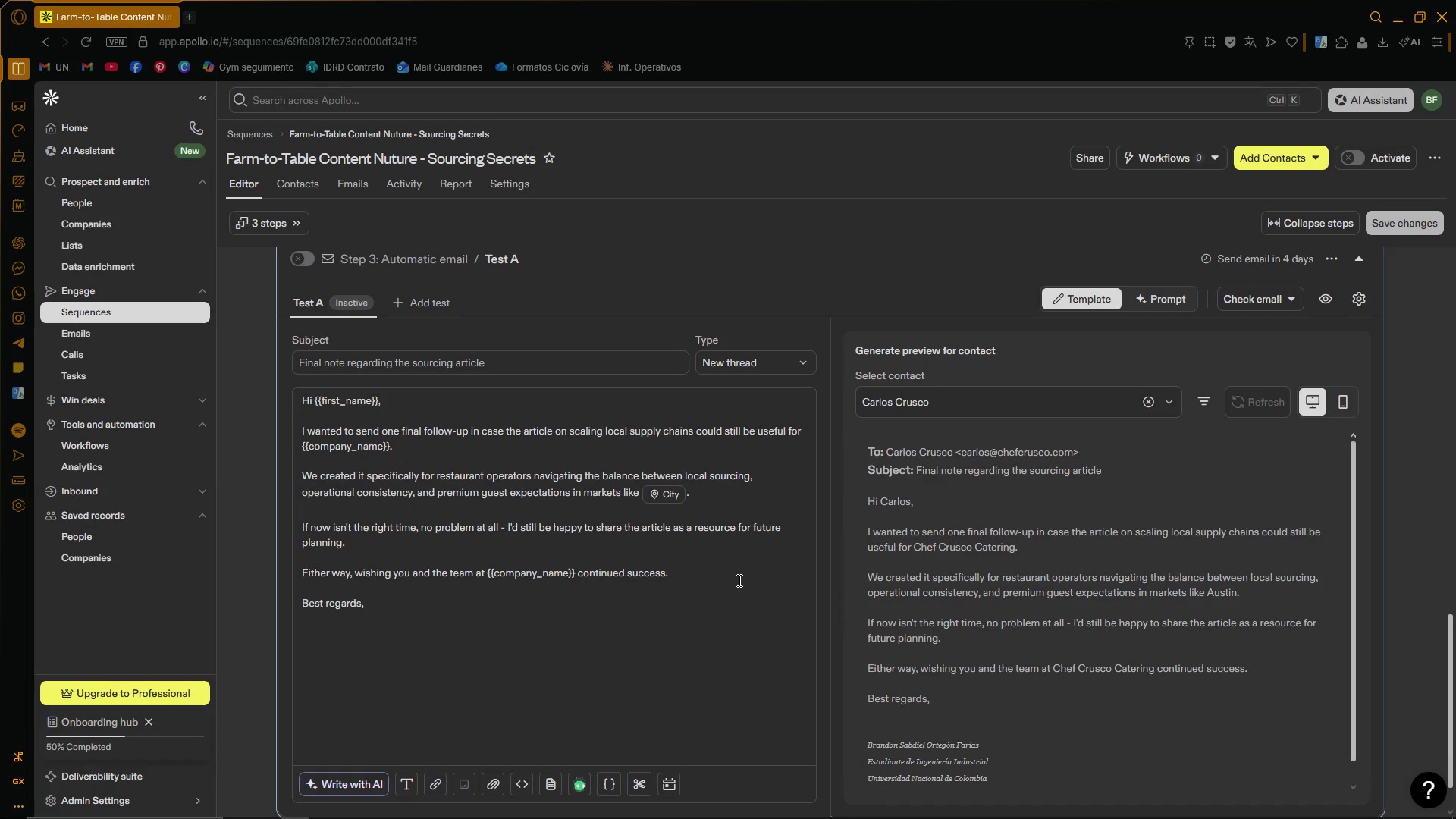 
wait(45.16)
 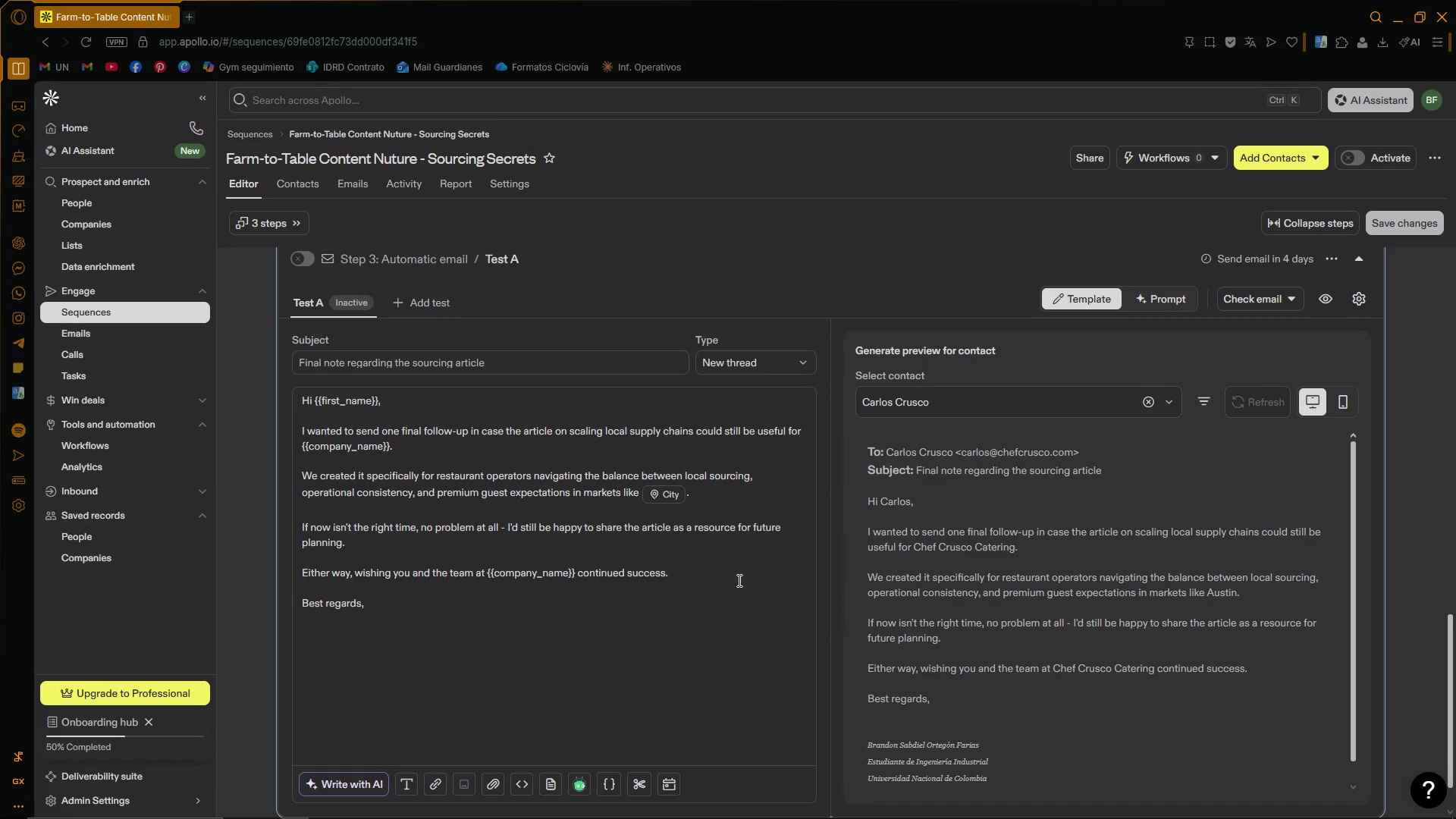 
scroll: coordinate [806, 580], scroll_direction: down, amount: 3.0
 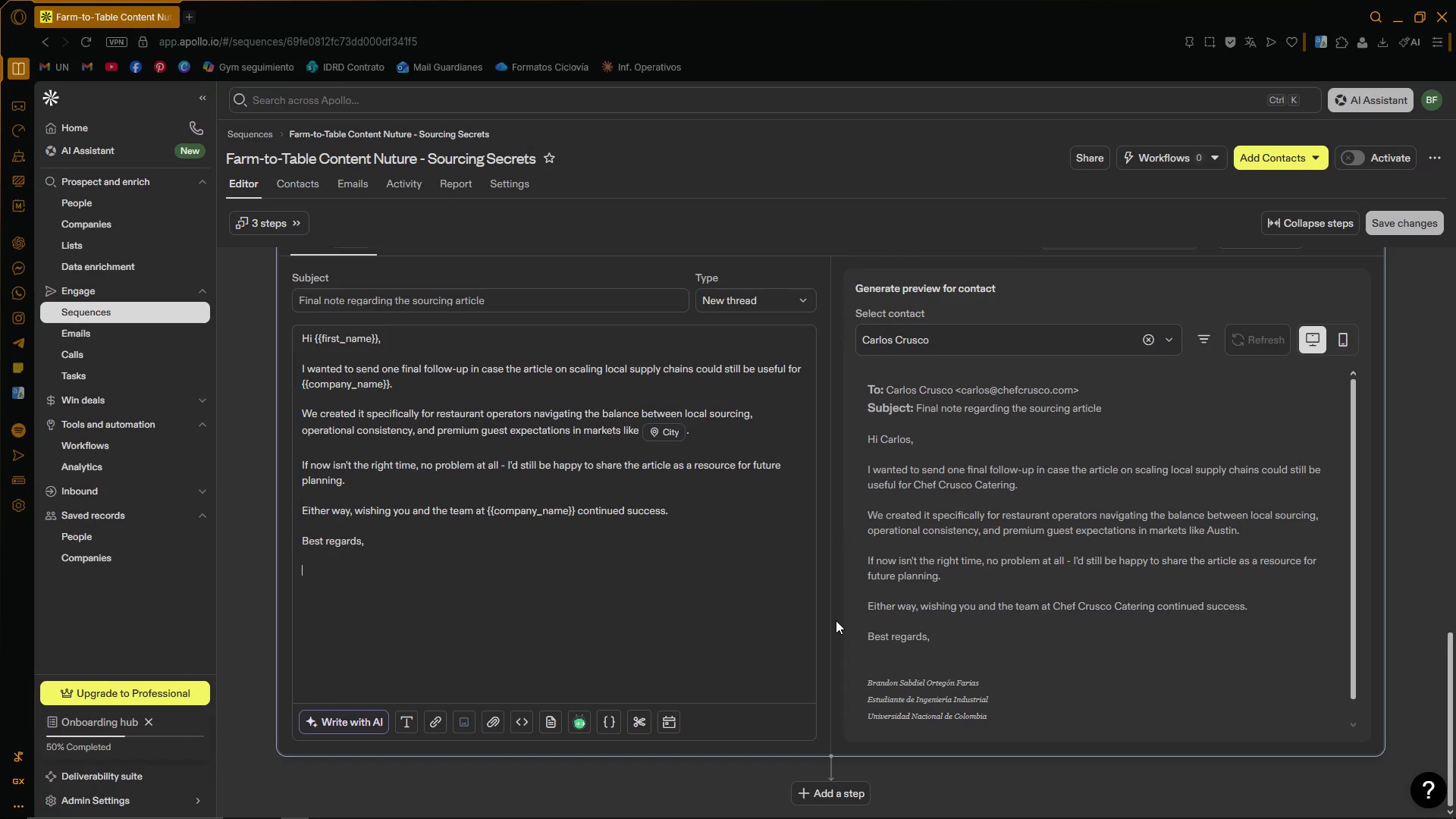 
wait(10.54)
 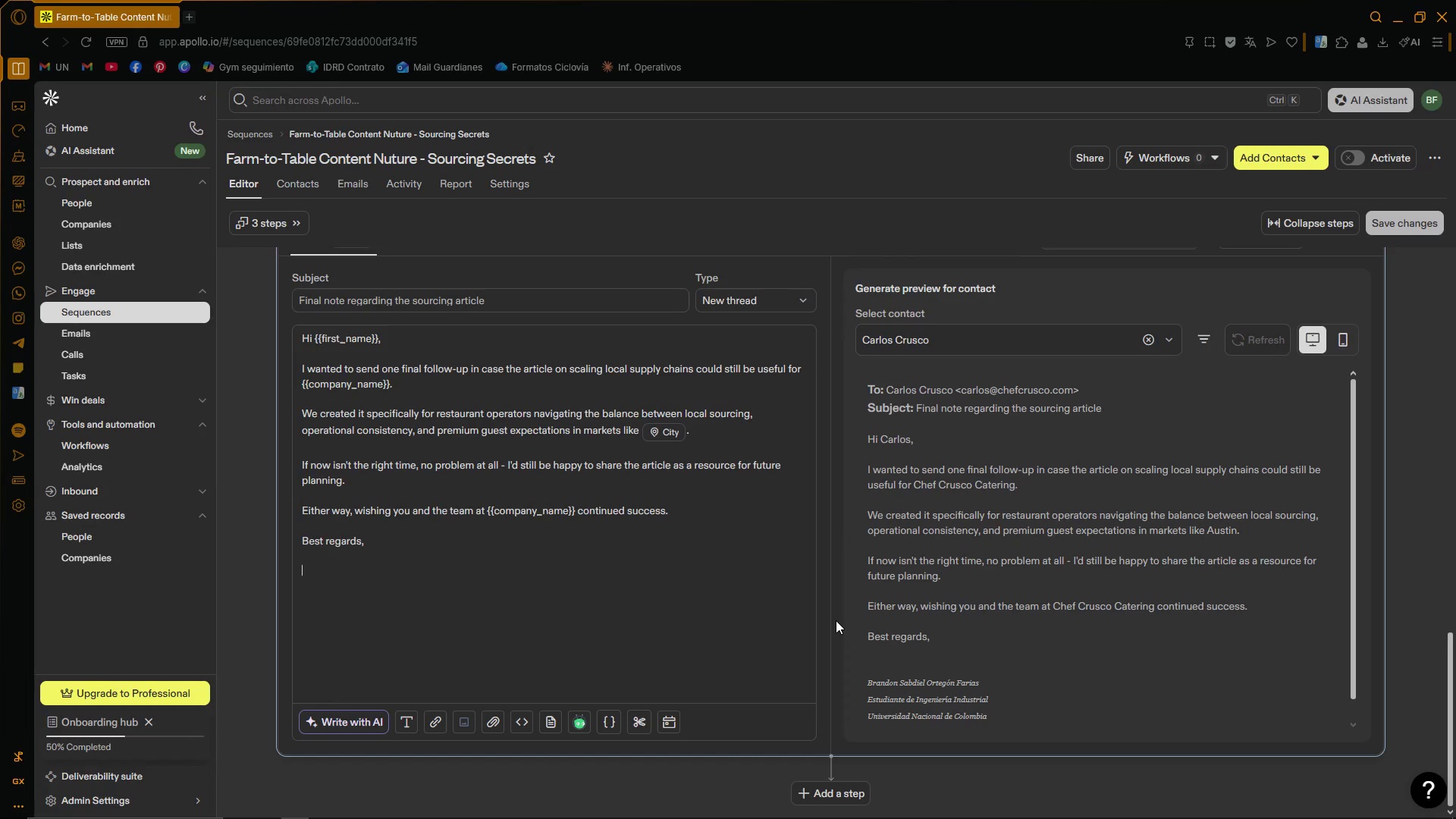 
scroll: coordinate [1423, 484], scroll_direction: up, amount: 27.0
 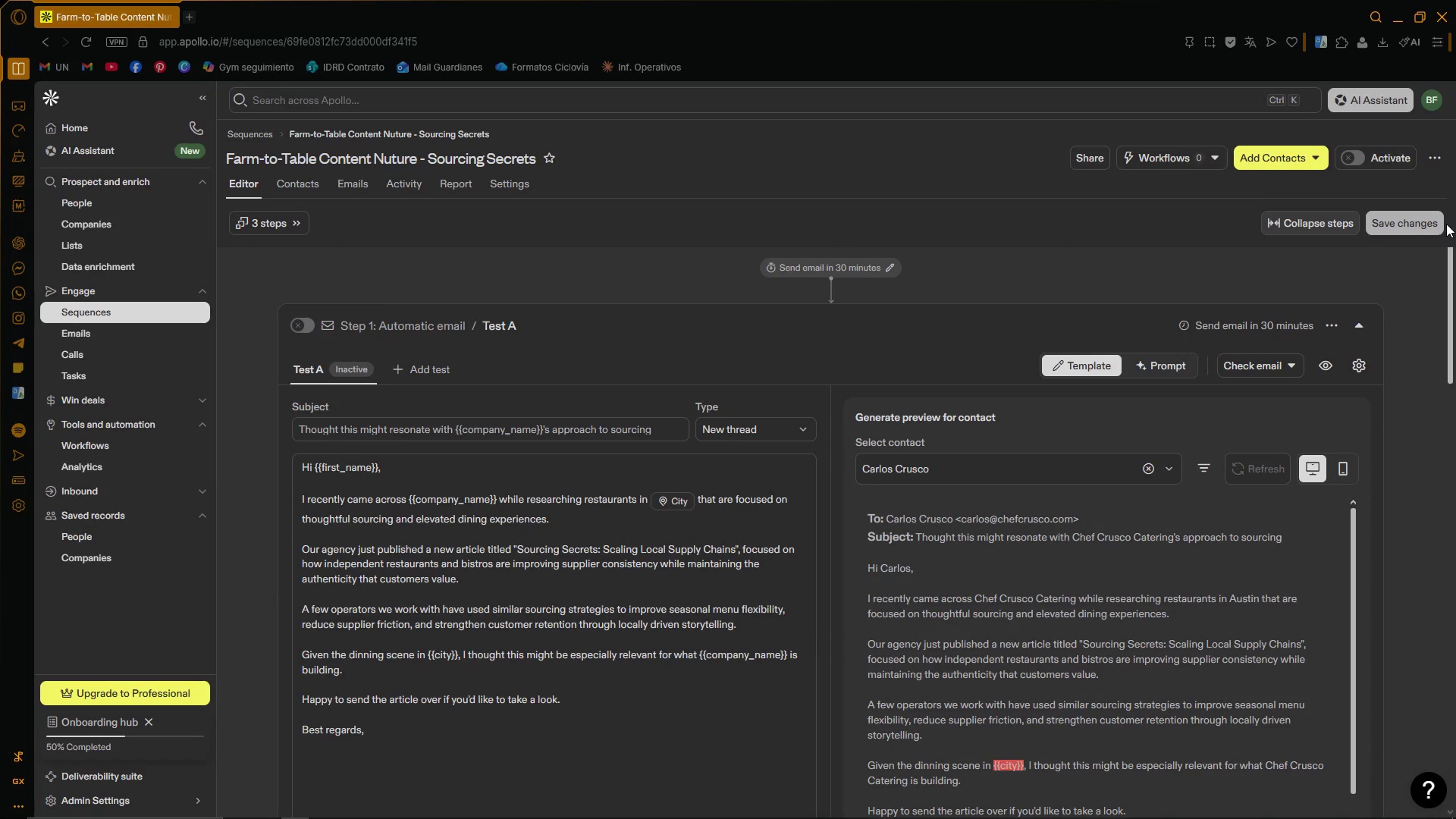 
double_click([1426, 222])
 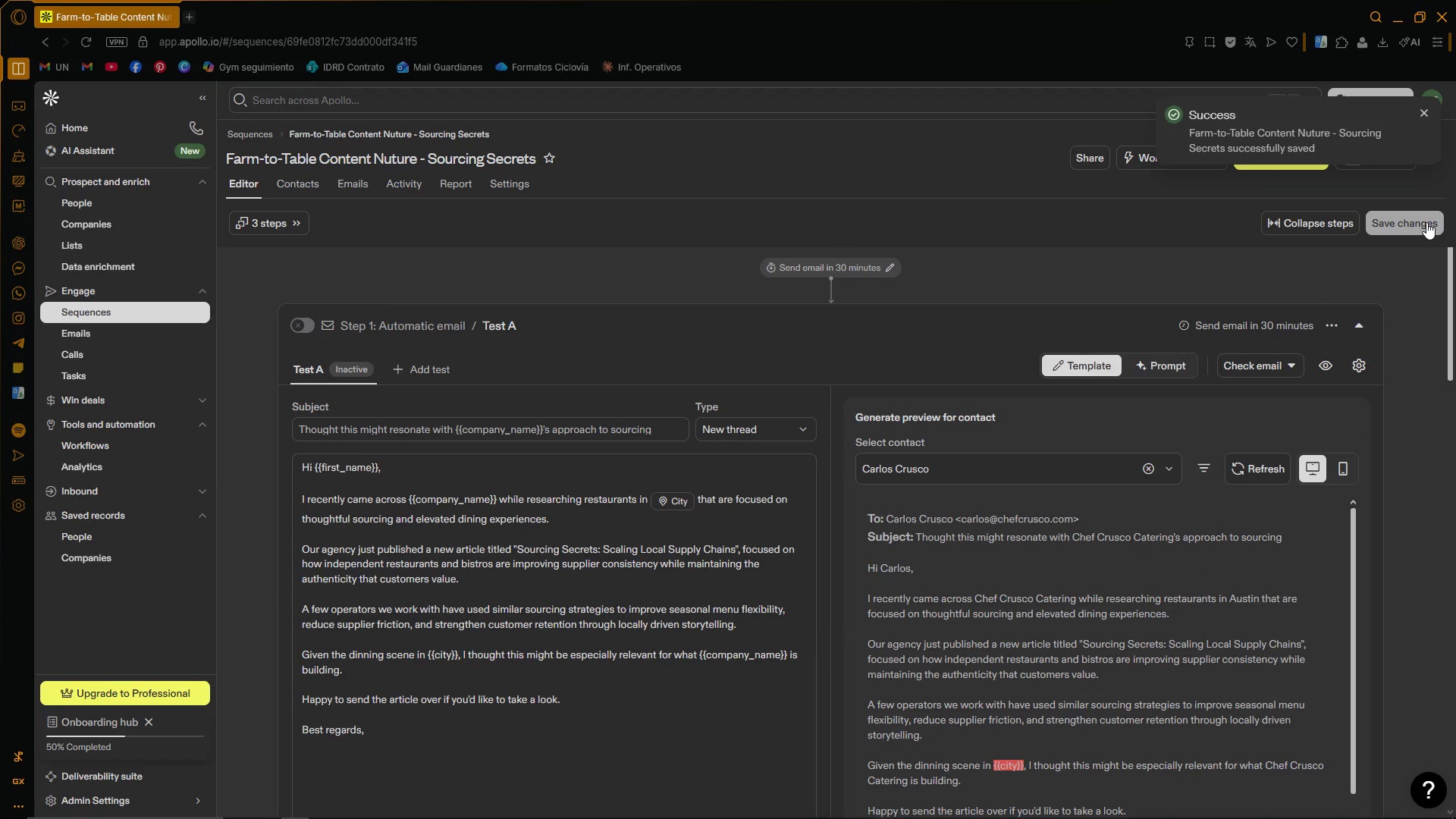 
left_click([315, 327])
 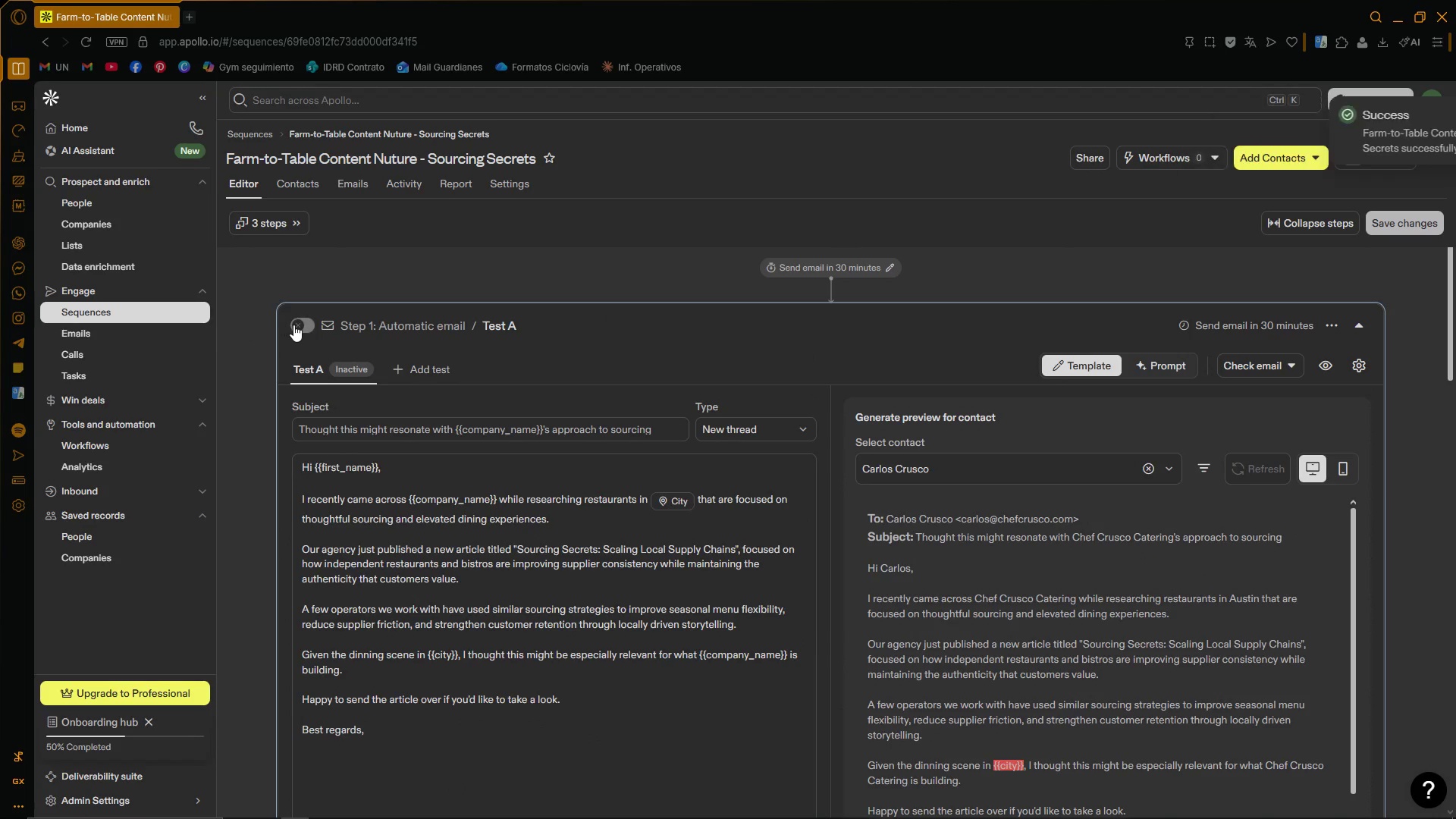 
left_click([300, 400])
 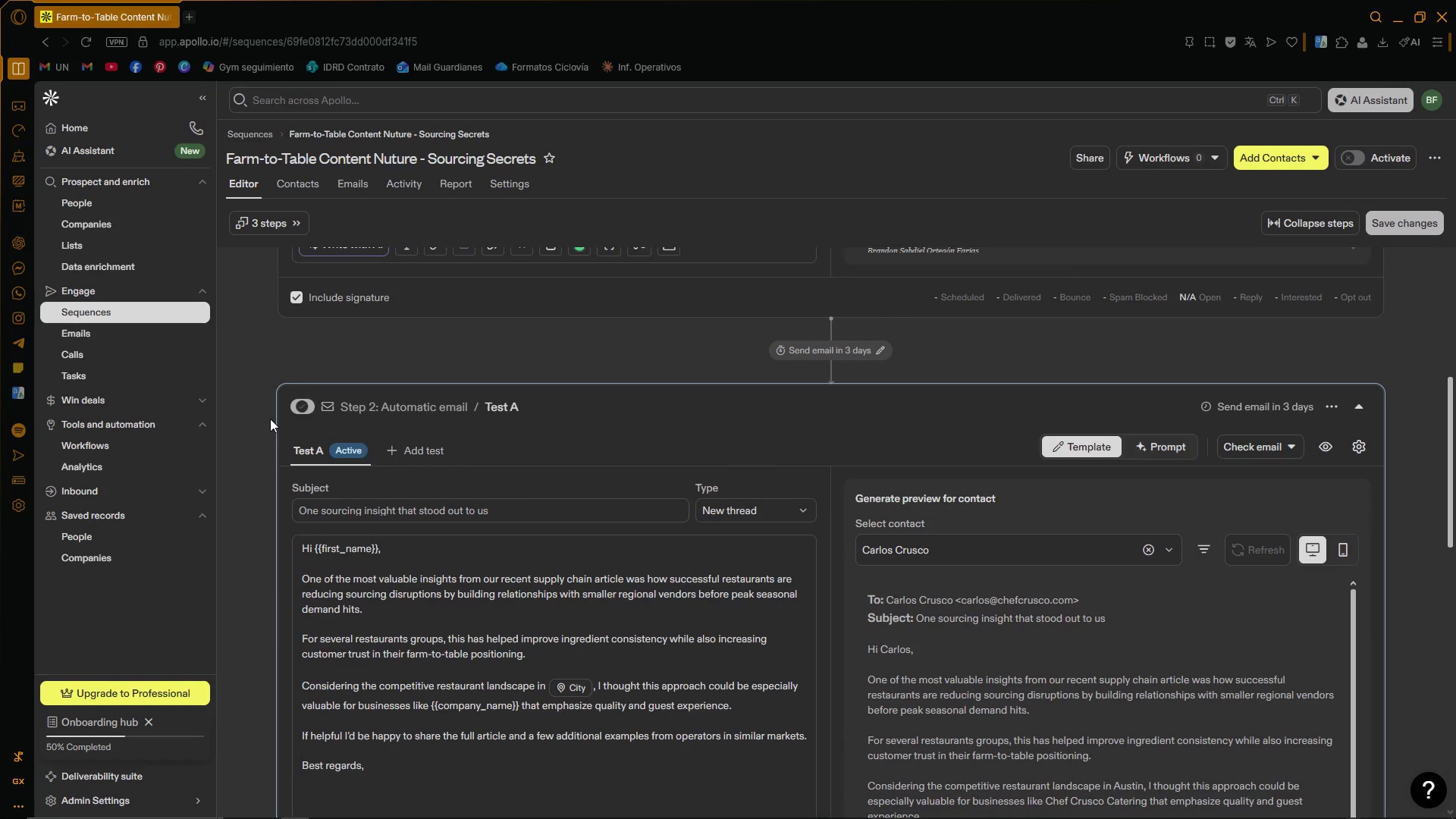 
scroll: coordinate [271, 421], scroll_direction: down, amount: 15.0
 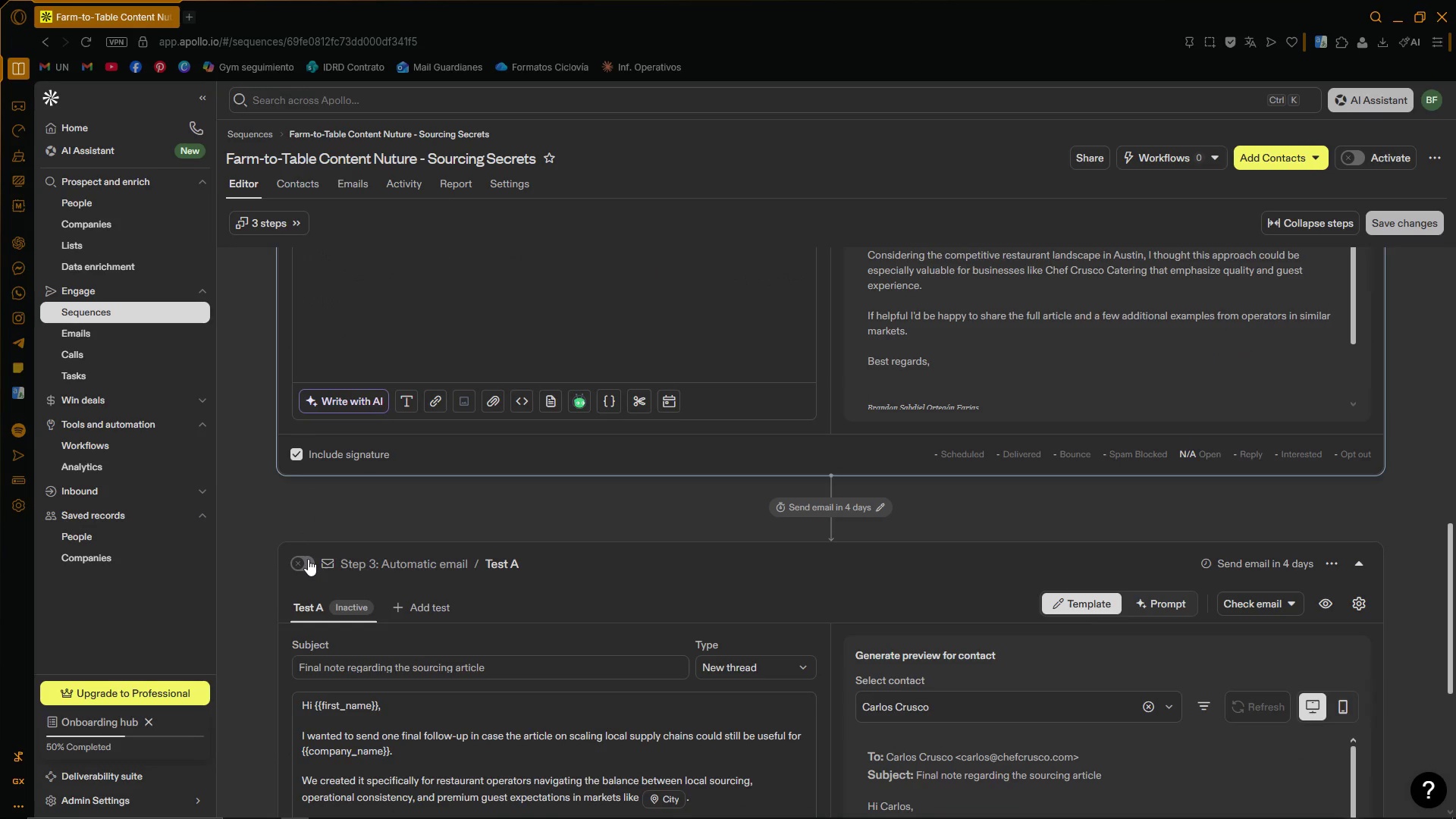 
left_click([308, 562])
 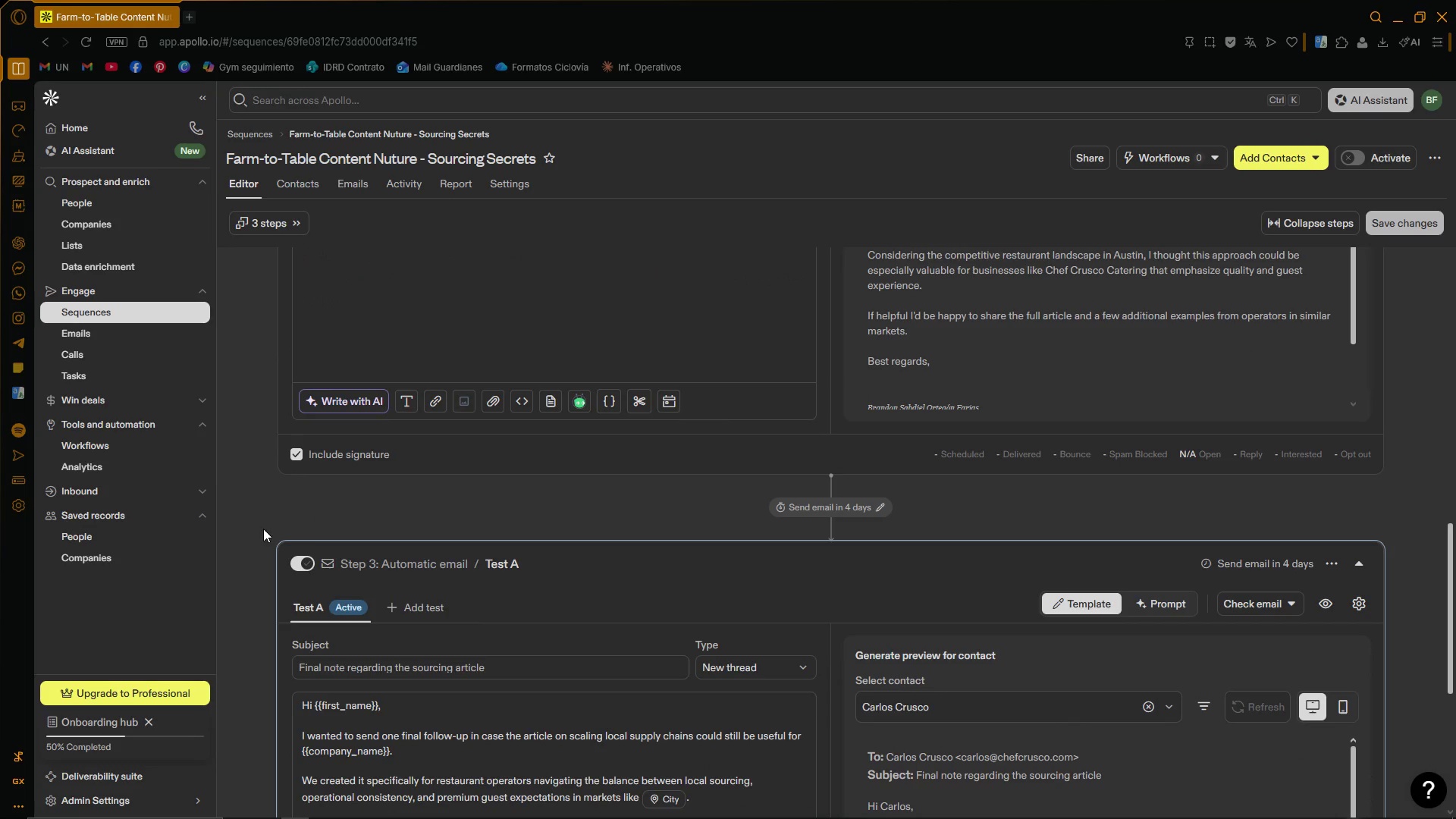 
scroll: coordinate [215, 542], scroll_direction: up, amount: 19.0
 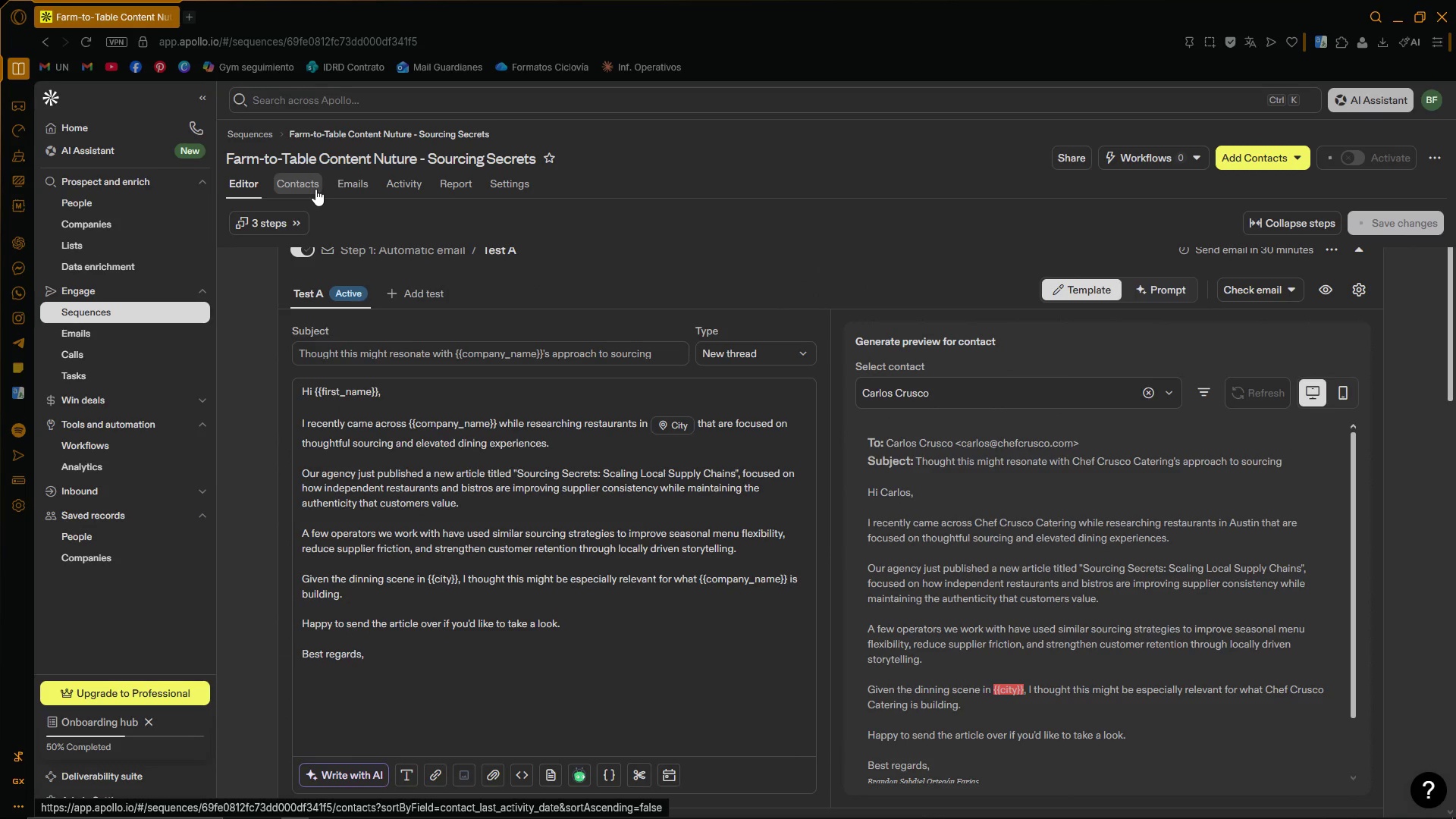 
left_click_drag(start_coordinate=[315, 189], to_coordinate=[314, 206])
 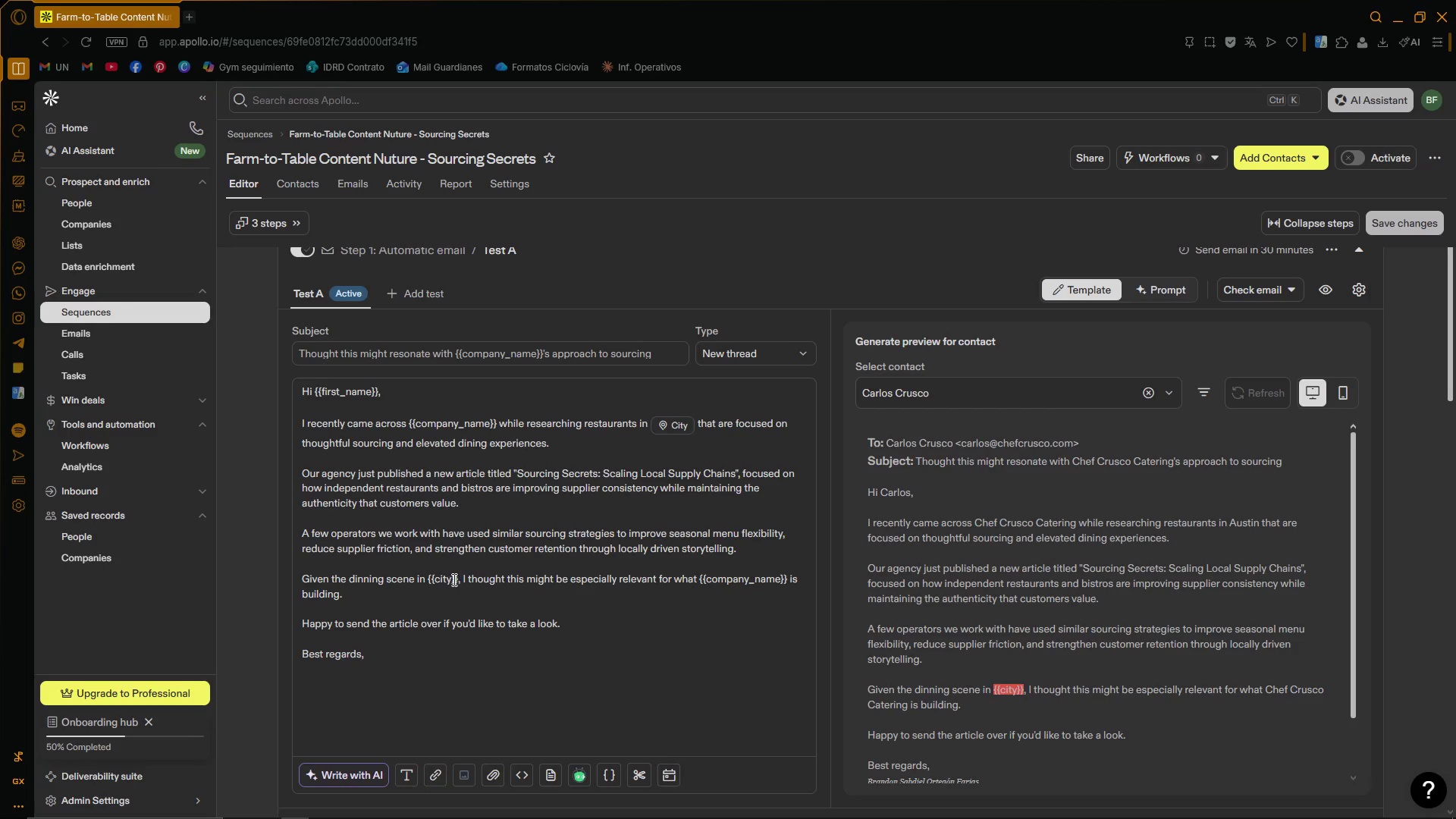 
left_click([458, 578])
 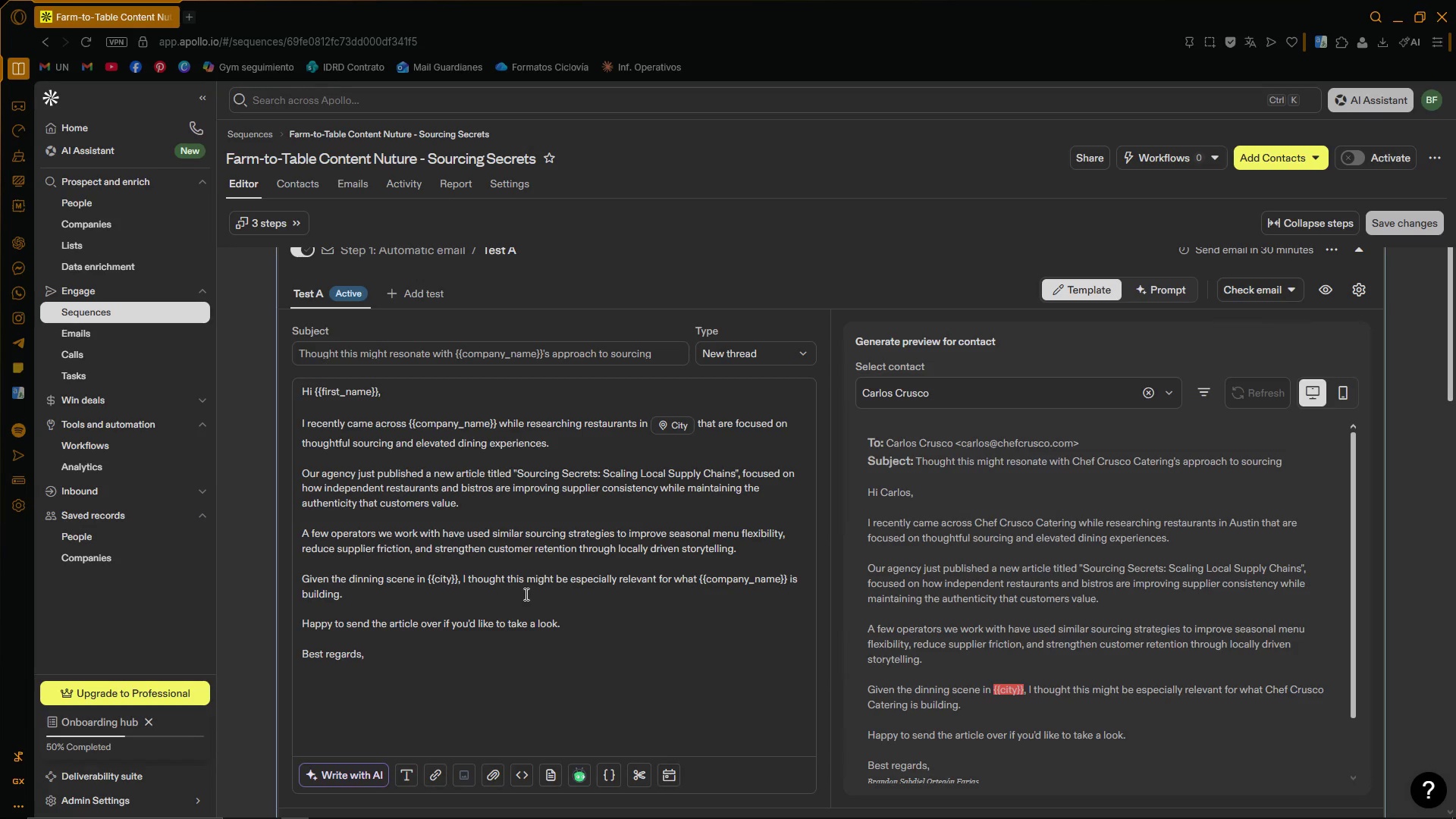 
key(Backspace)
key(Backspace)
key(Backspace)
key(Backspace)
key(Backspace)
key(Backspace)
key(Backspace)
type('cit)
key(Backspace)
key(Backspace)
key(Backspace)
type( )
 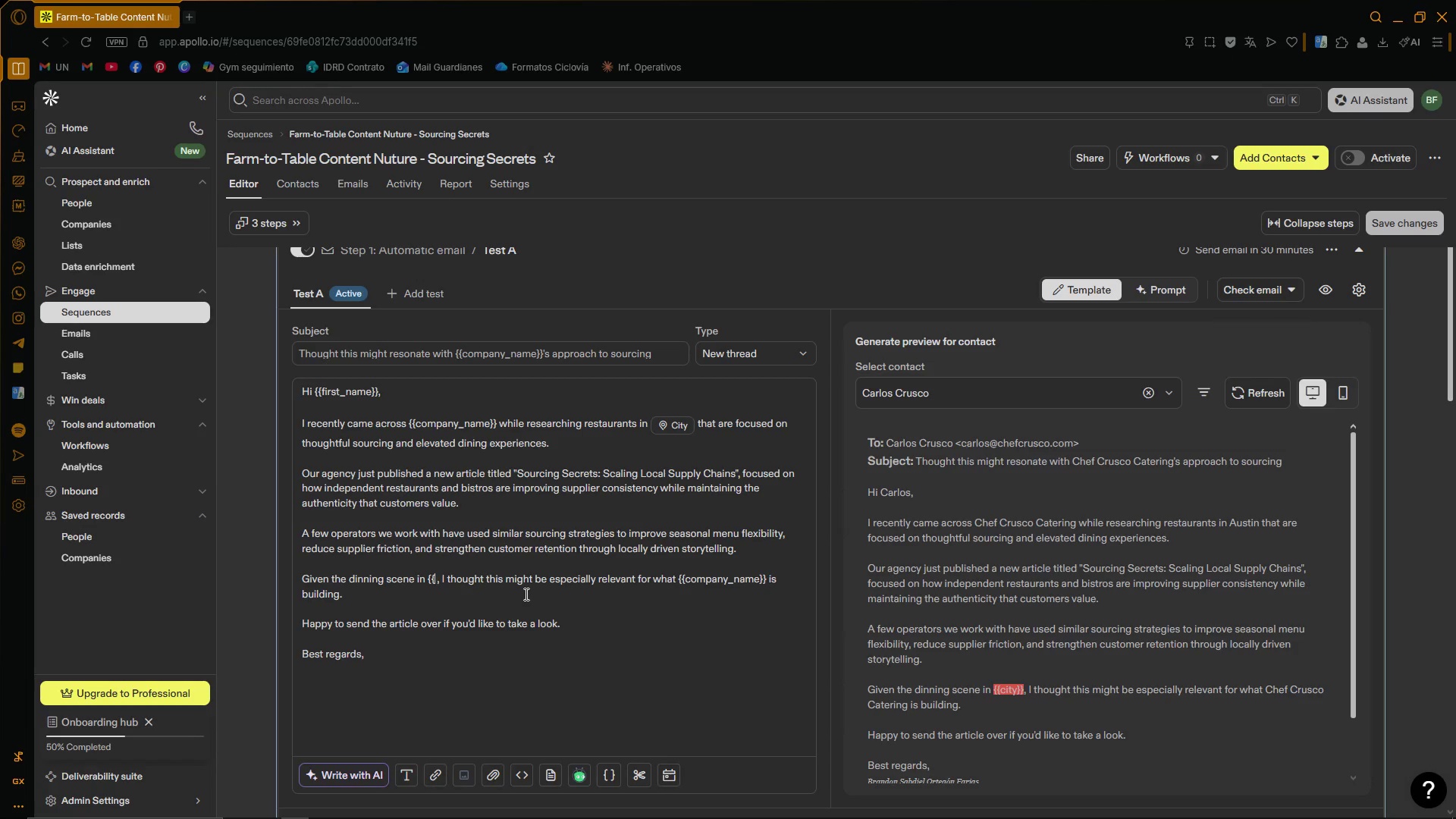 
key(ArrowLeft)
 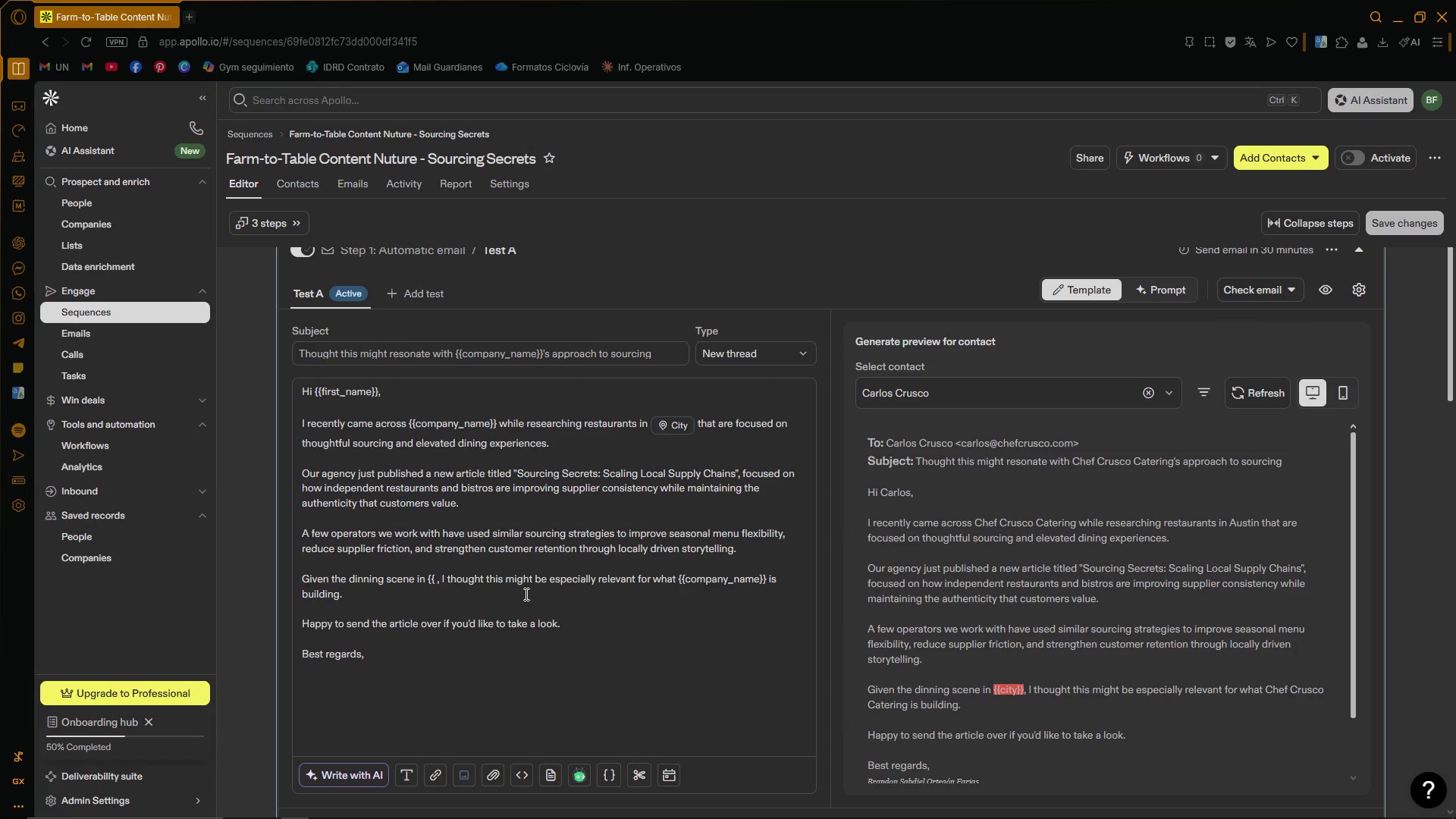 
key(C)
 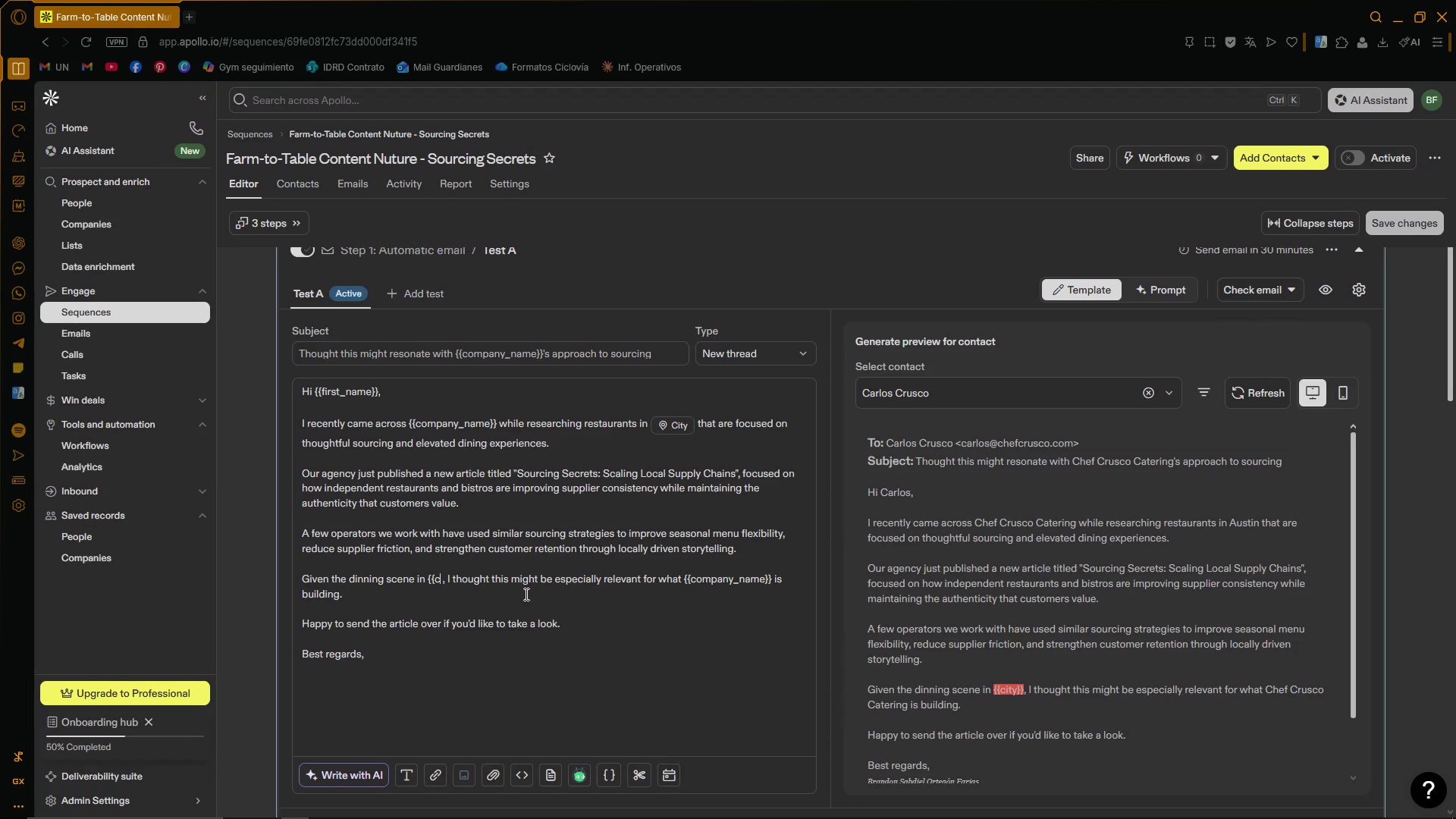 
key(Backspace)
 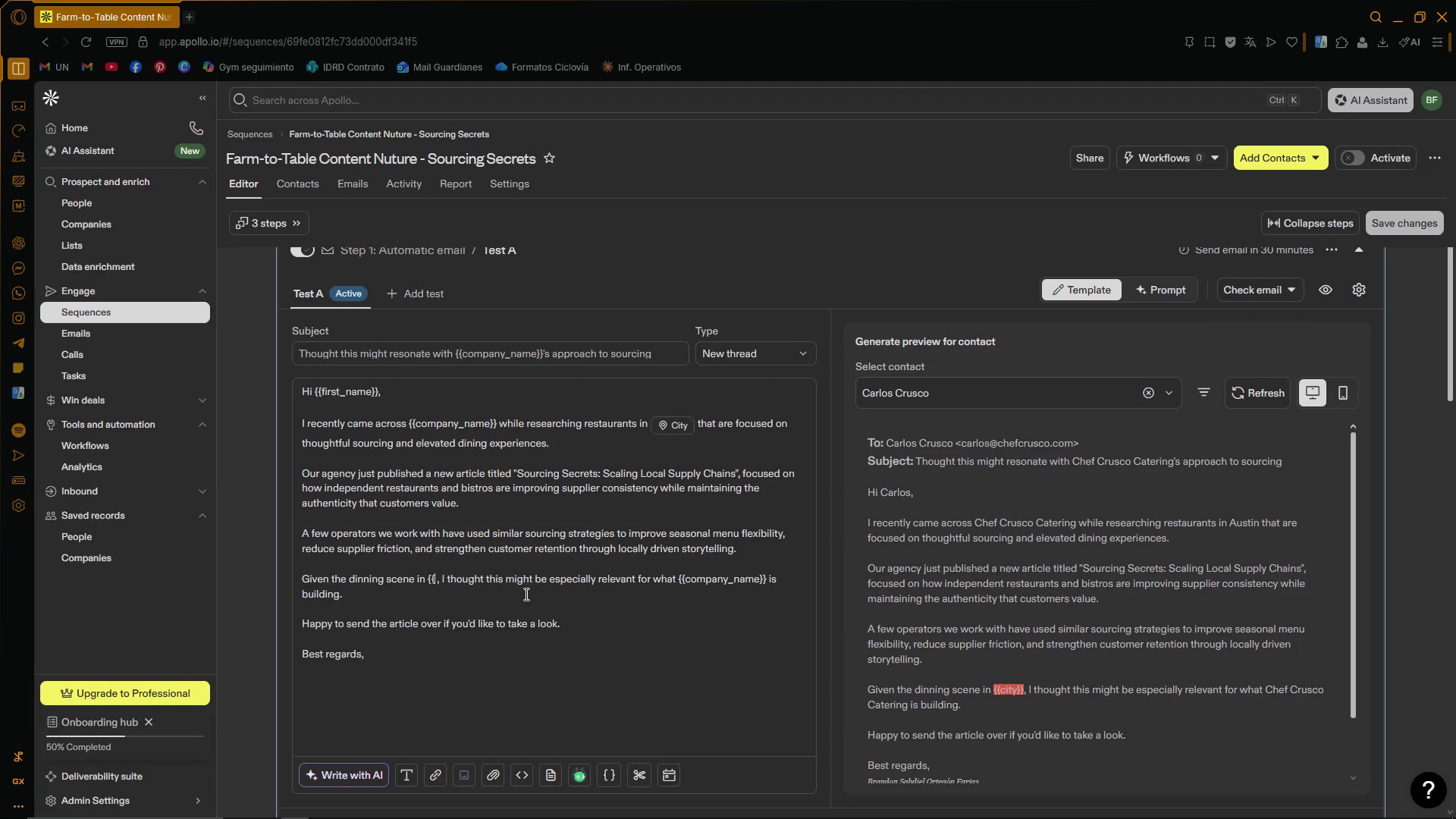 
key(Backspace)
 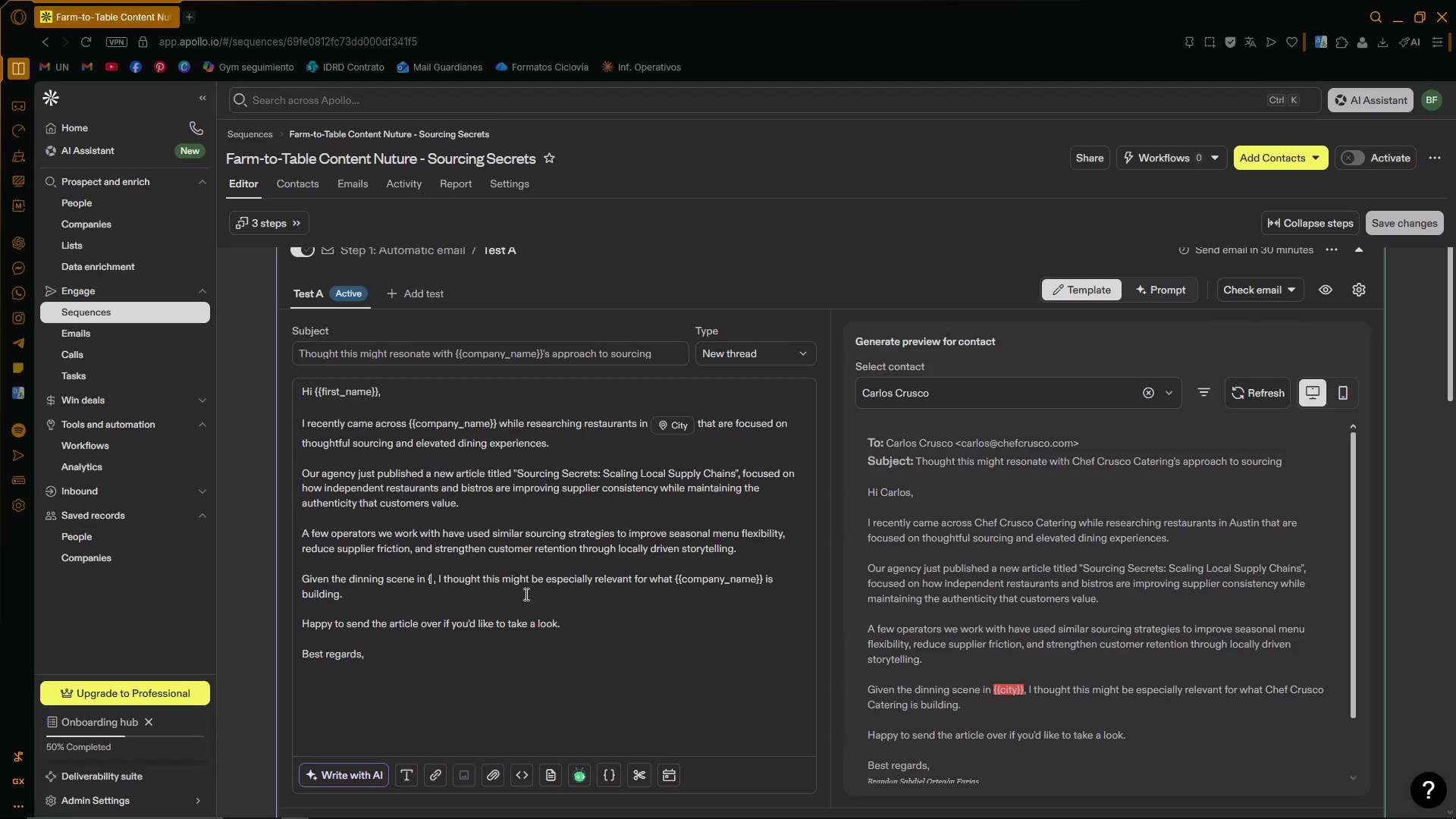 
key(L)
 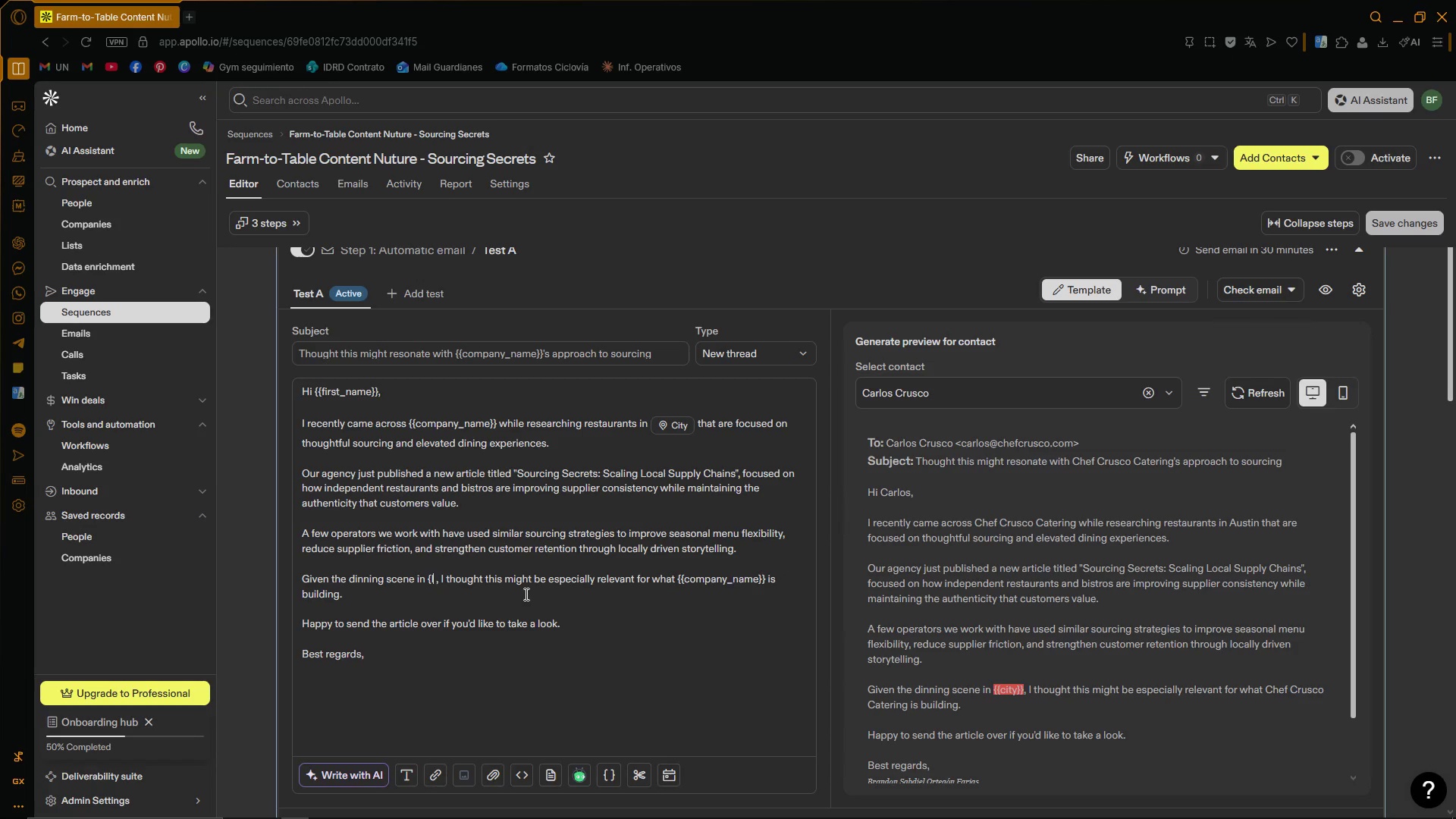 
key(Backspace)
 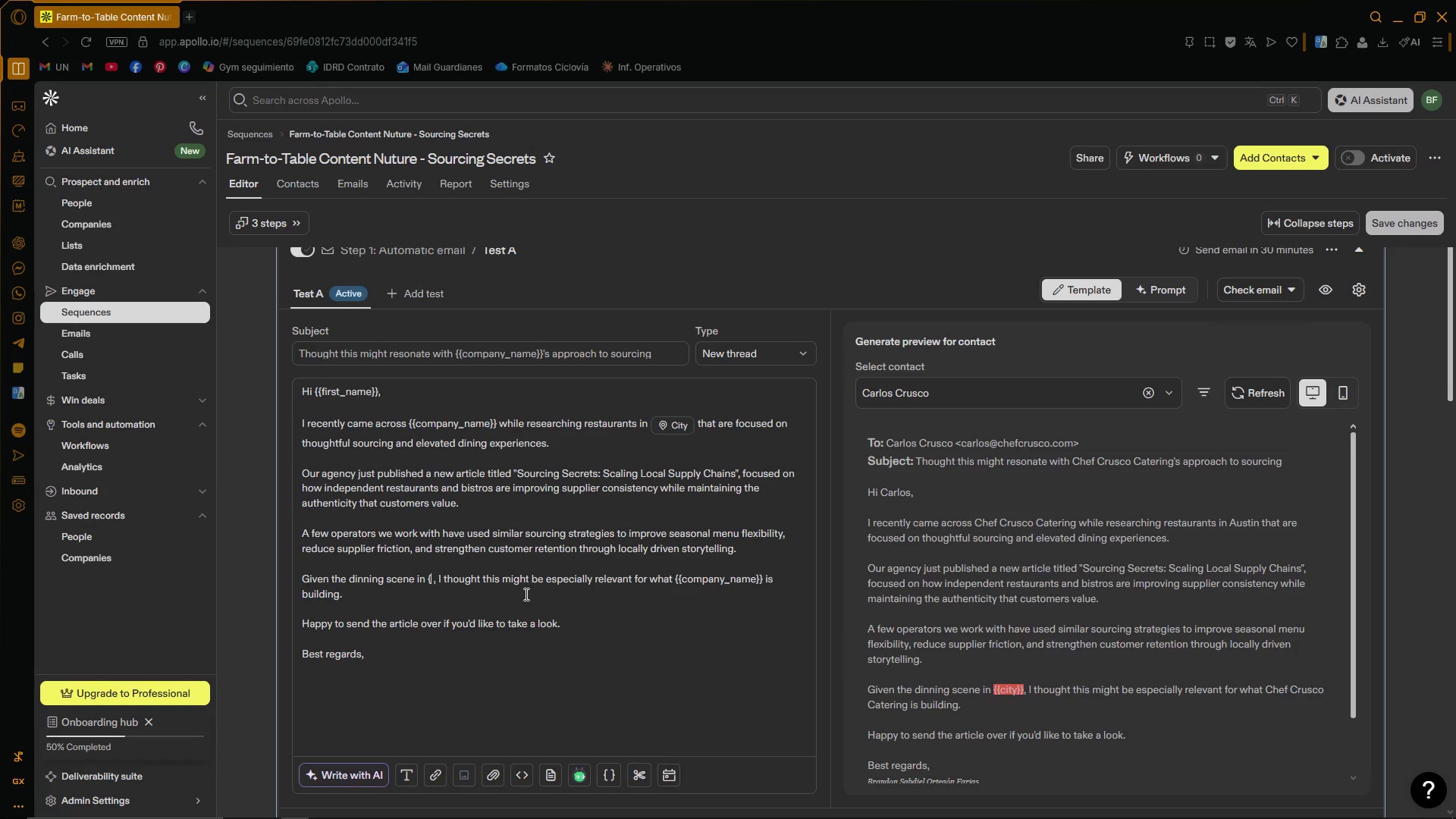 
key(Quote)
 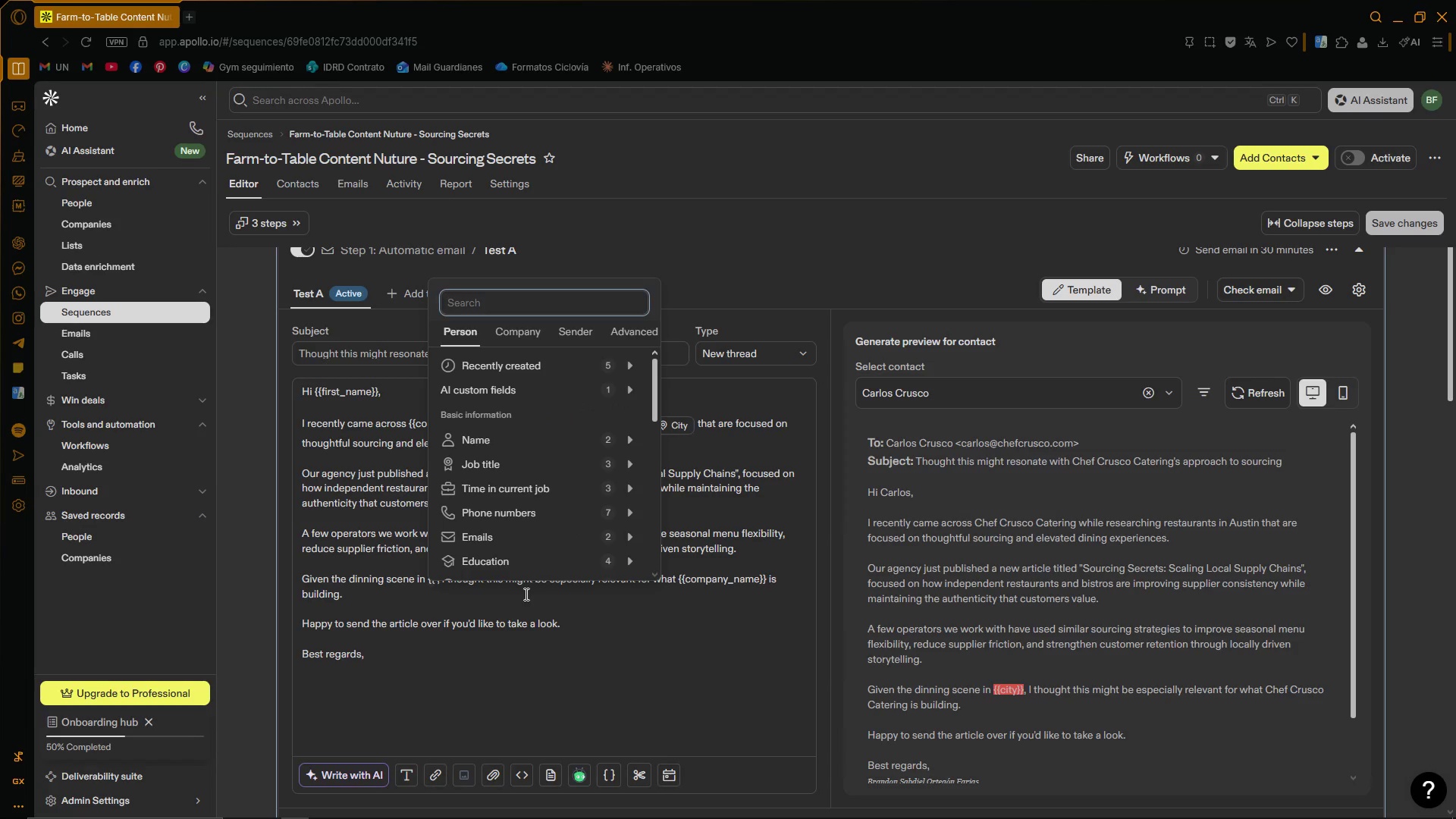 
key(C)
 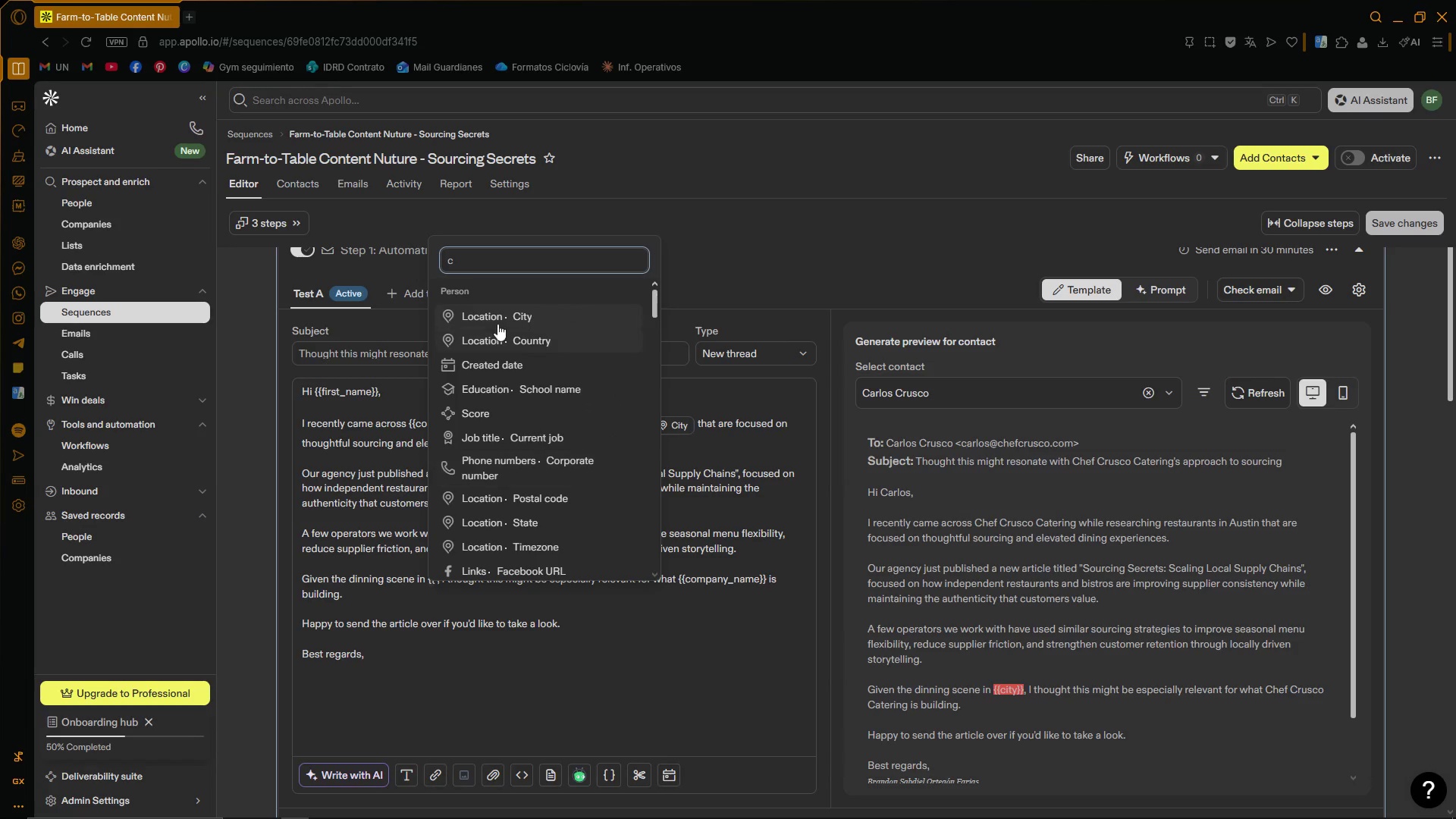 
left_click([492, 321])
 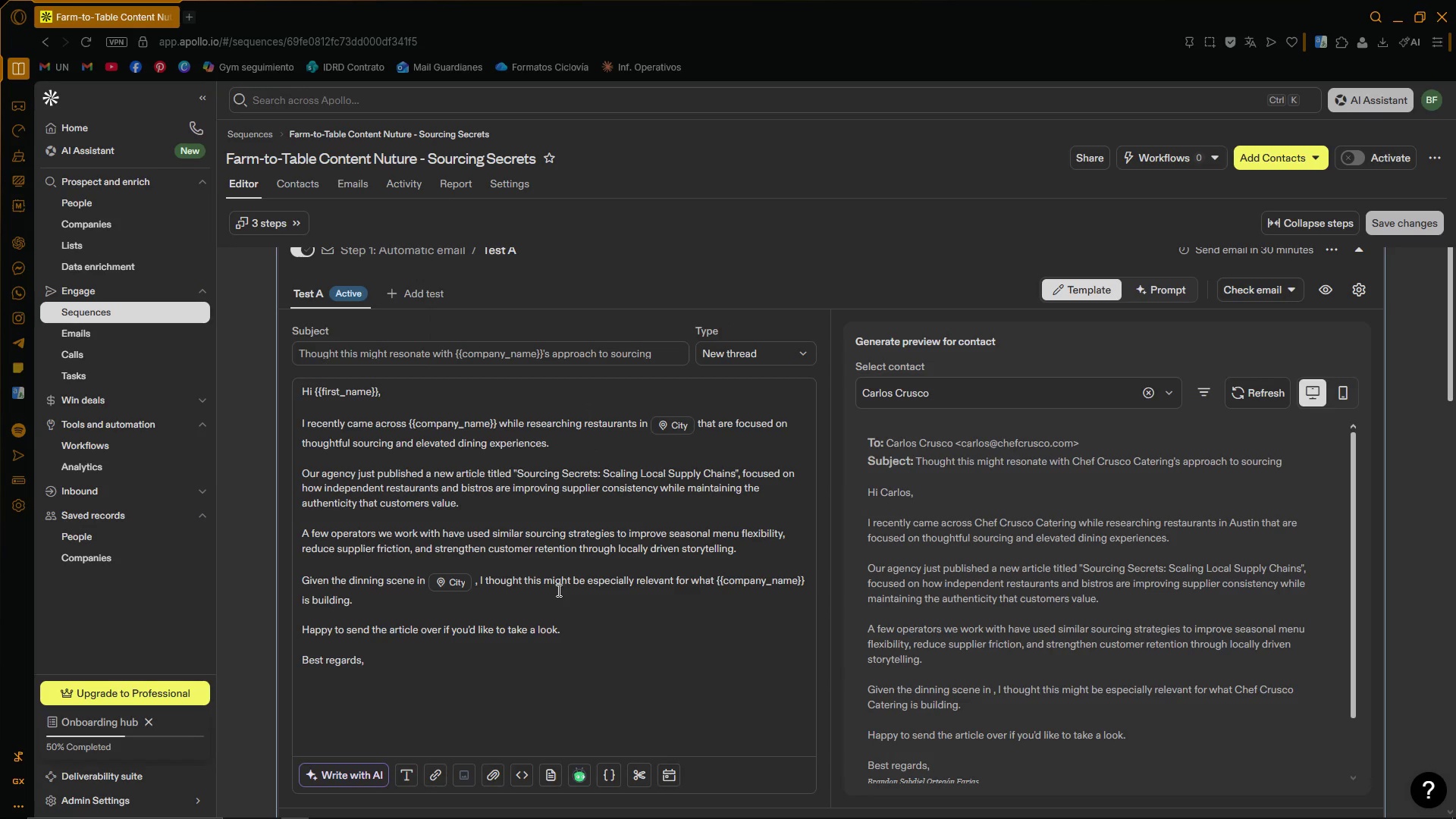 
left_click([622, 647])
 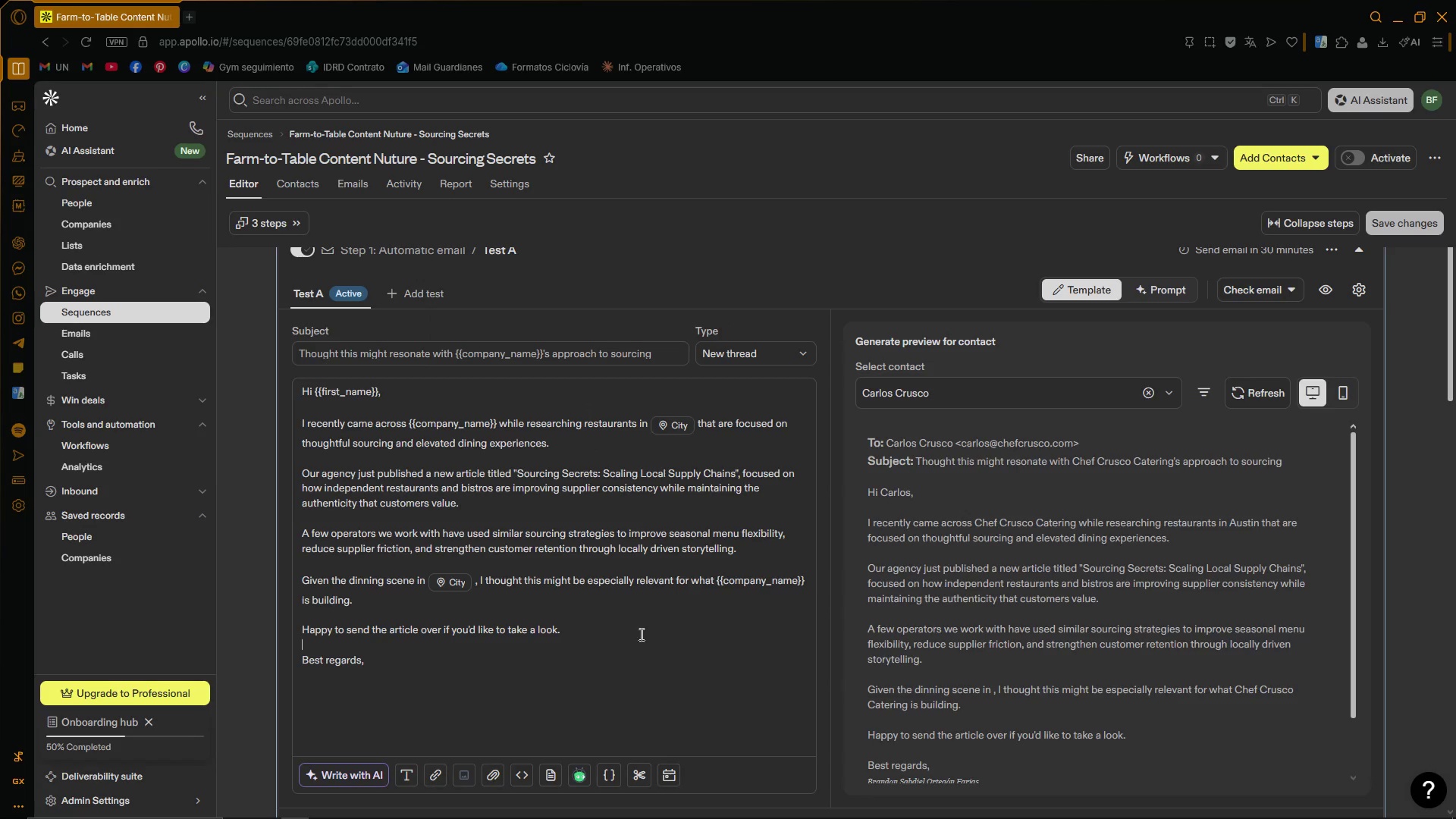 
scroll: coordinate [1026, 394], scroll_direction: down, amount: 7.0
 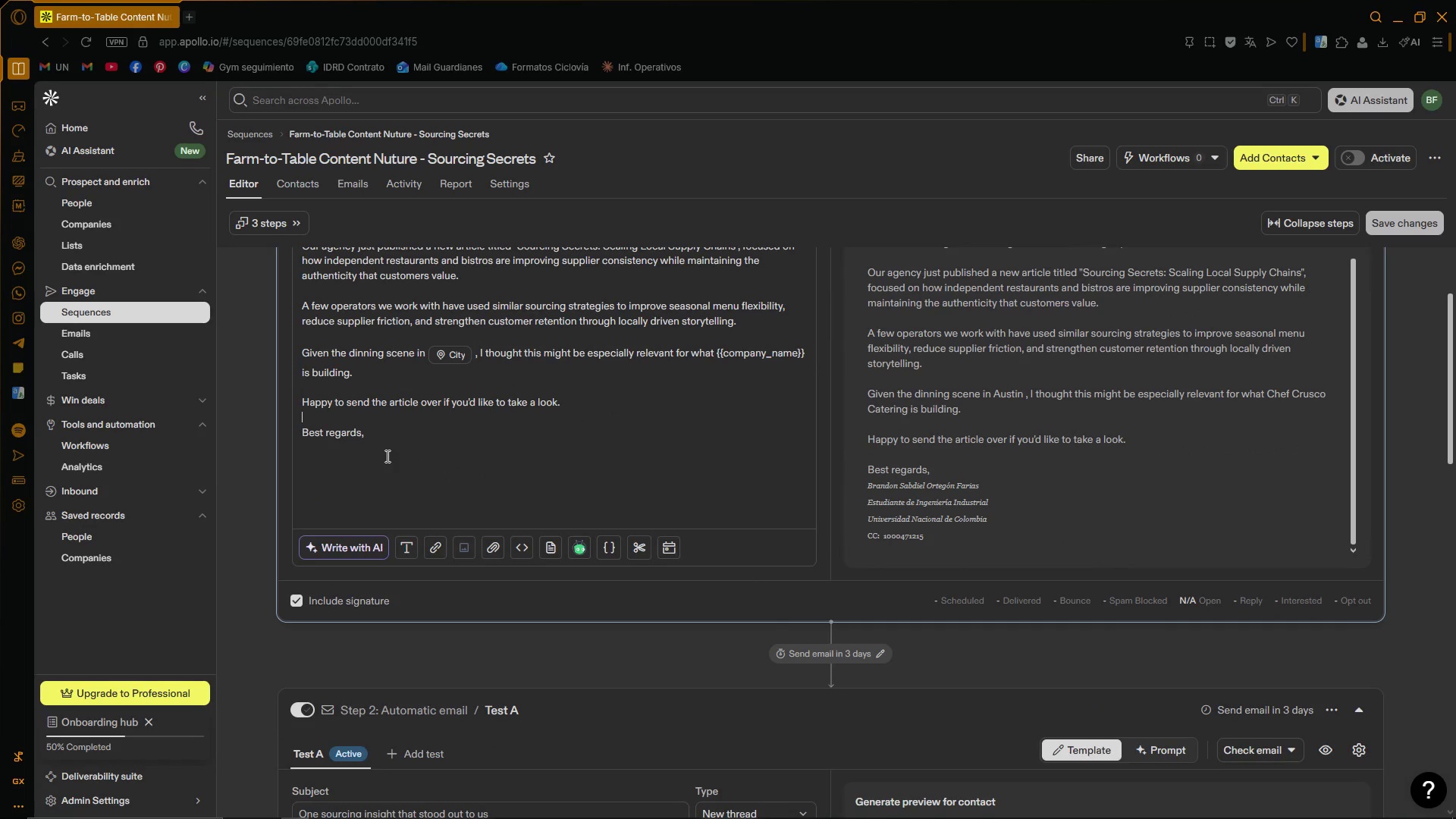 
left_click([404, 426])
 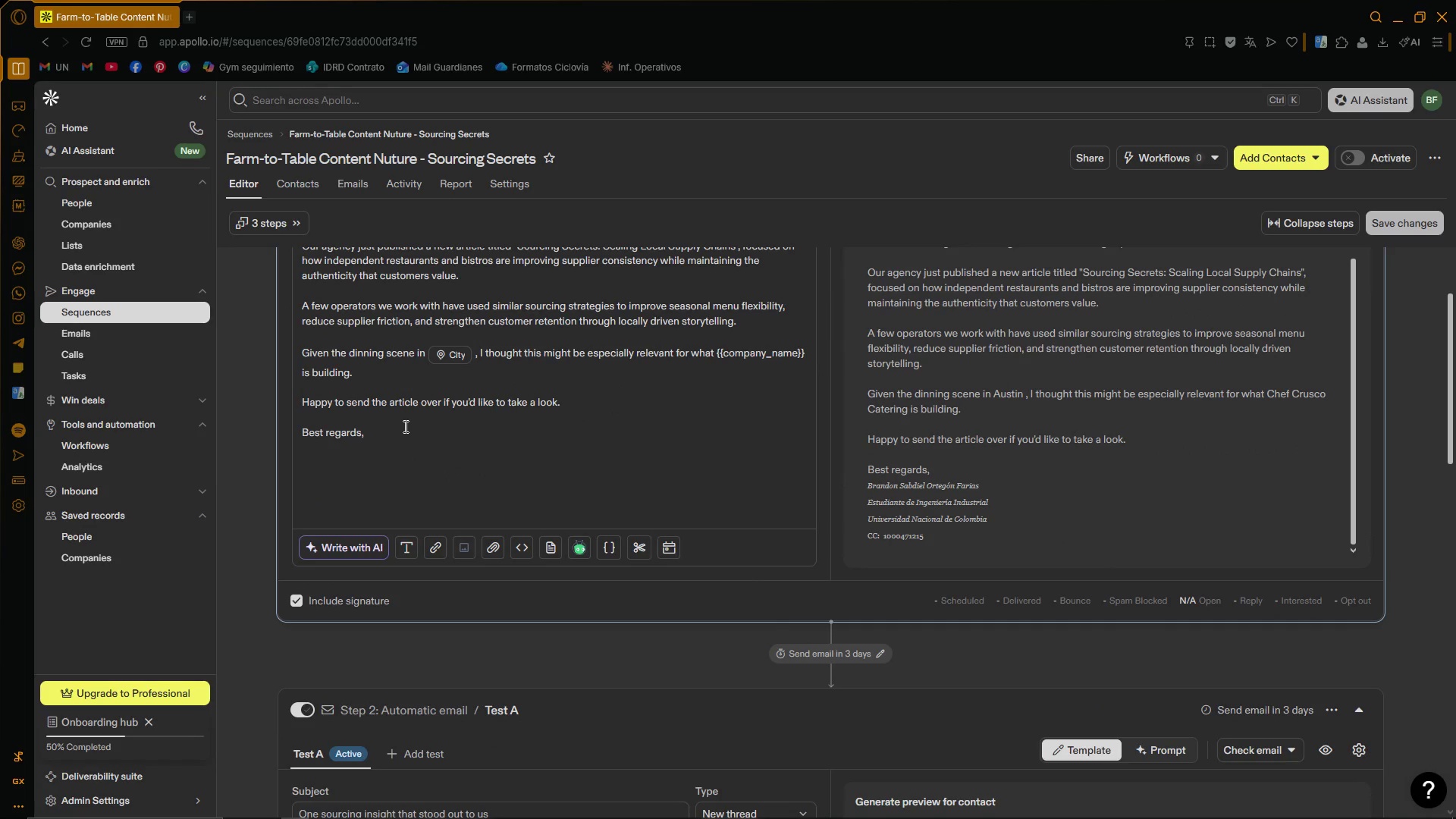 
key(Enter)
 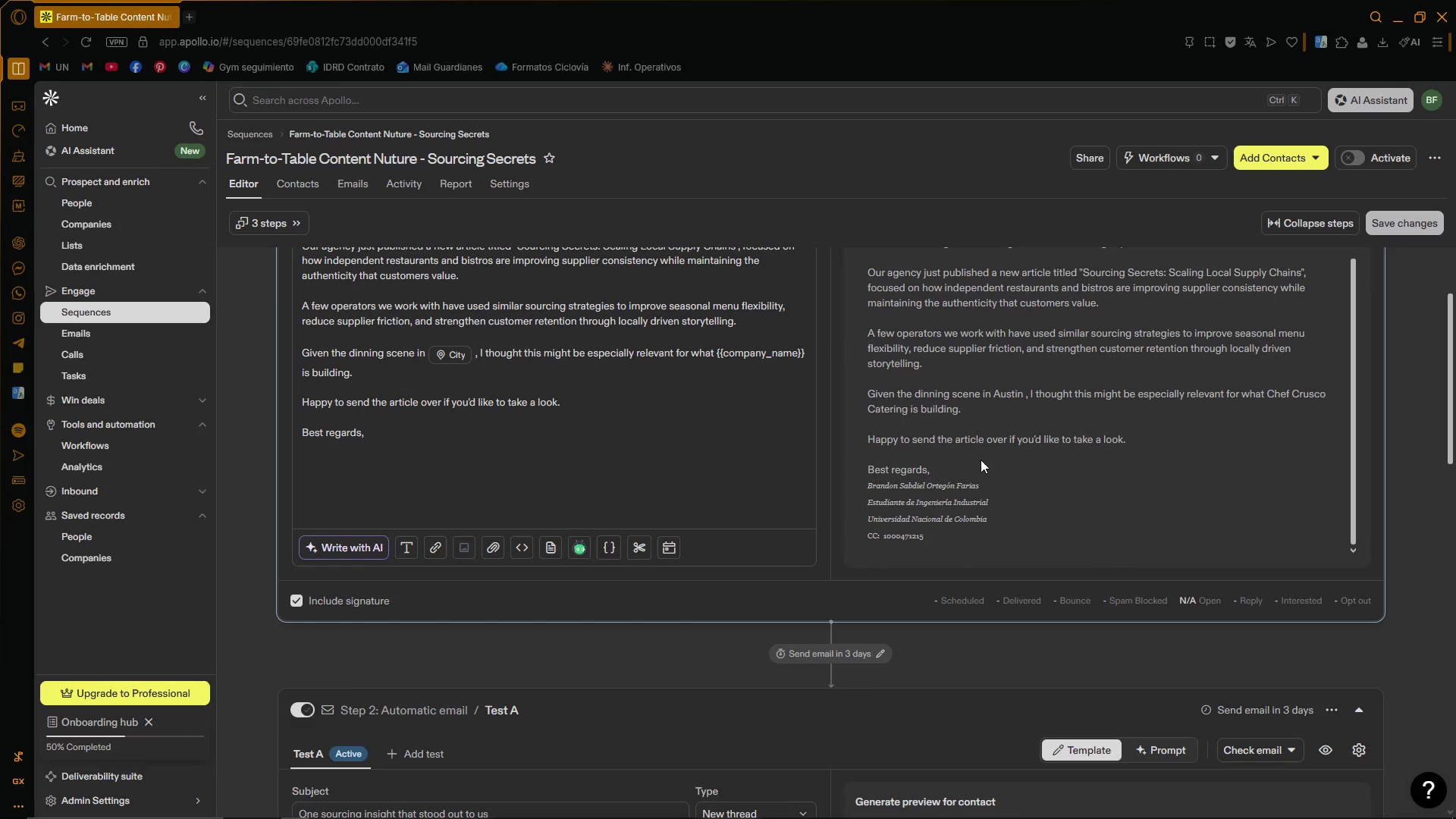 
scroll: coordinate [1120, 419], scroll_direction: up, amount: 2.0
 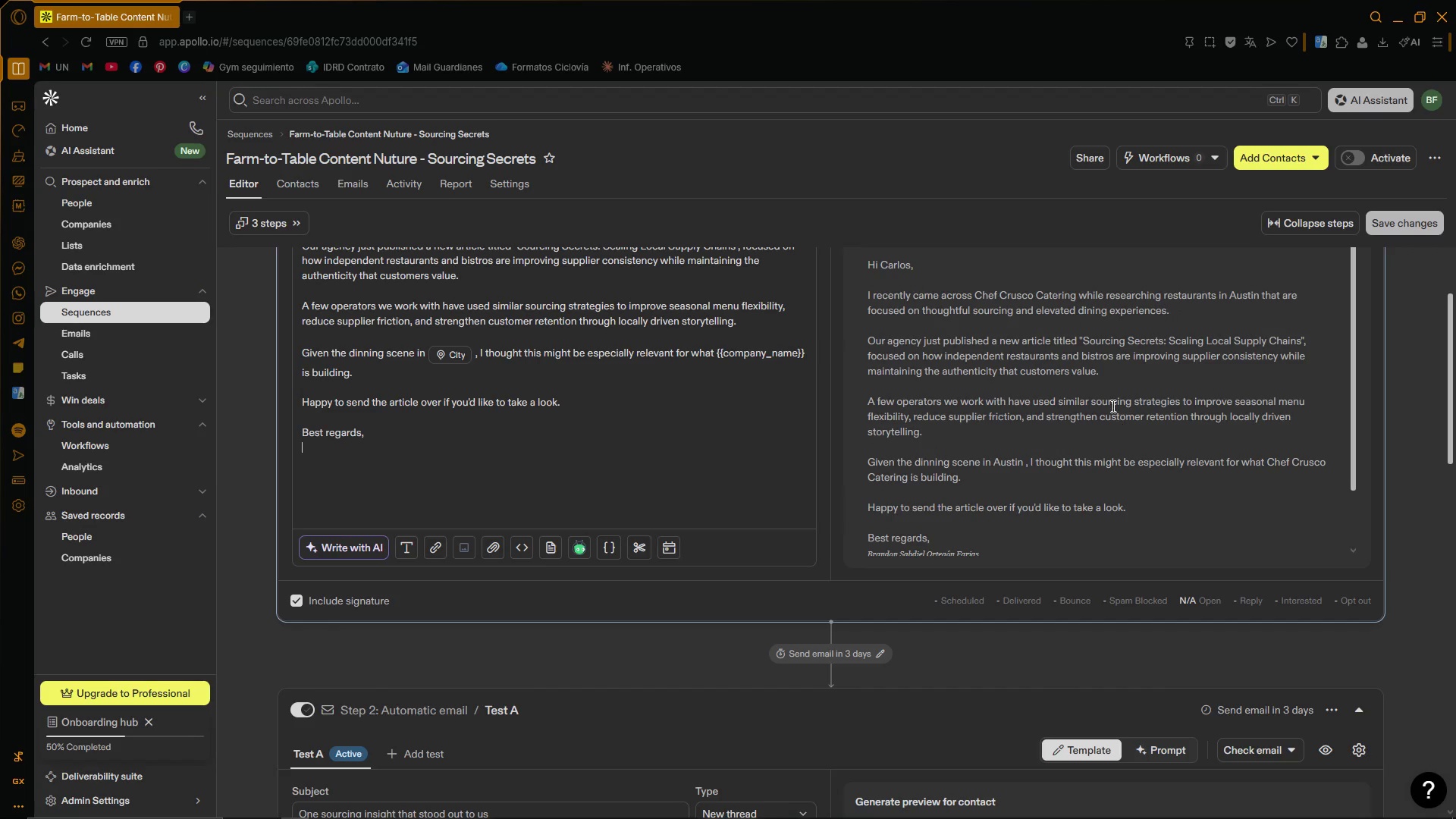 
scroll: coordinate [1405, 446], scroll_direction: down, amount: 22.0
 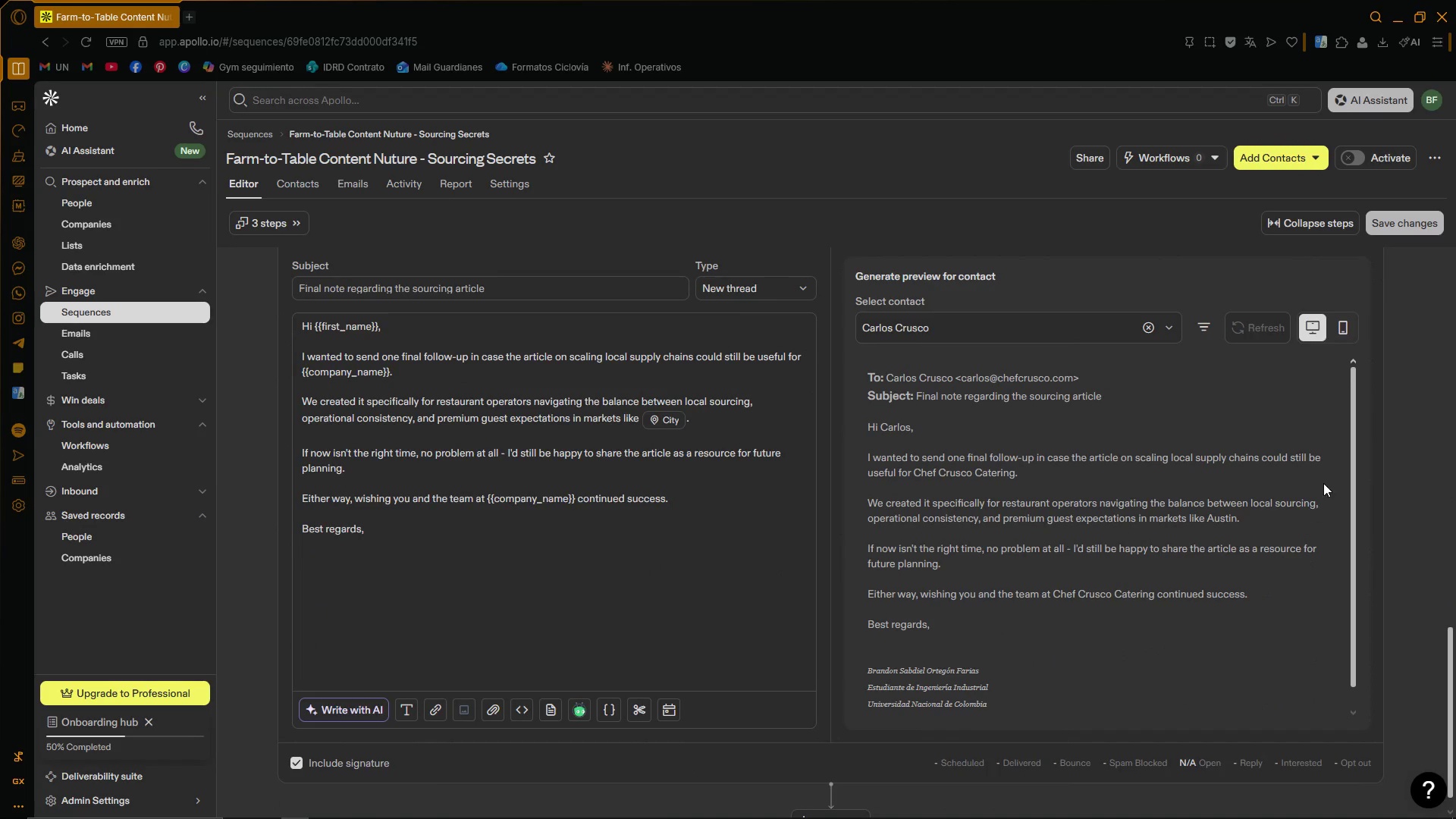 
scroll: coordinate [1326, 475], scroll_direction: none, amount: 0.0
 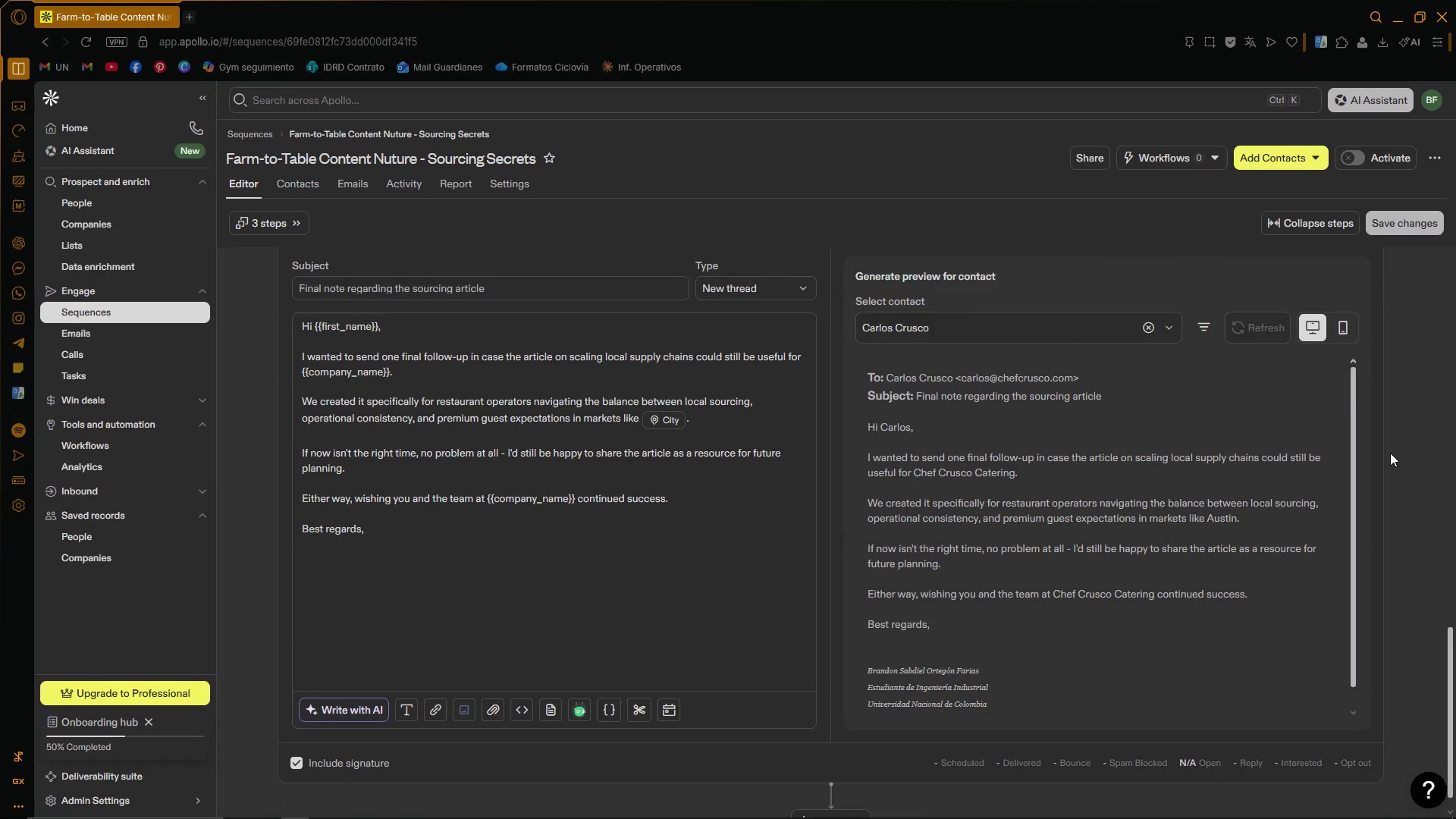 
scroll: coordinate [1397, 451], scroll_direction: up, amount: 23.0
 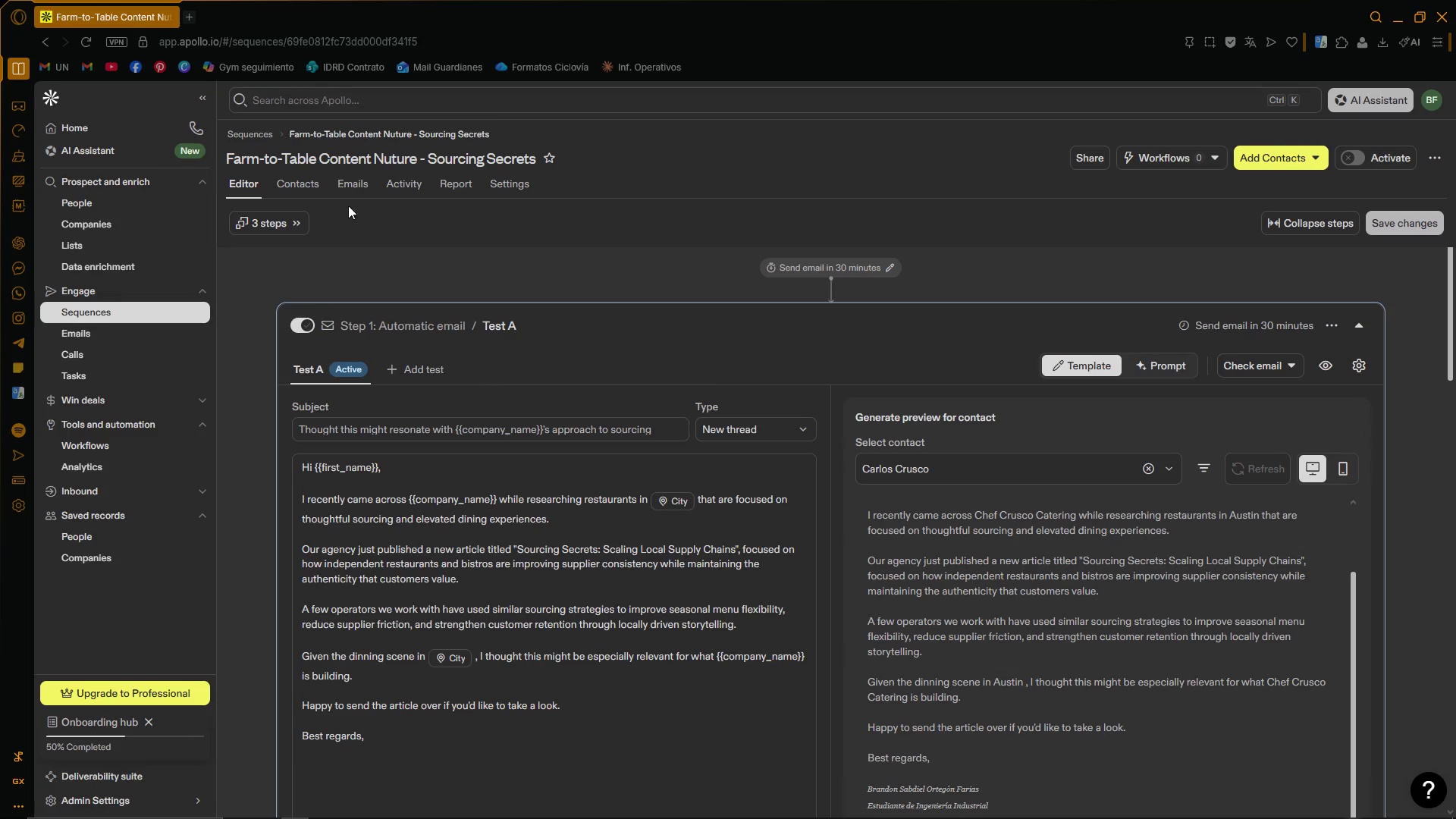 
left_click([309, 186])
 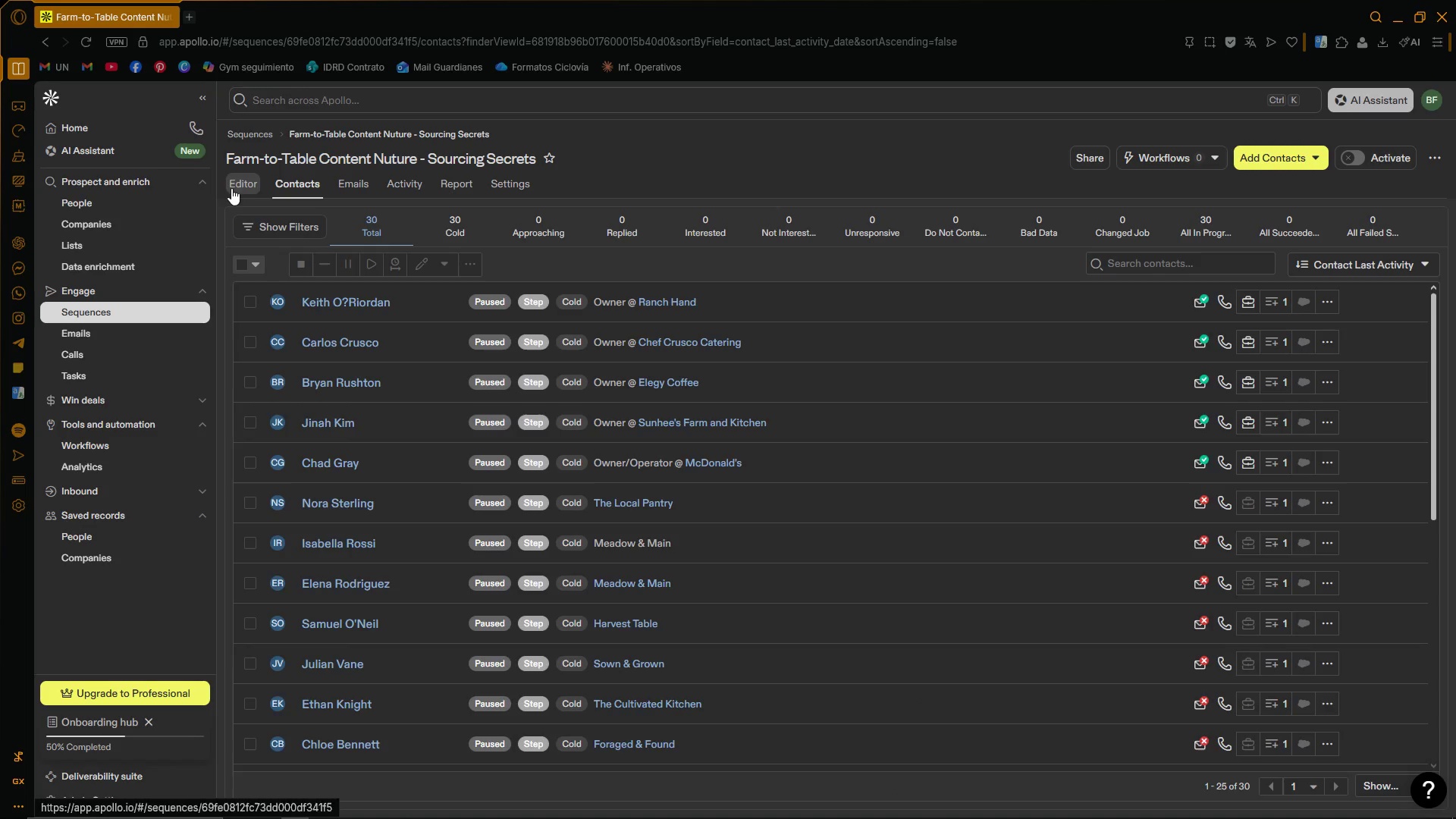 
wait(5.8)
 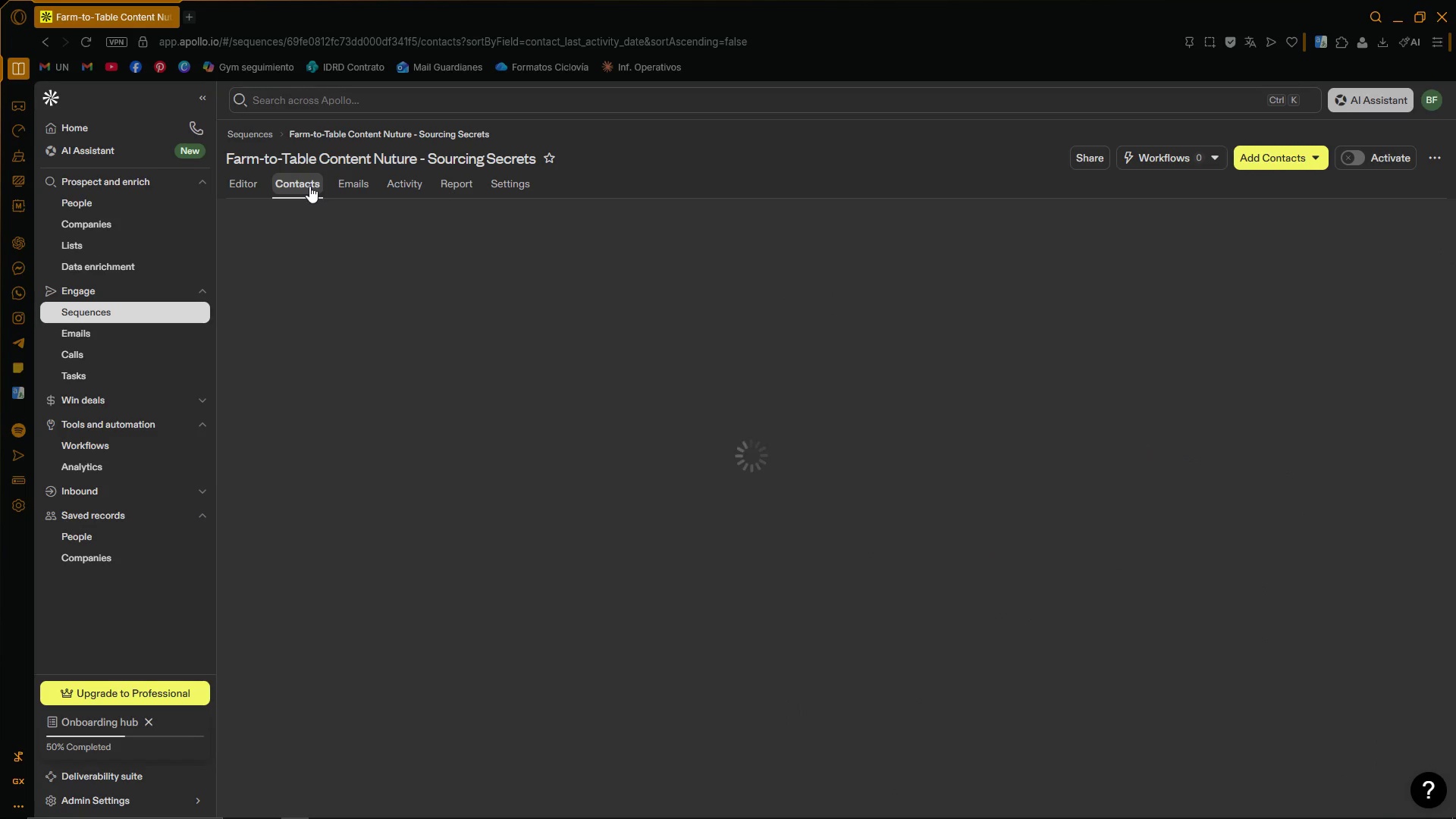 
left_click_drag(start_coordinate=[1432, 314], to_coordinate=[1435, 271])
 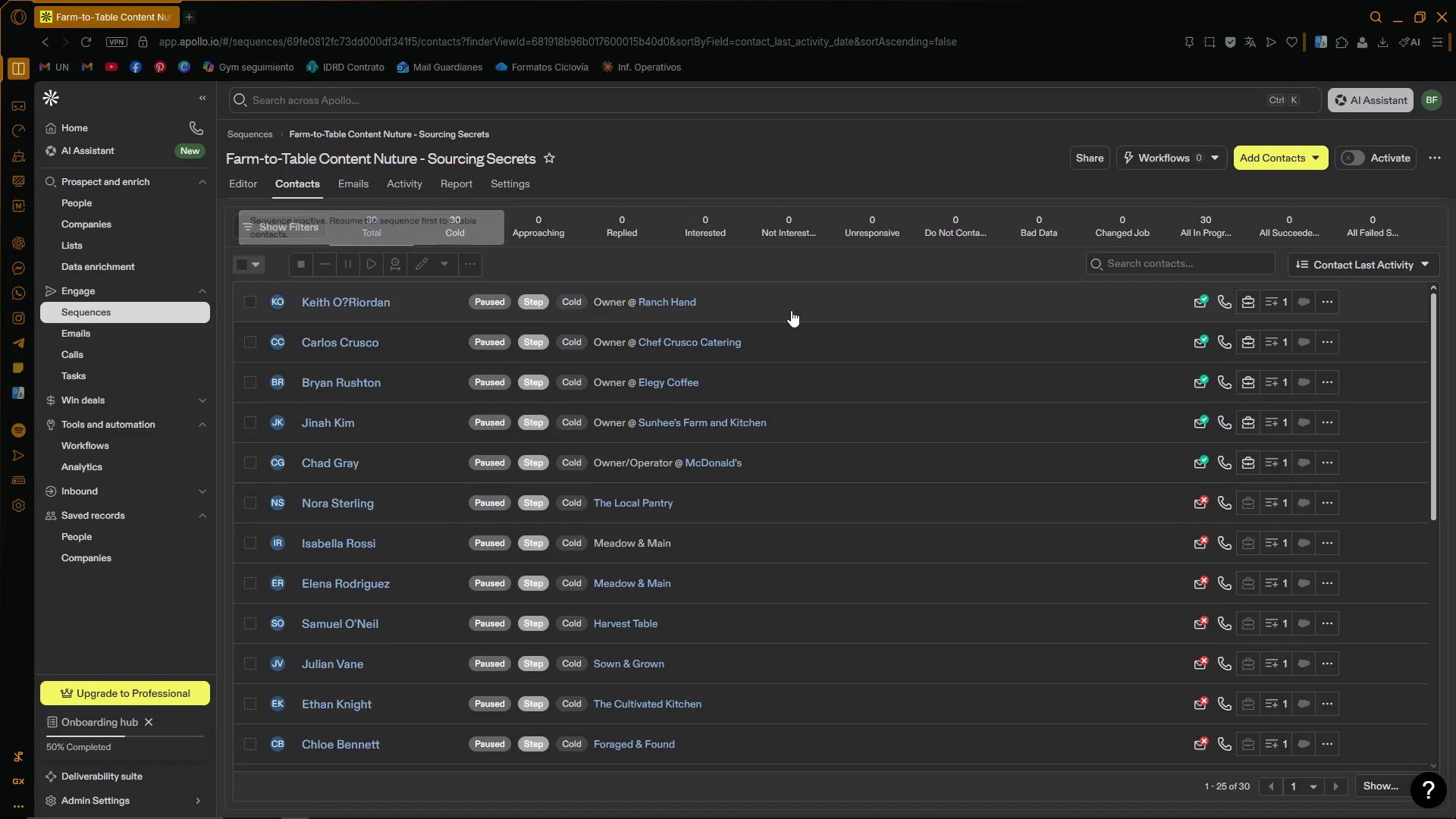 
mouse_move([1228, 511])
 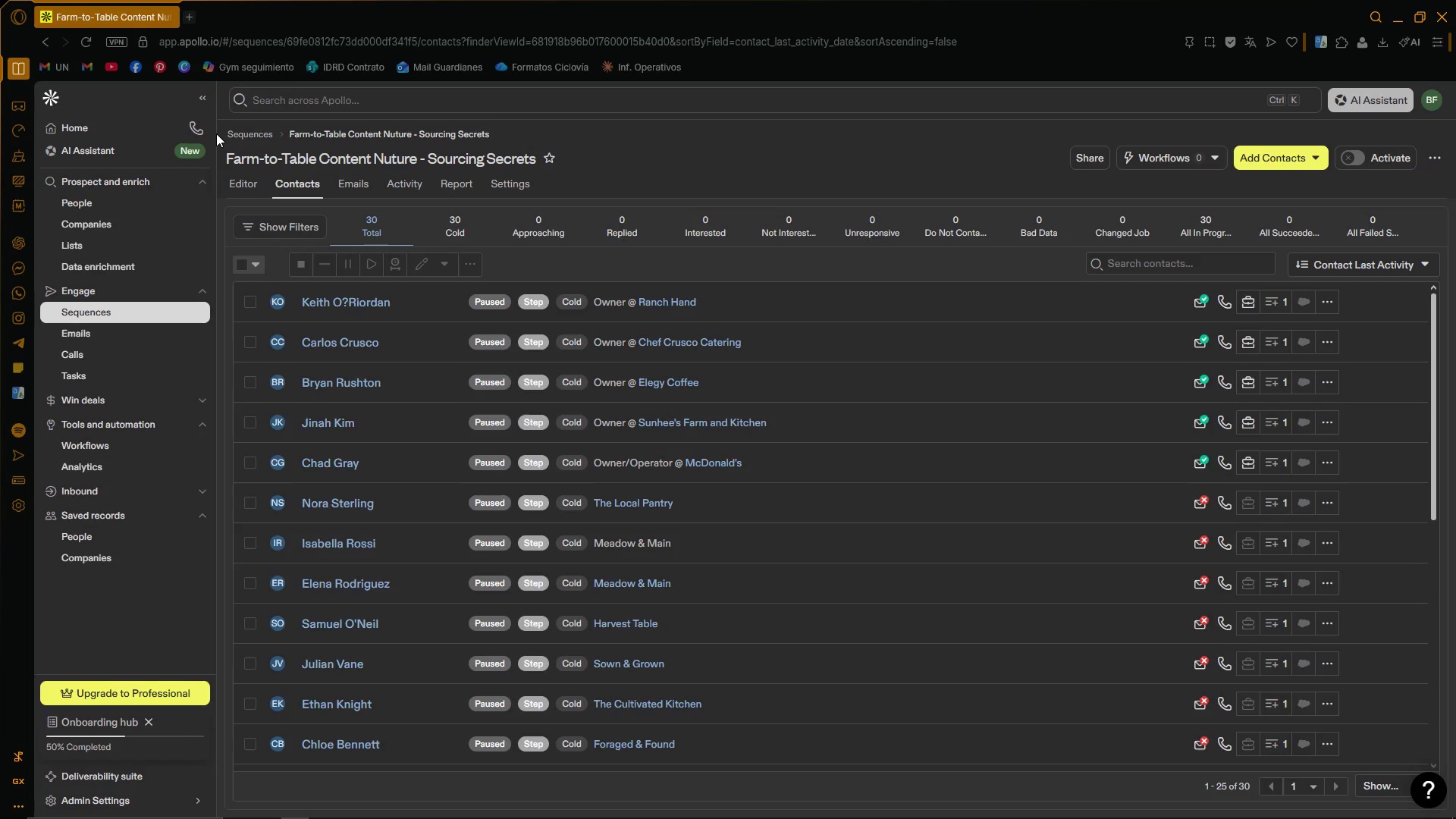 
wait(91.31)
 